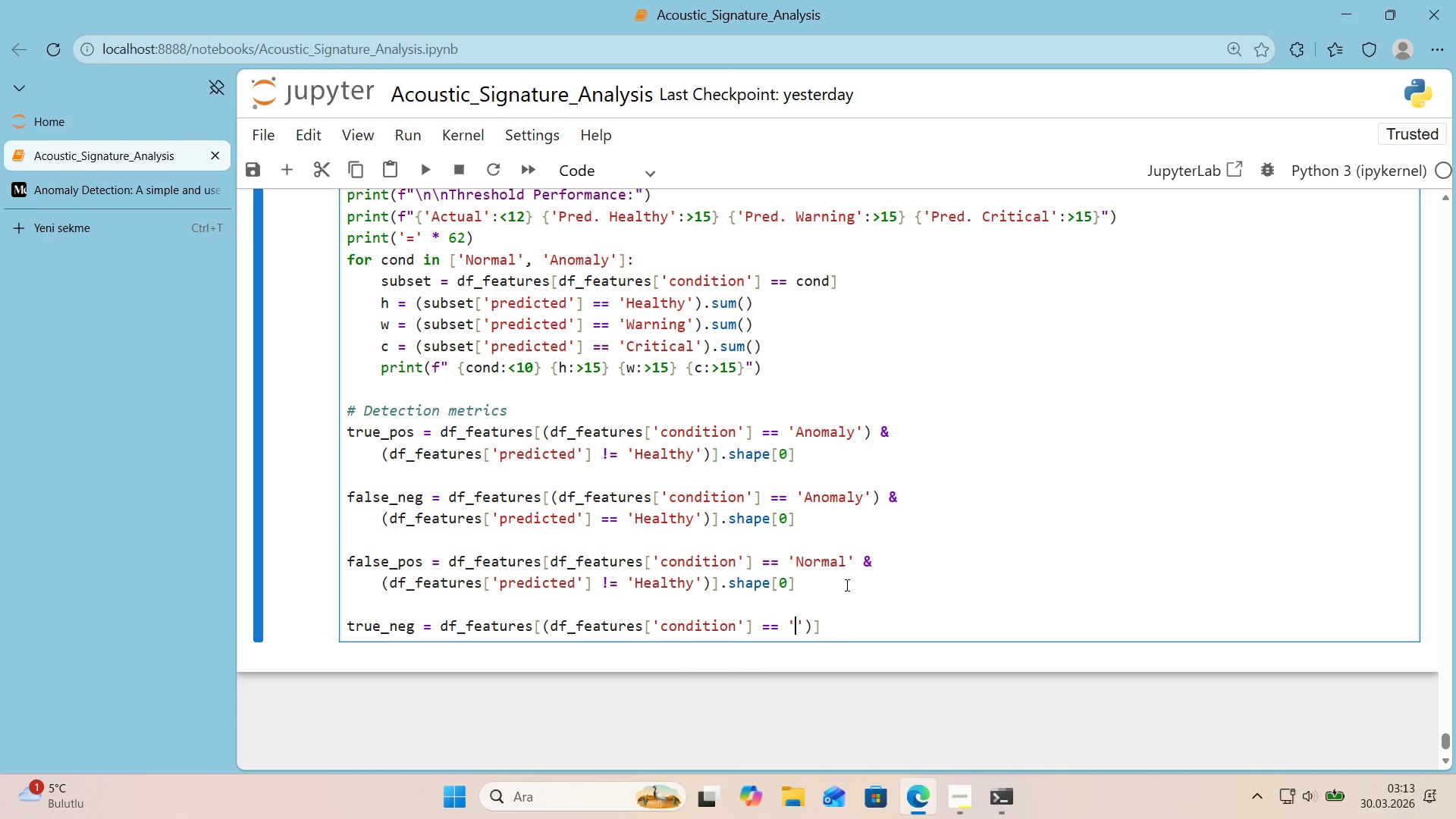 
 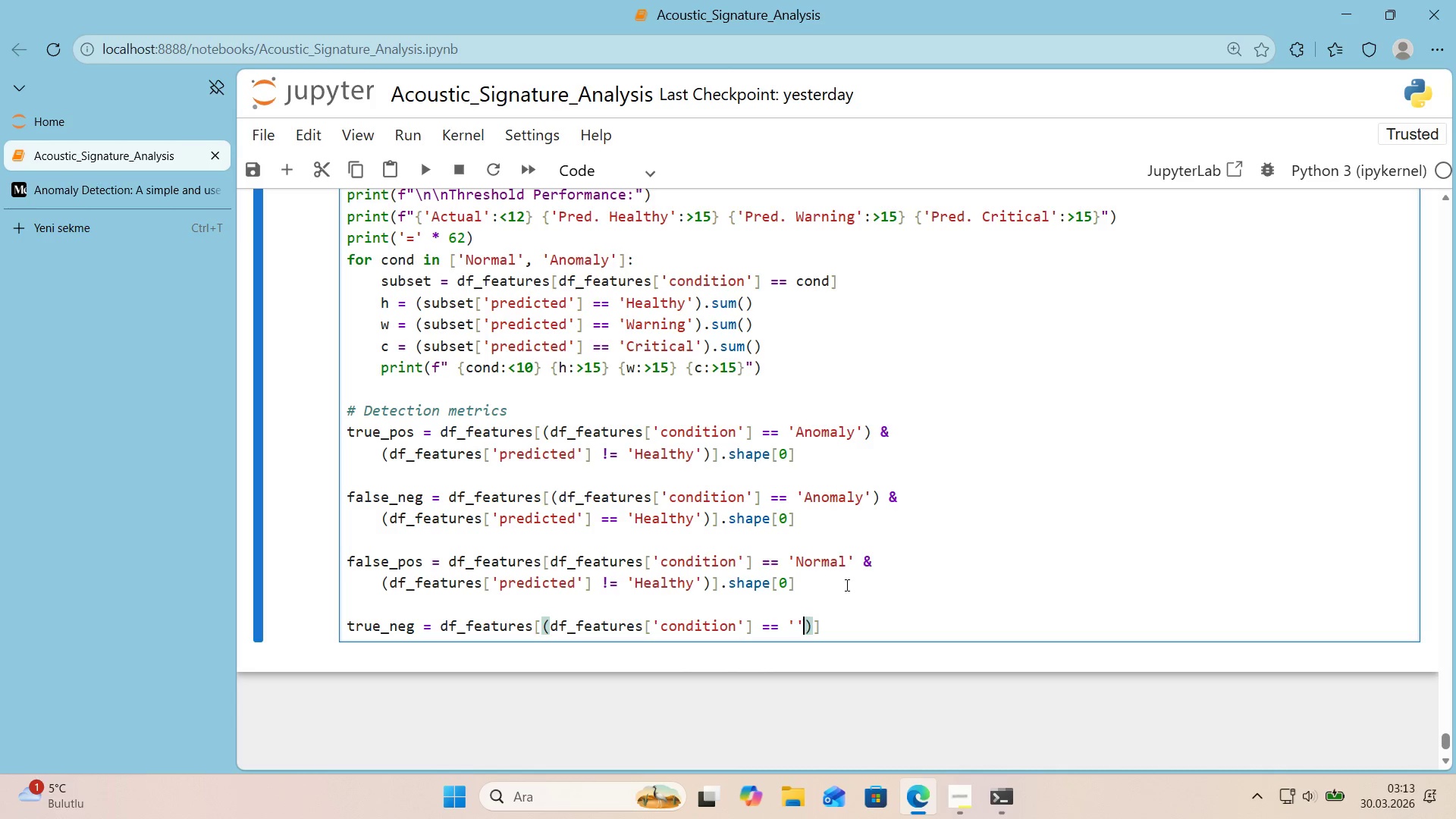 
key(ArrowLeft)
 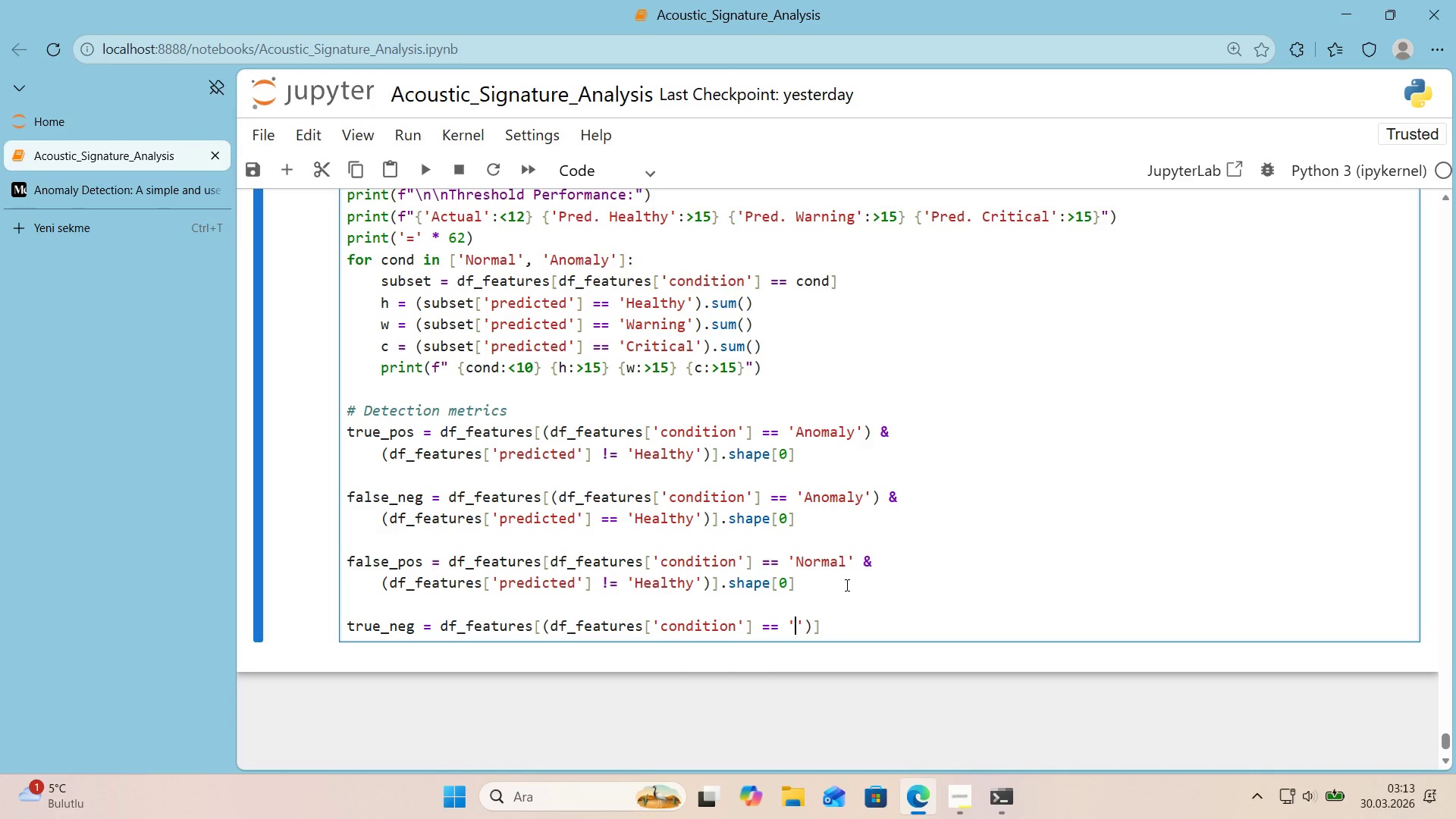 
type(Normal)
 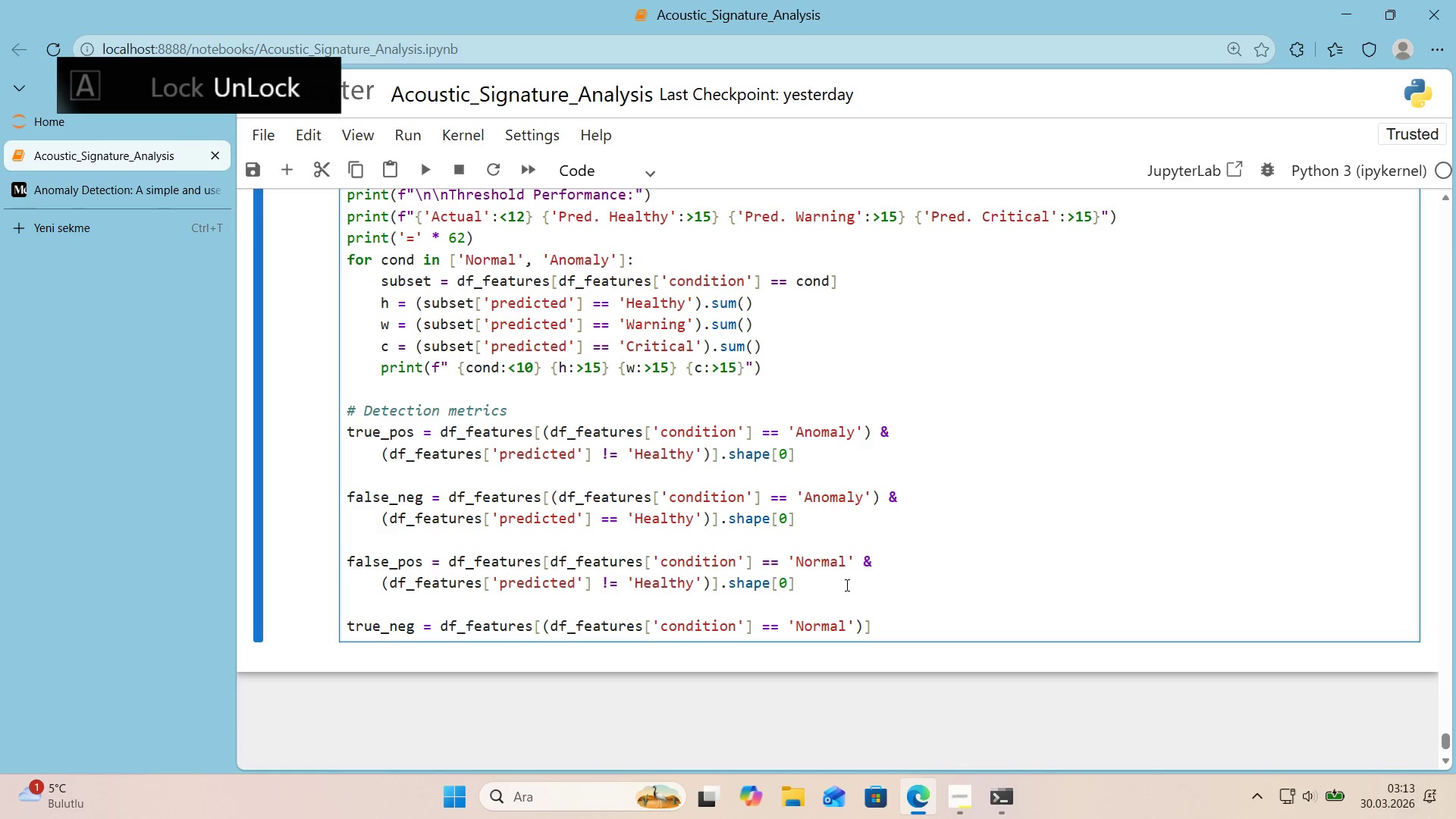 
key(ArrowRight)
 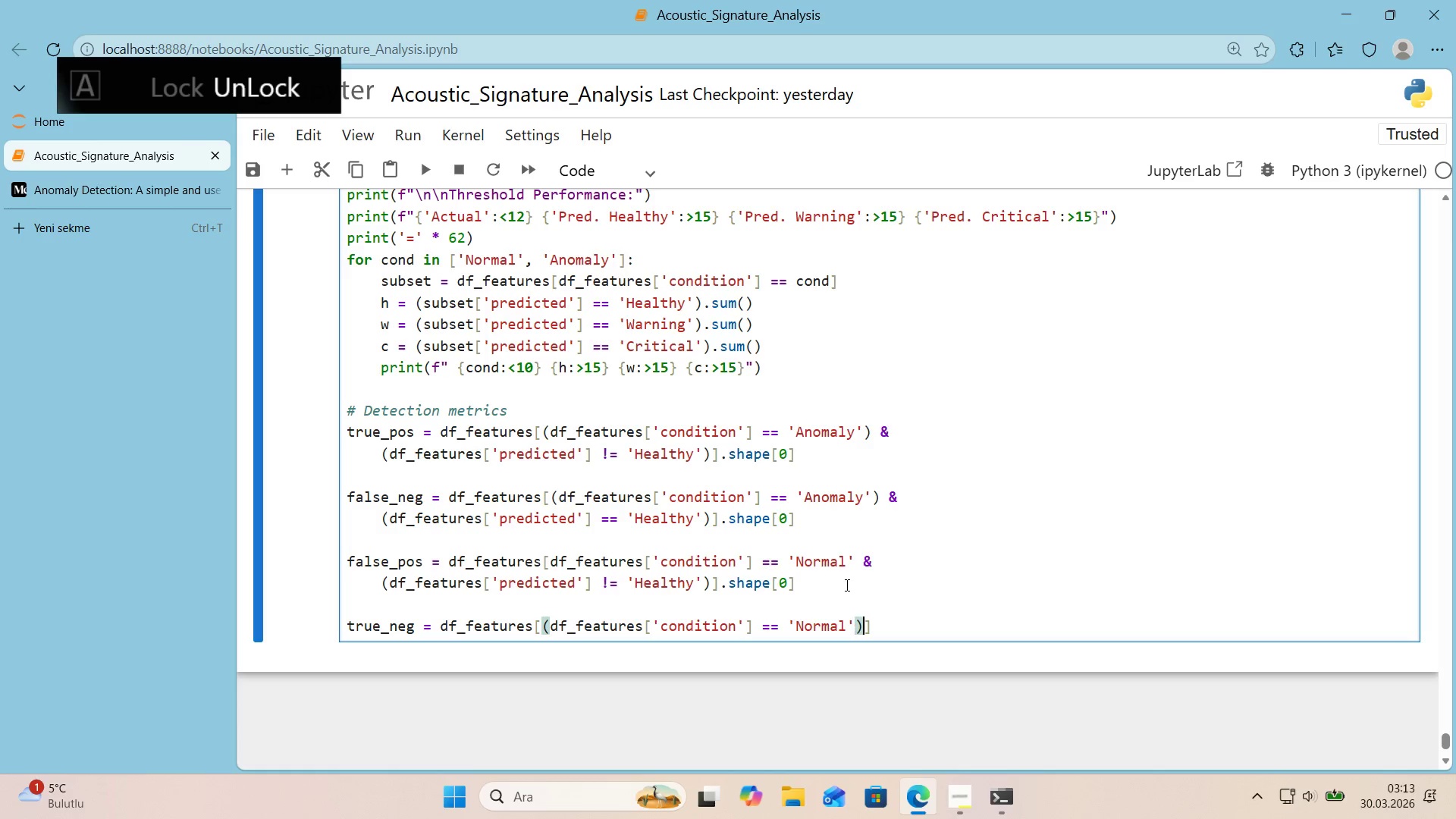 
key(ArrowRight)
 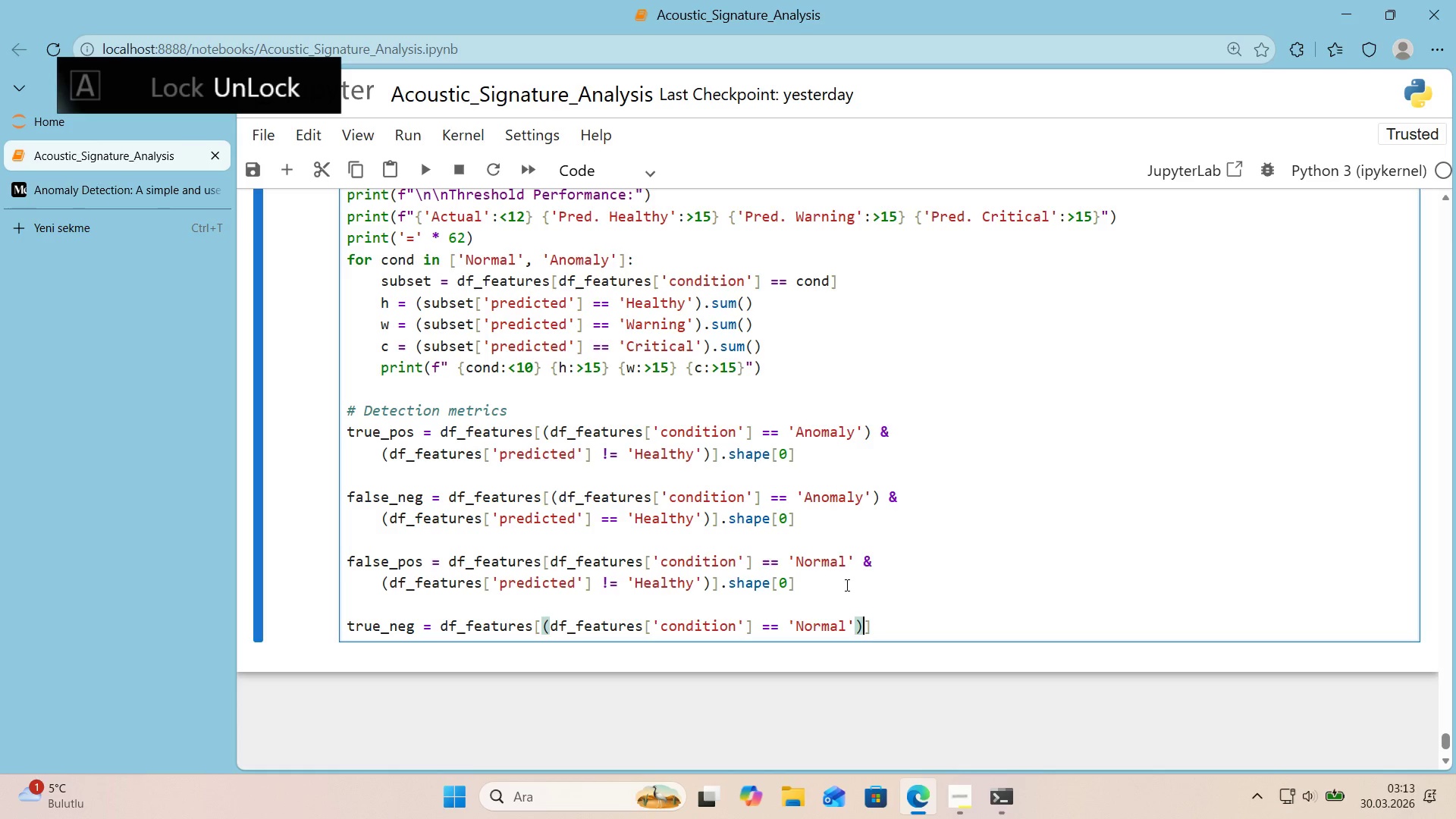 
key(ArrowRight)
 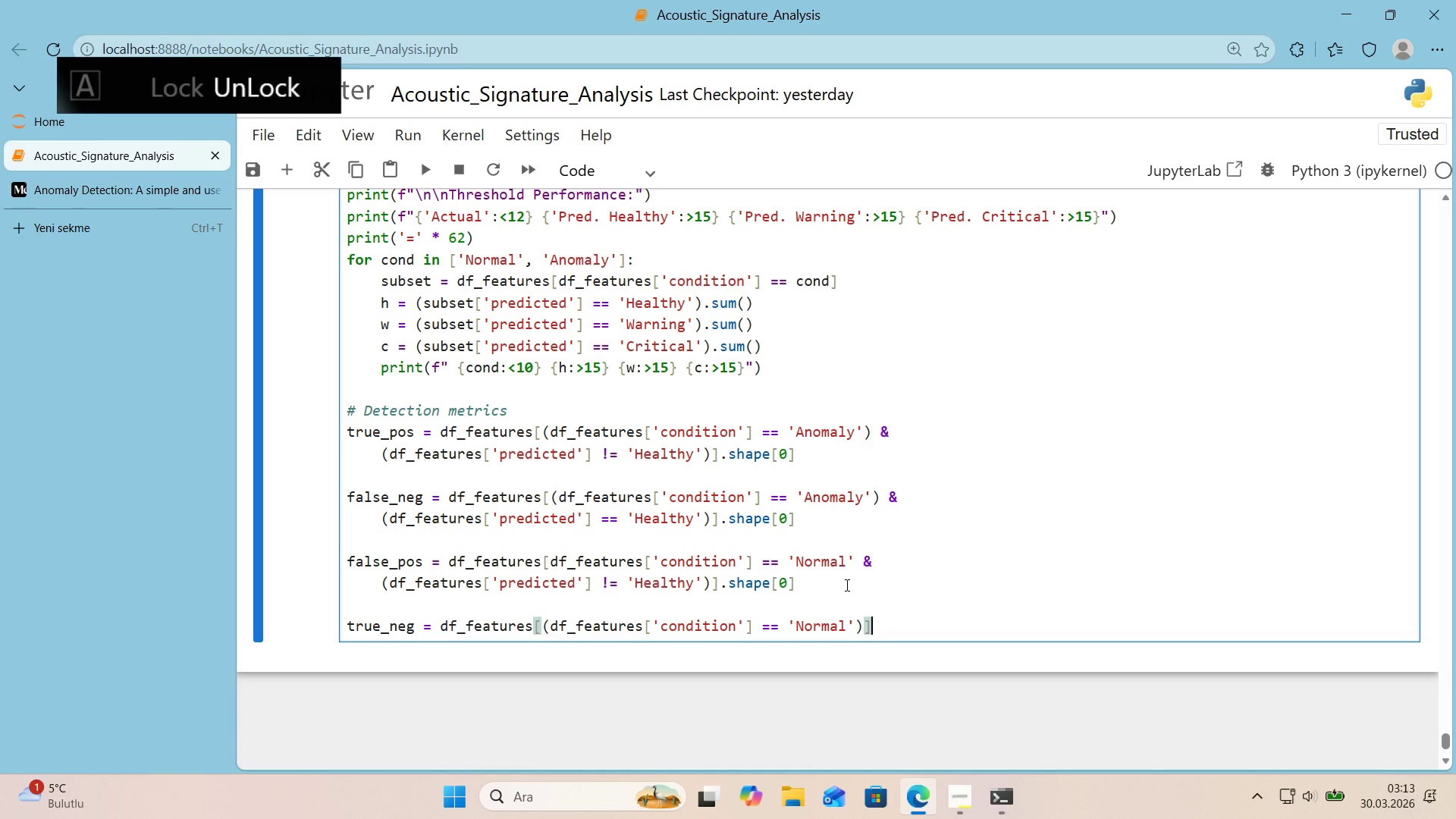 
key(ArrowLeft)
 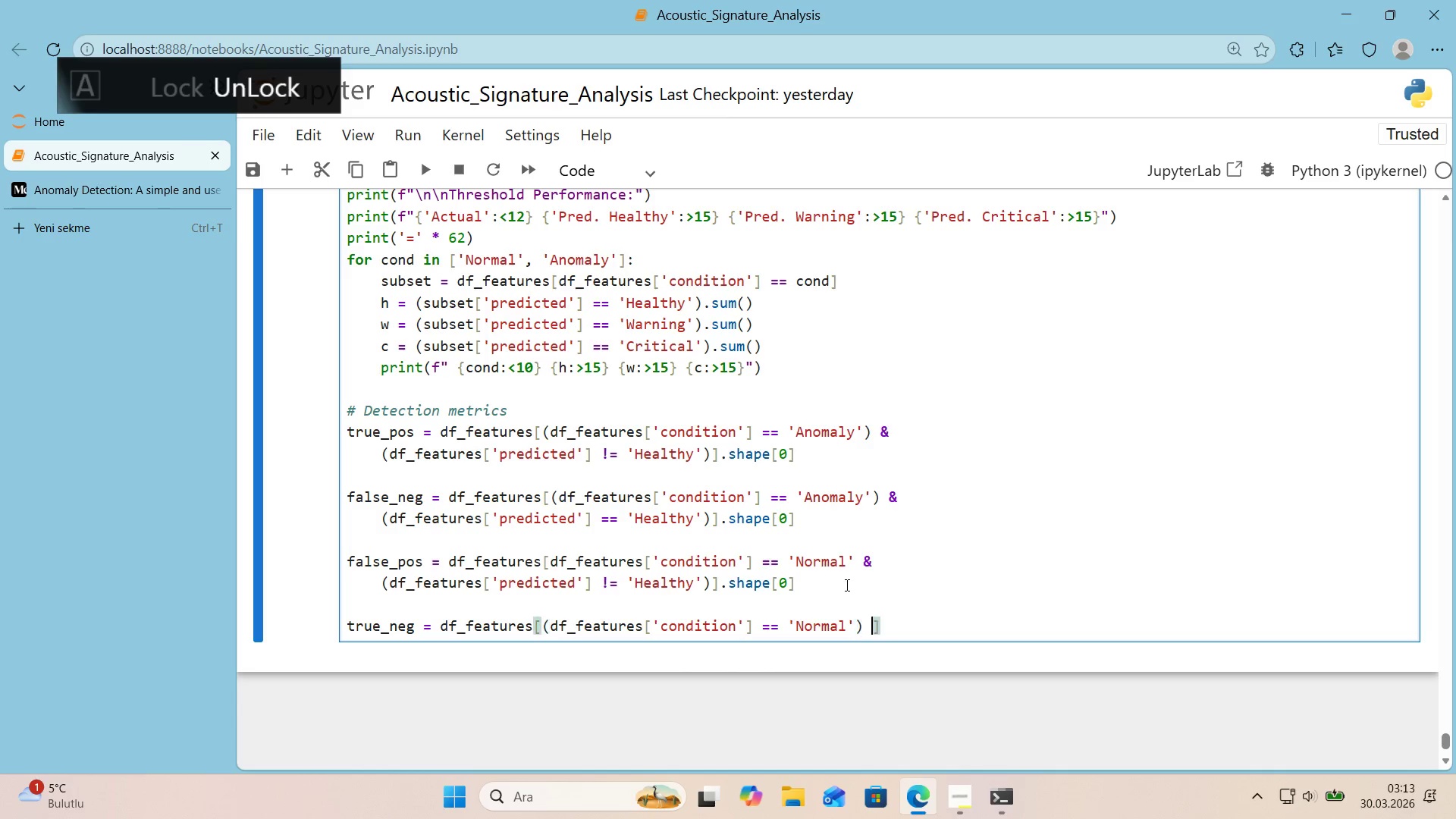 
key(Space)
 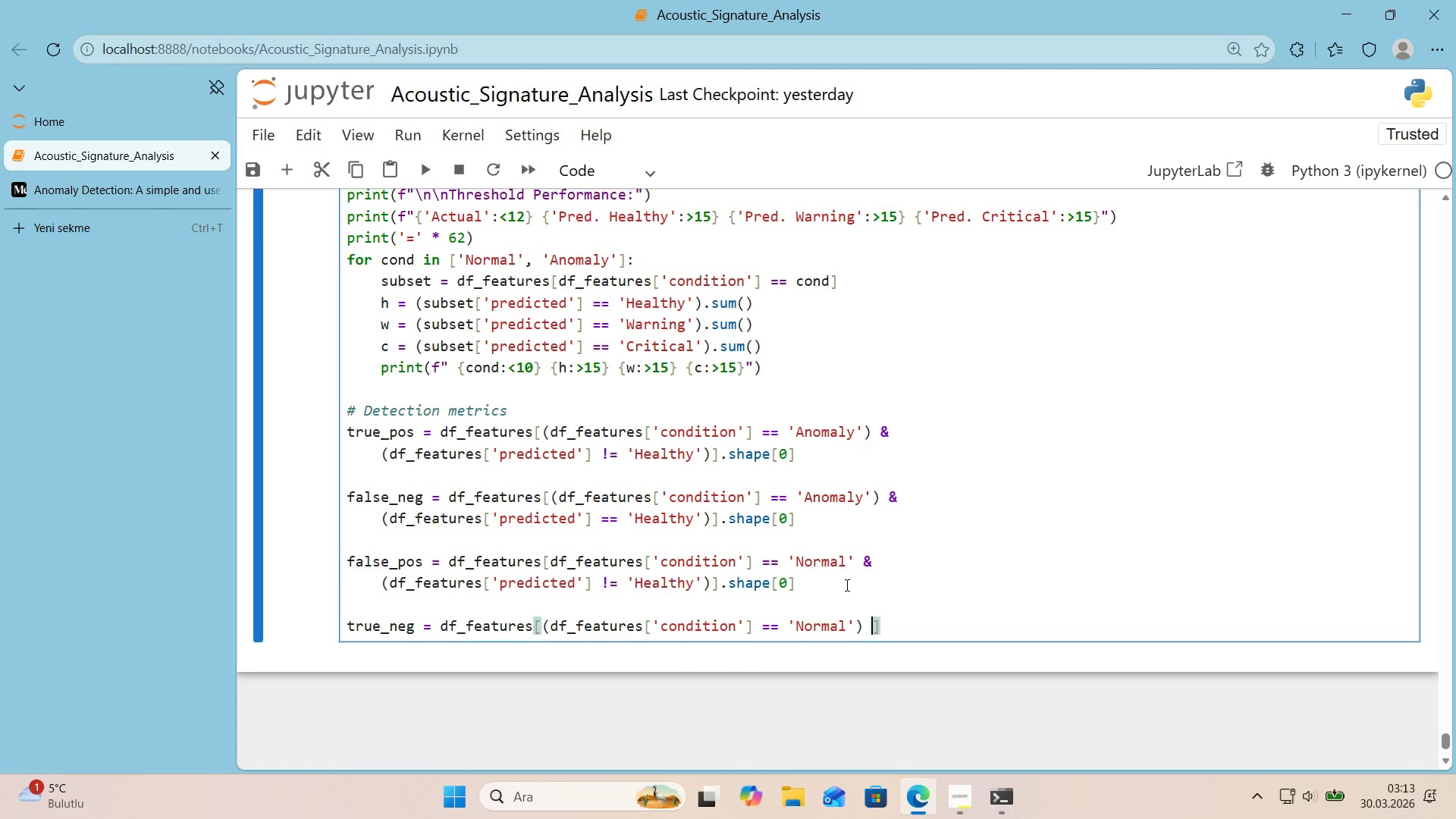 
key(Shift+5)
 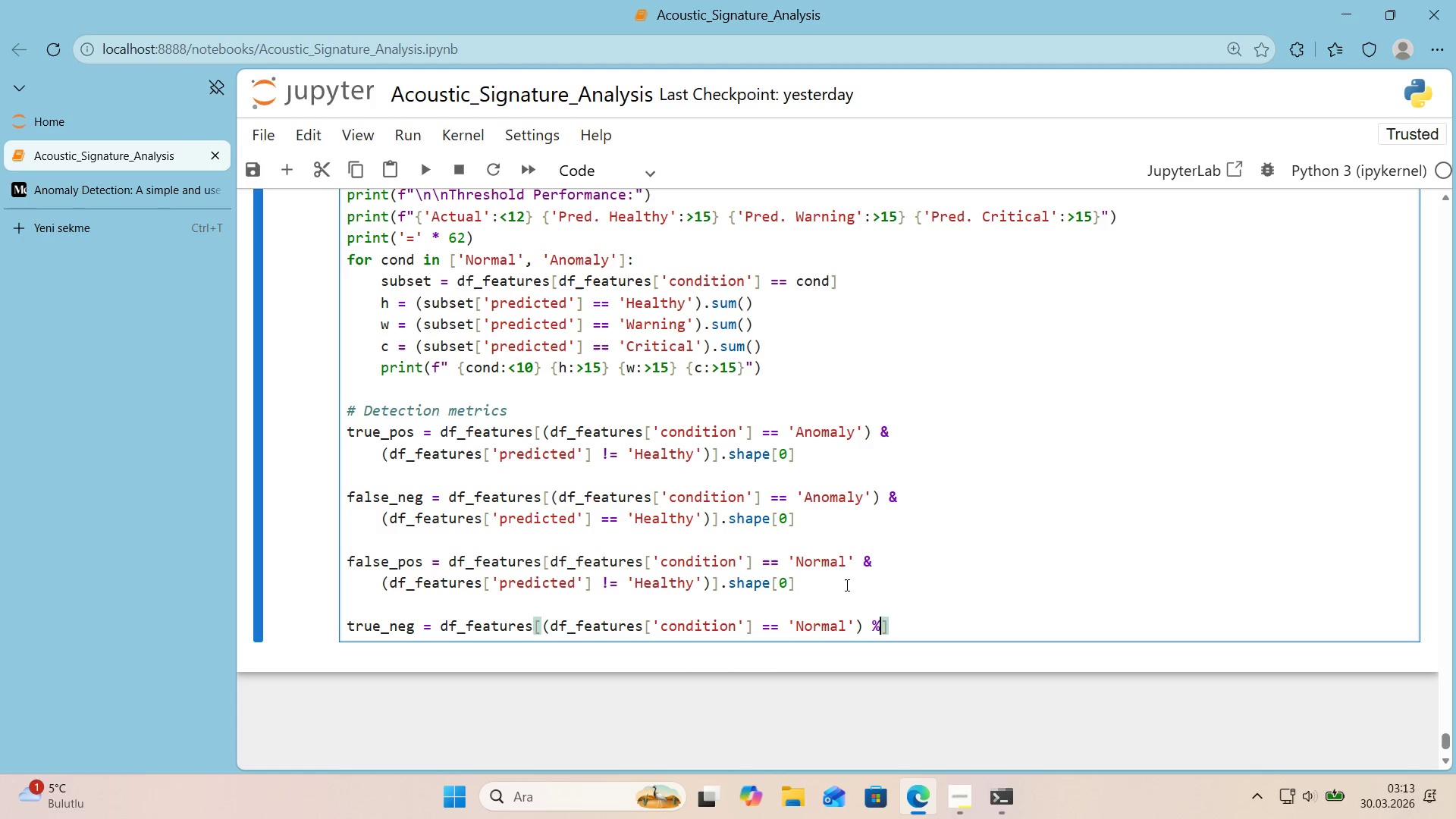 
key(Backspace)
 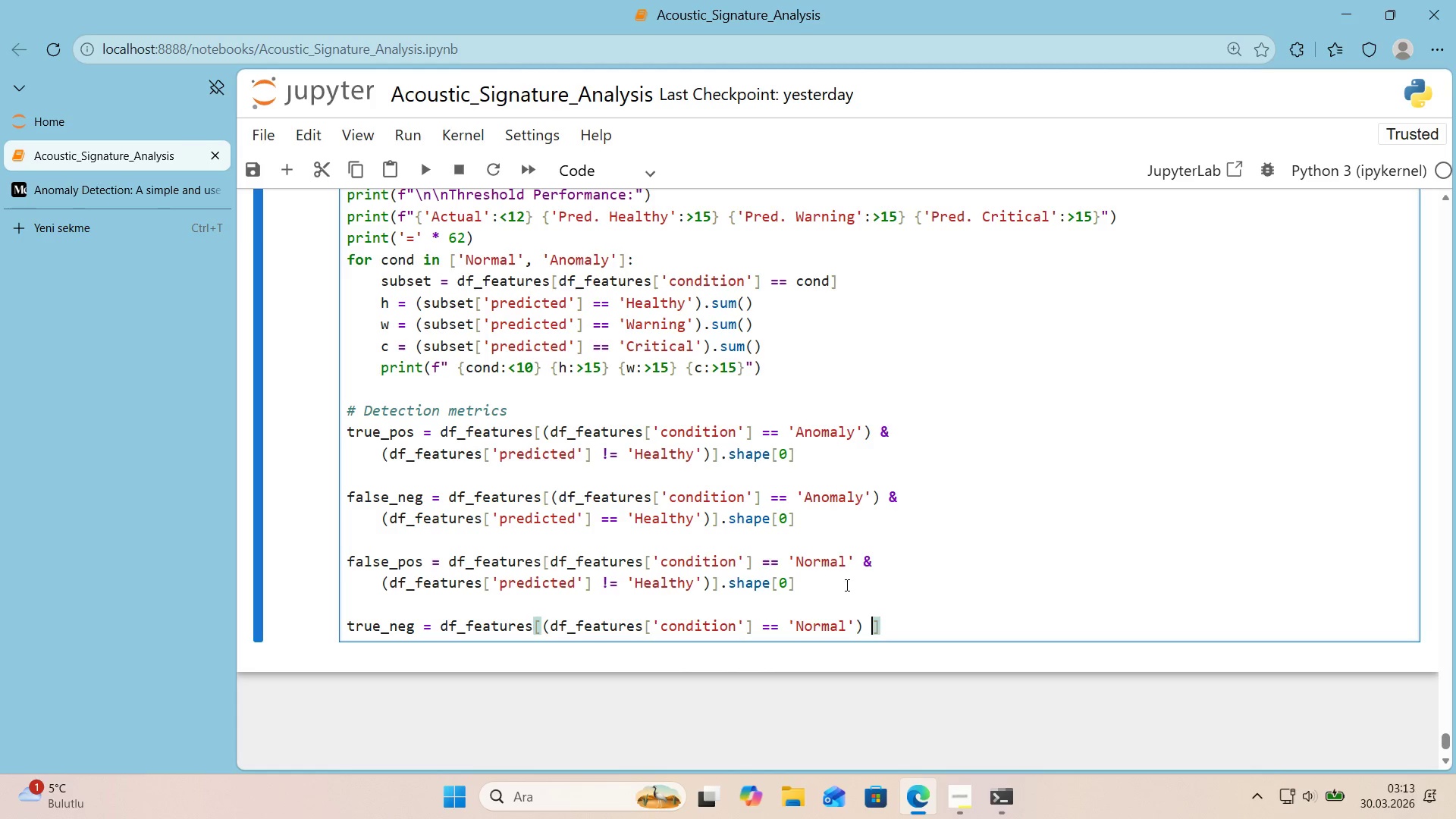 
key(Shift+ShiftRight)
 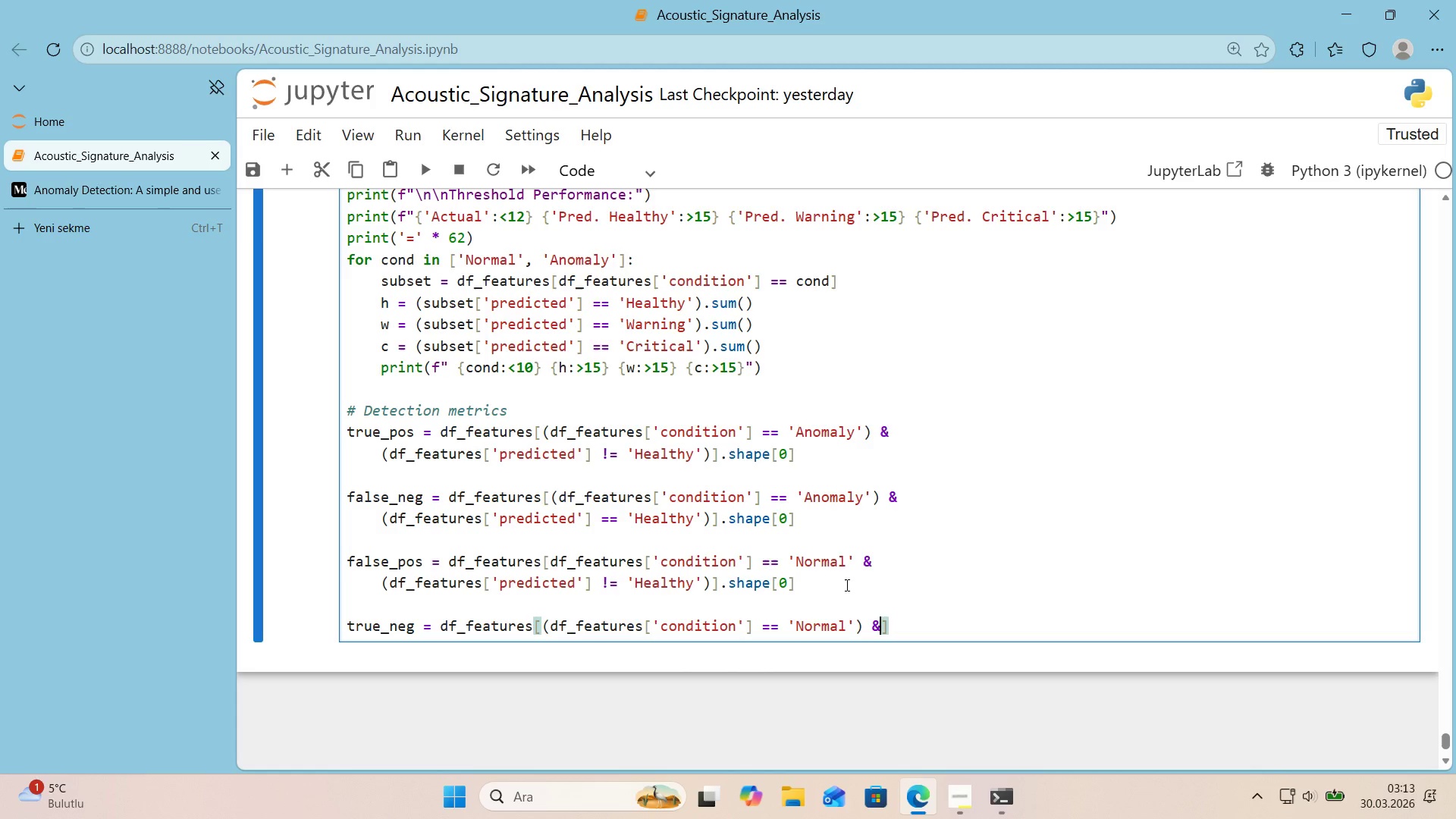 
key(Shift+6)
 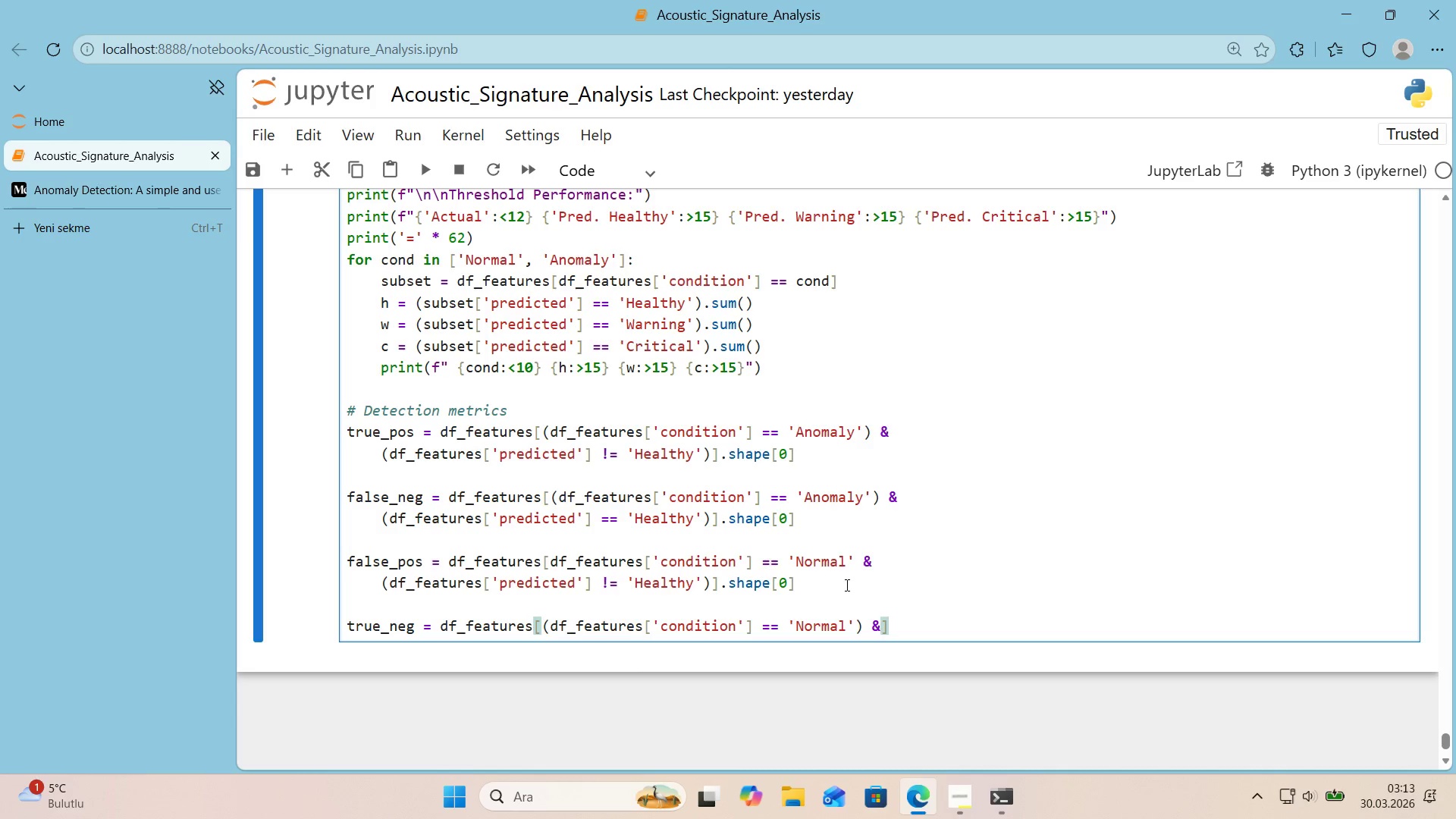 
key(Enter)
 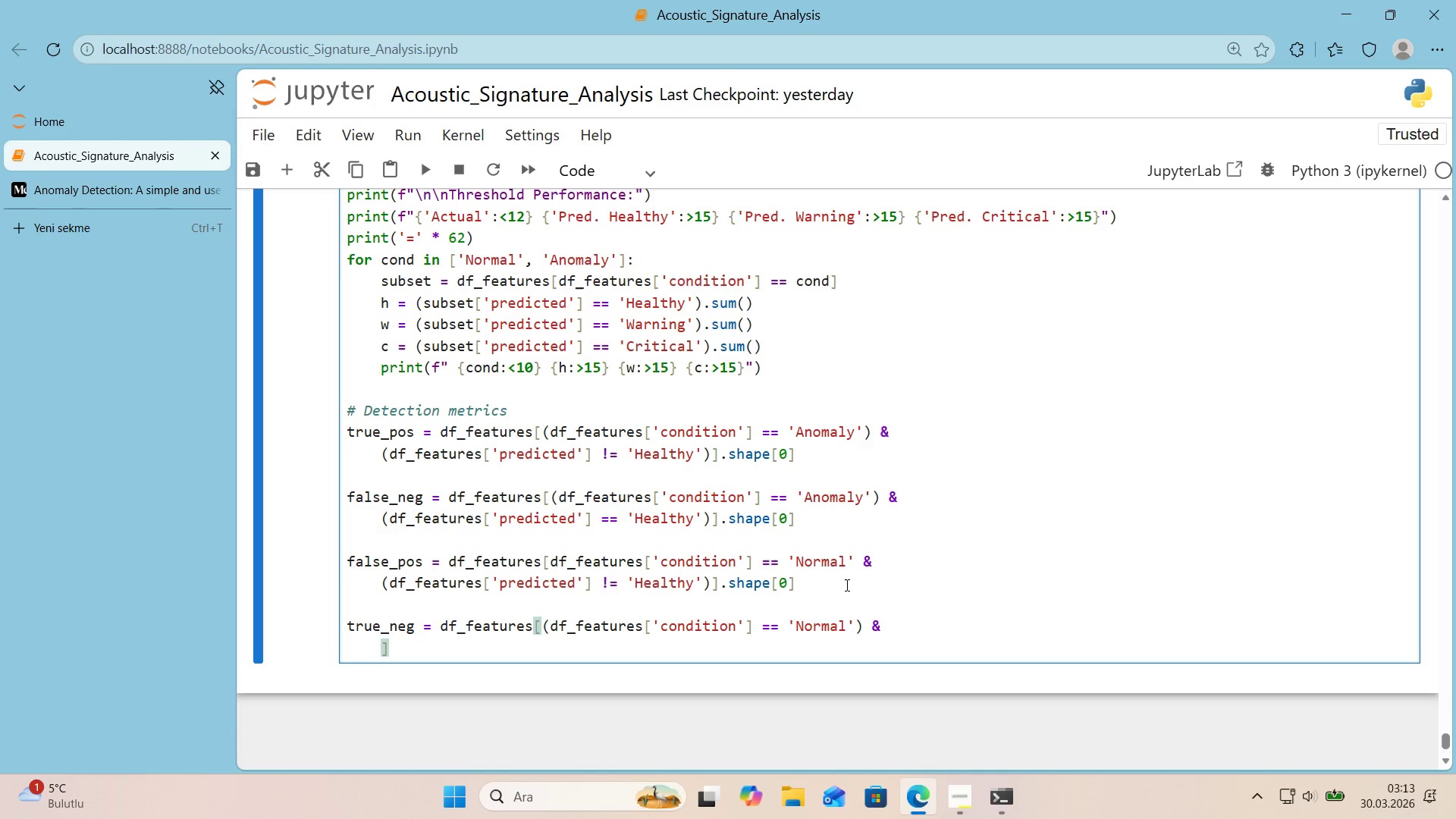 
type(*()
 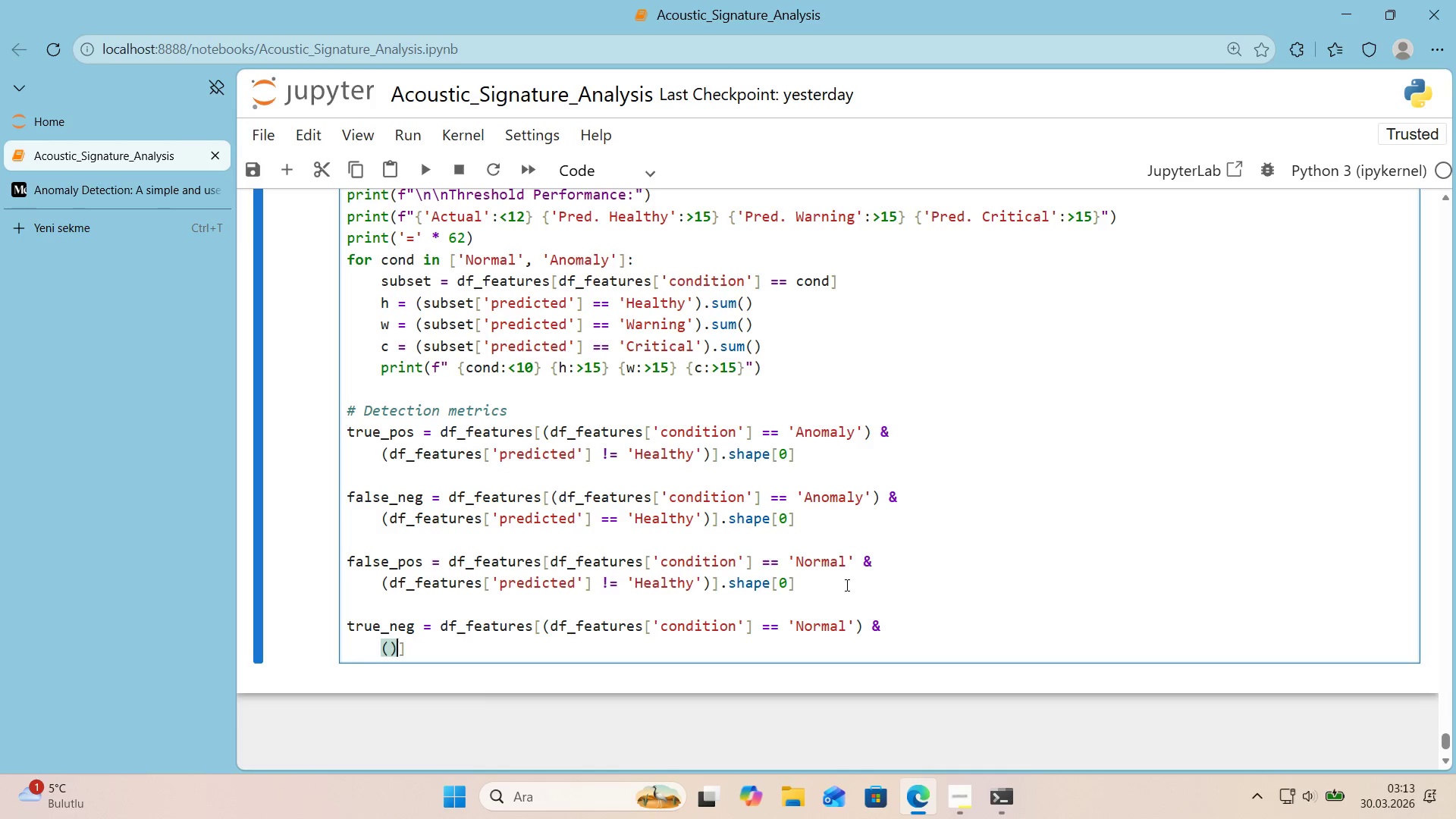 
key(ArrowLeft)
 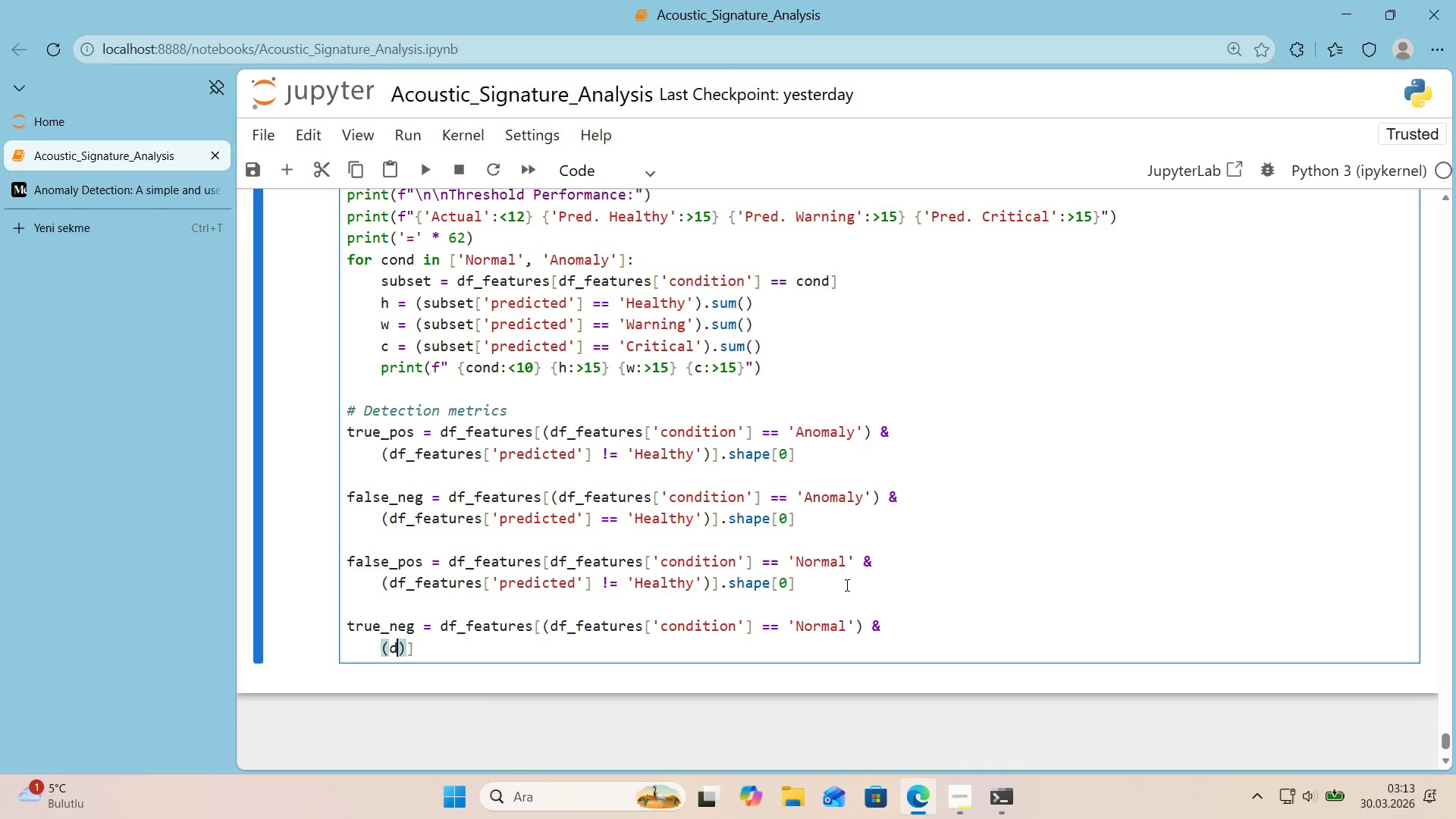 
type(df_features)
 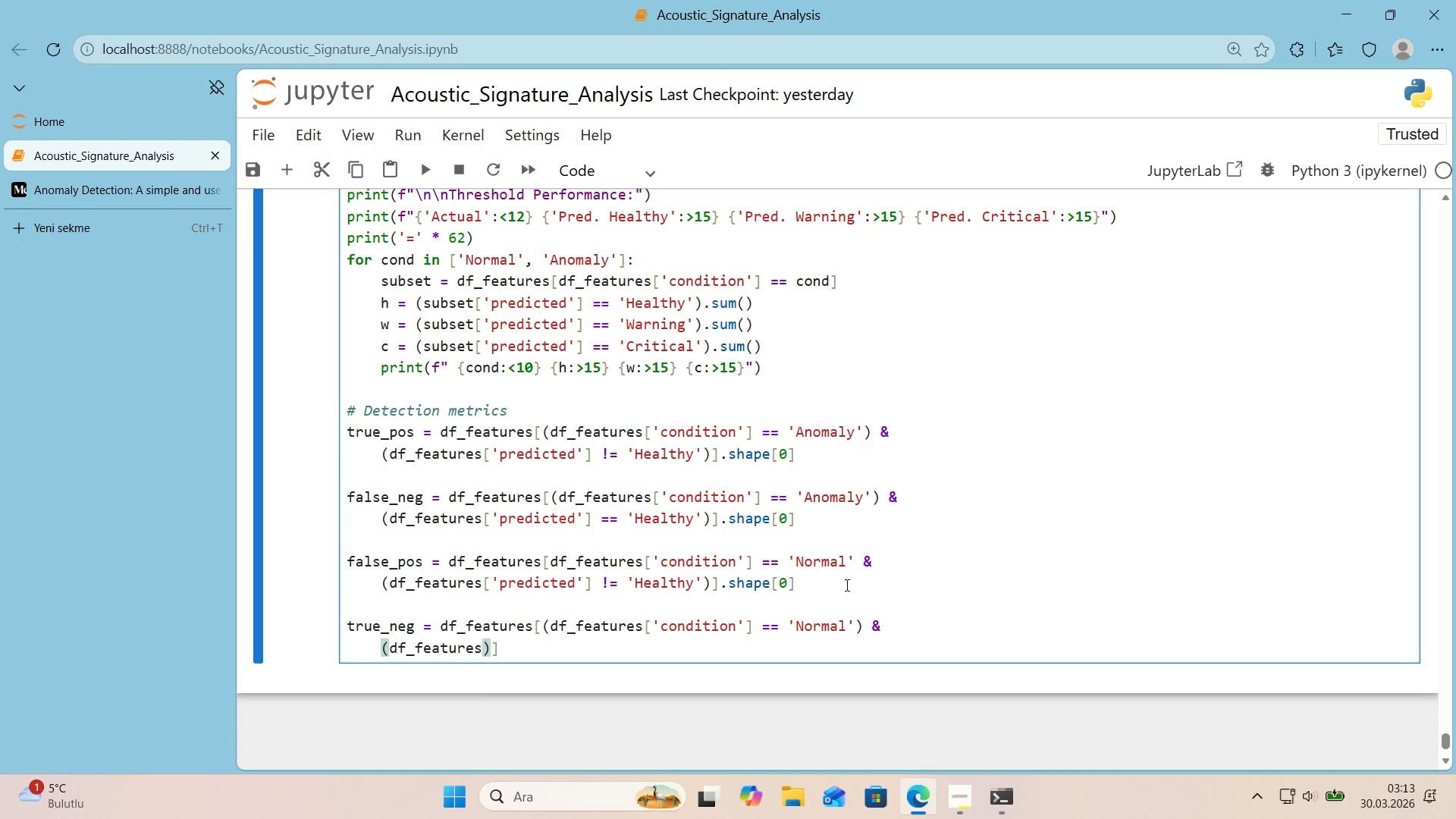 
key(Alt+Control+8)
 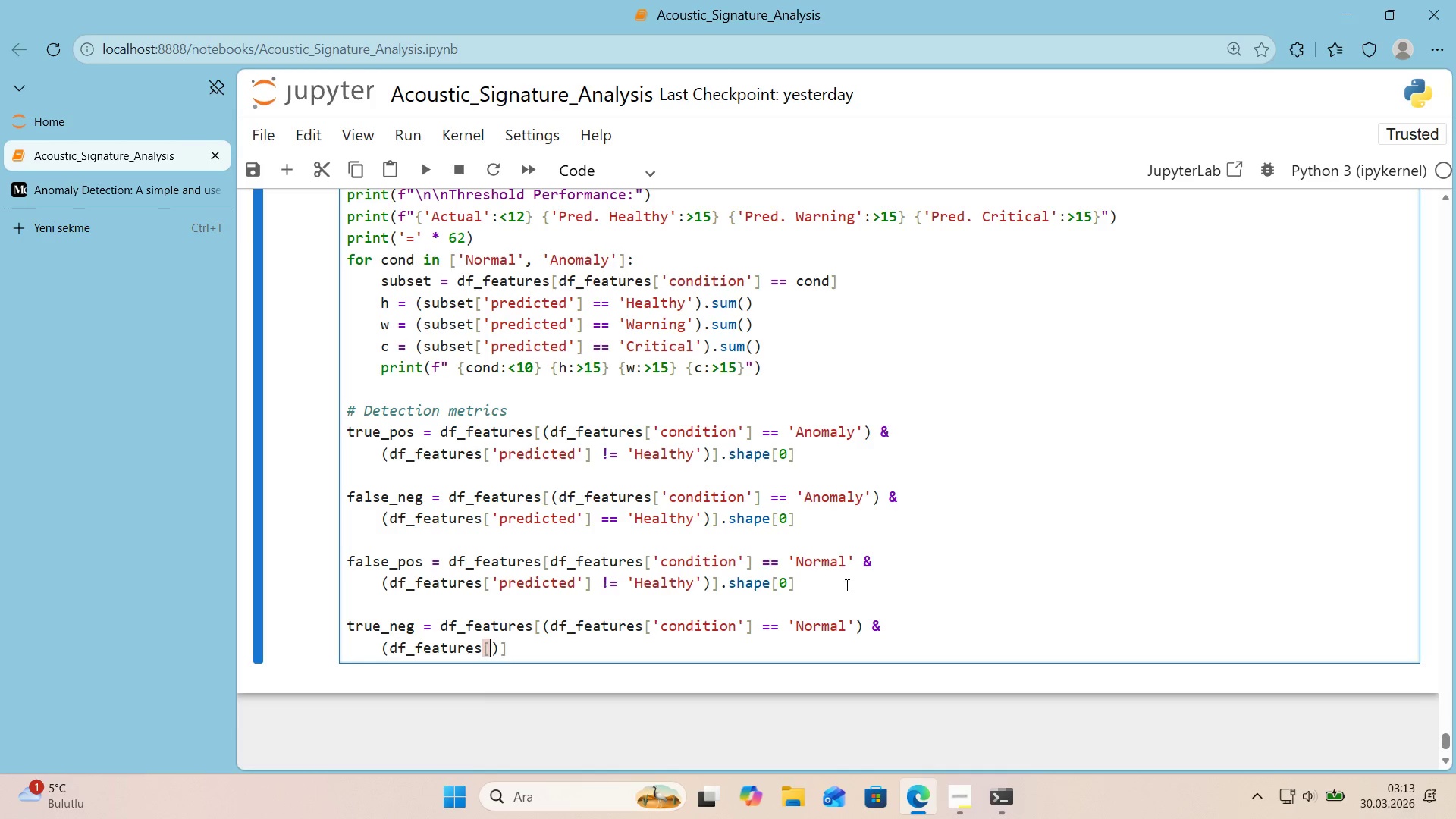 
key(Alt+Control+9)
 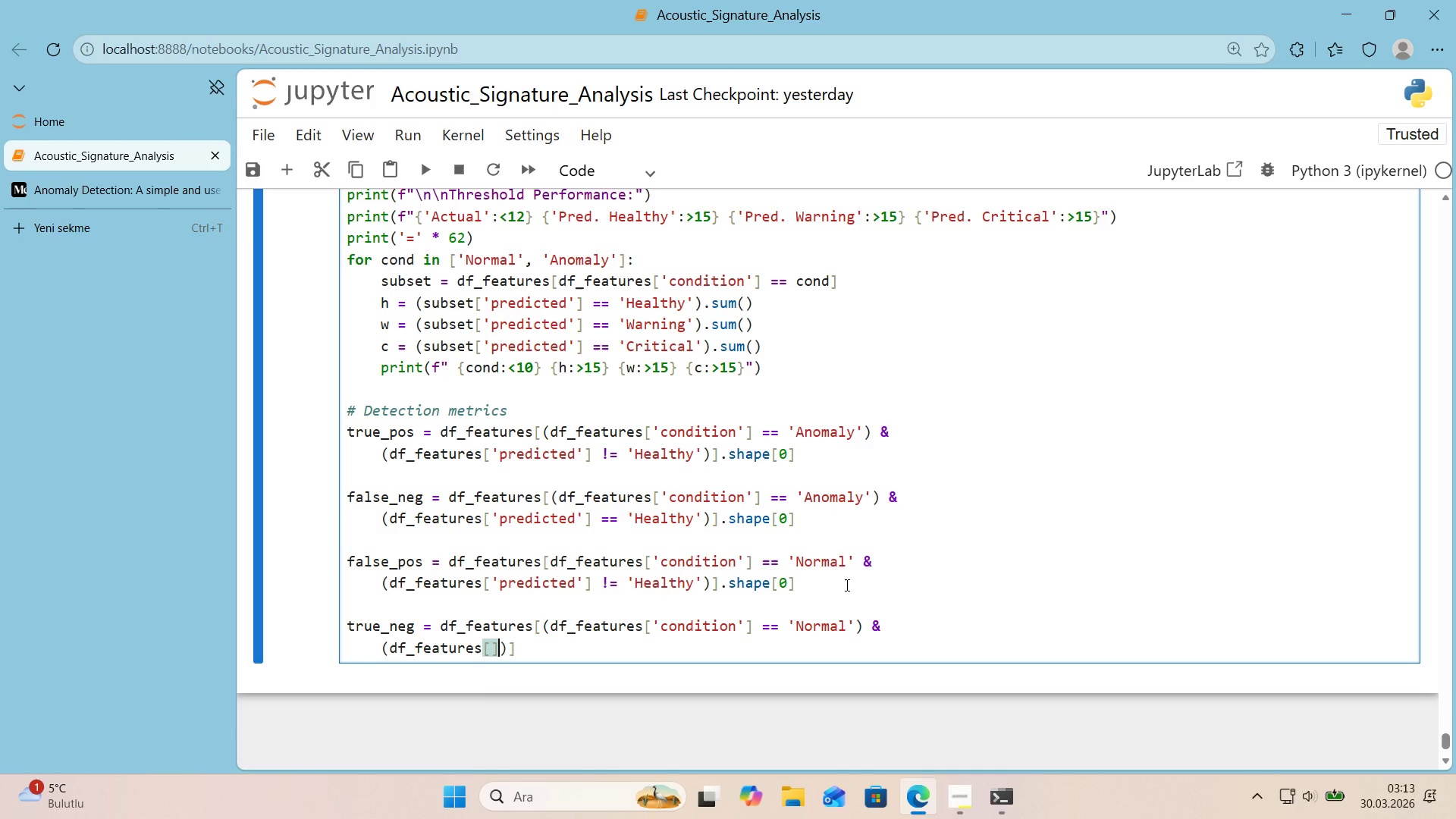 
key(ArrowLeft)
 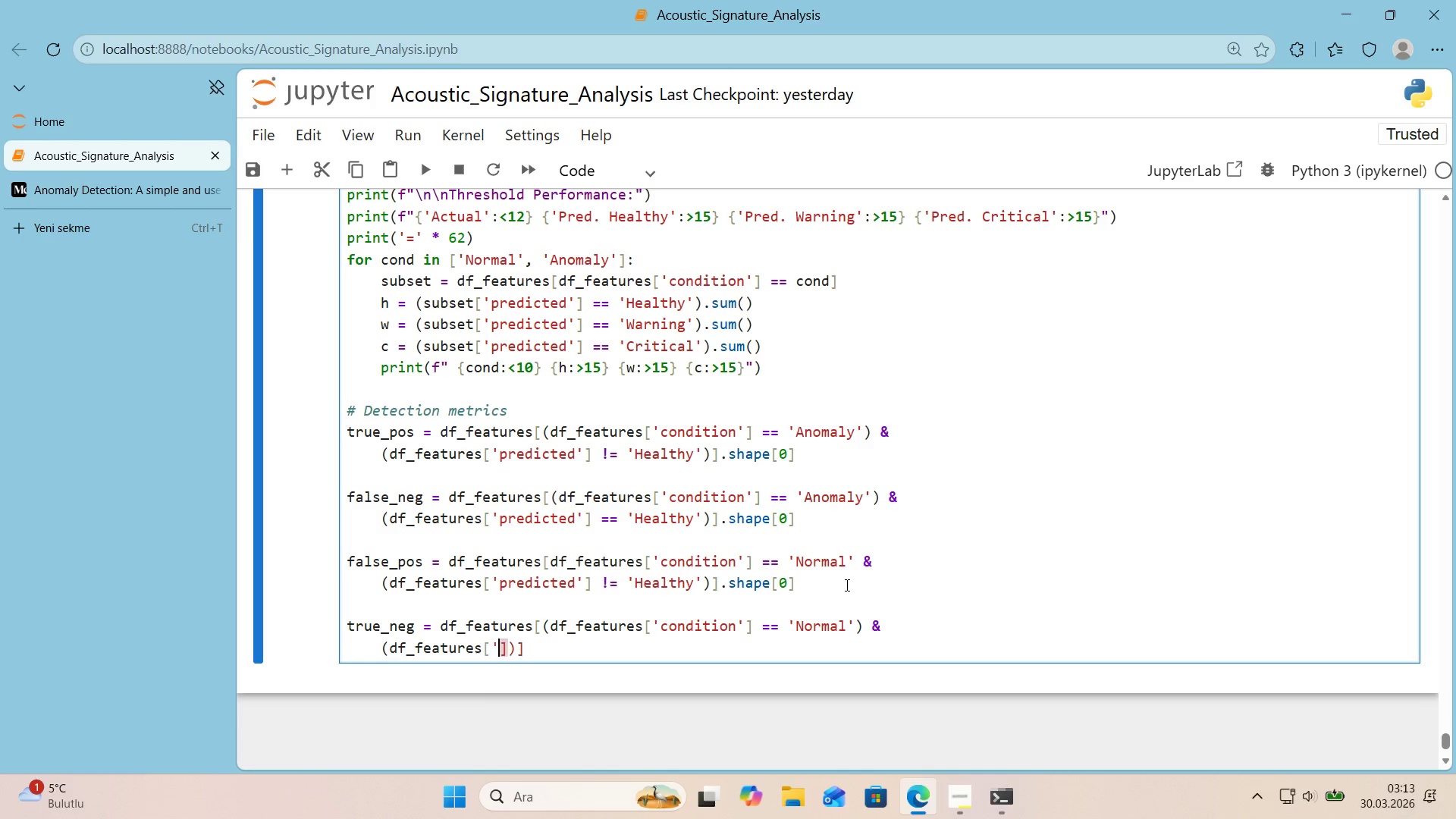 
type(@@)
 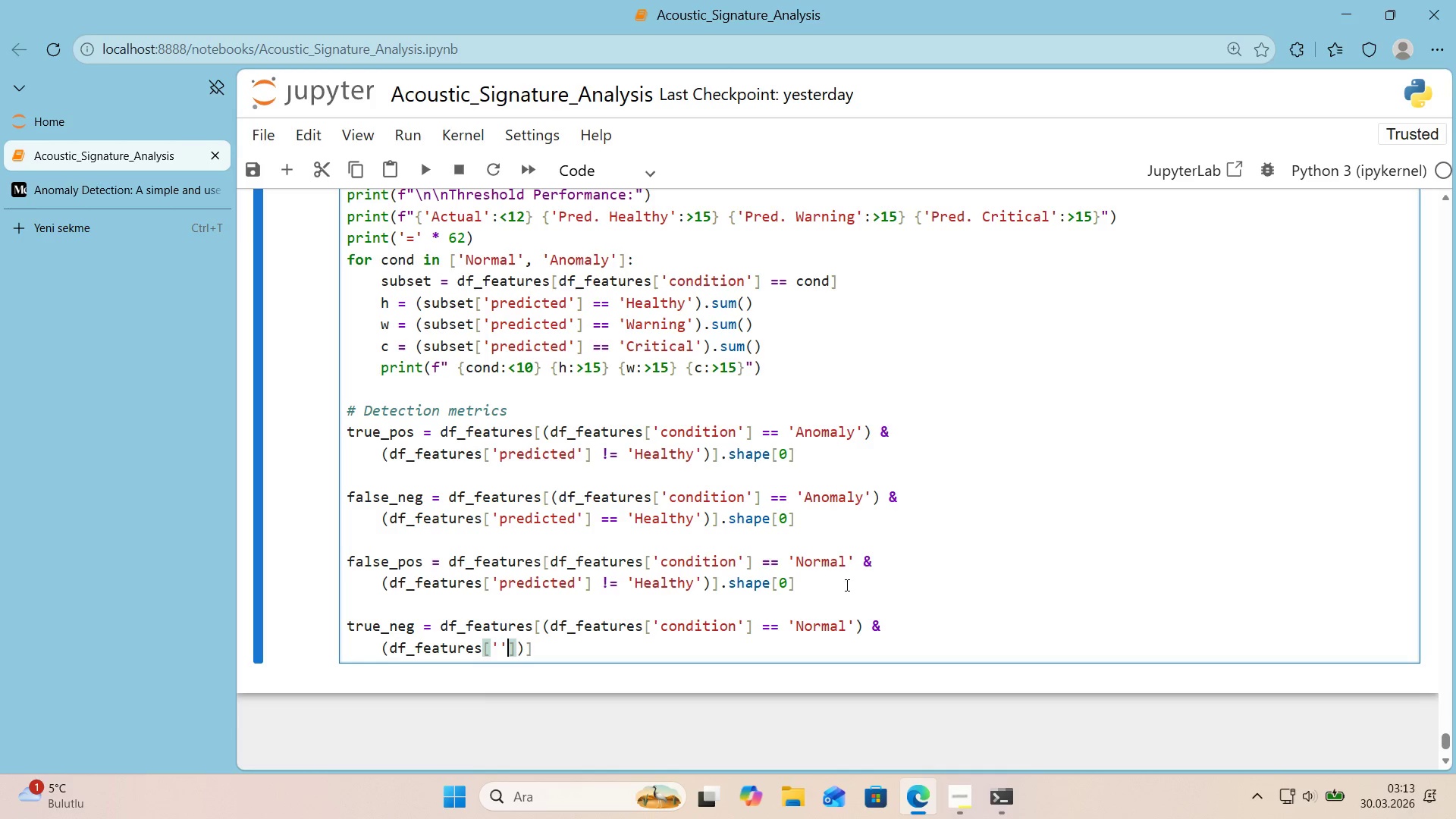 
key(ArrowLeft)
 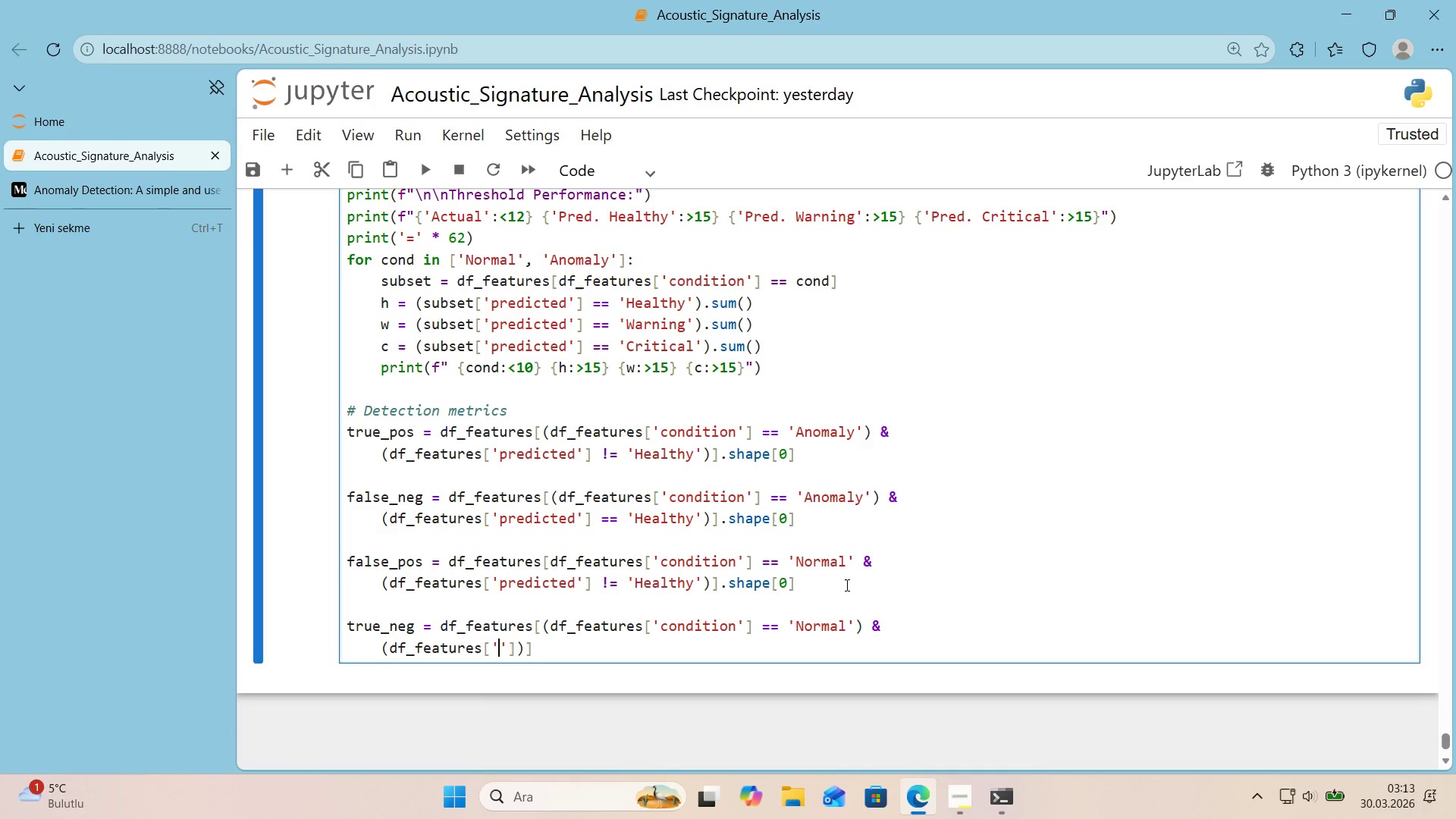 
type(pred'cted)
 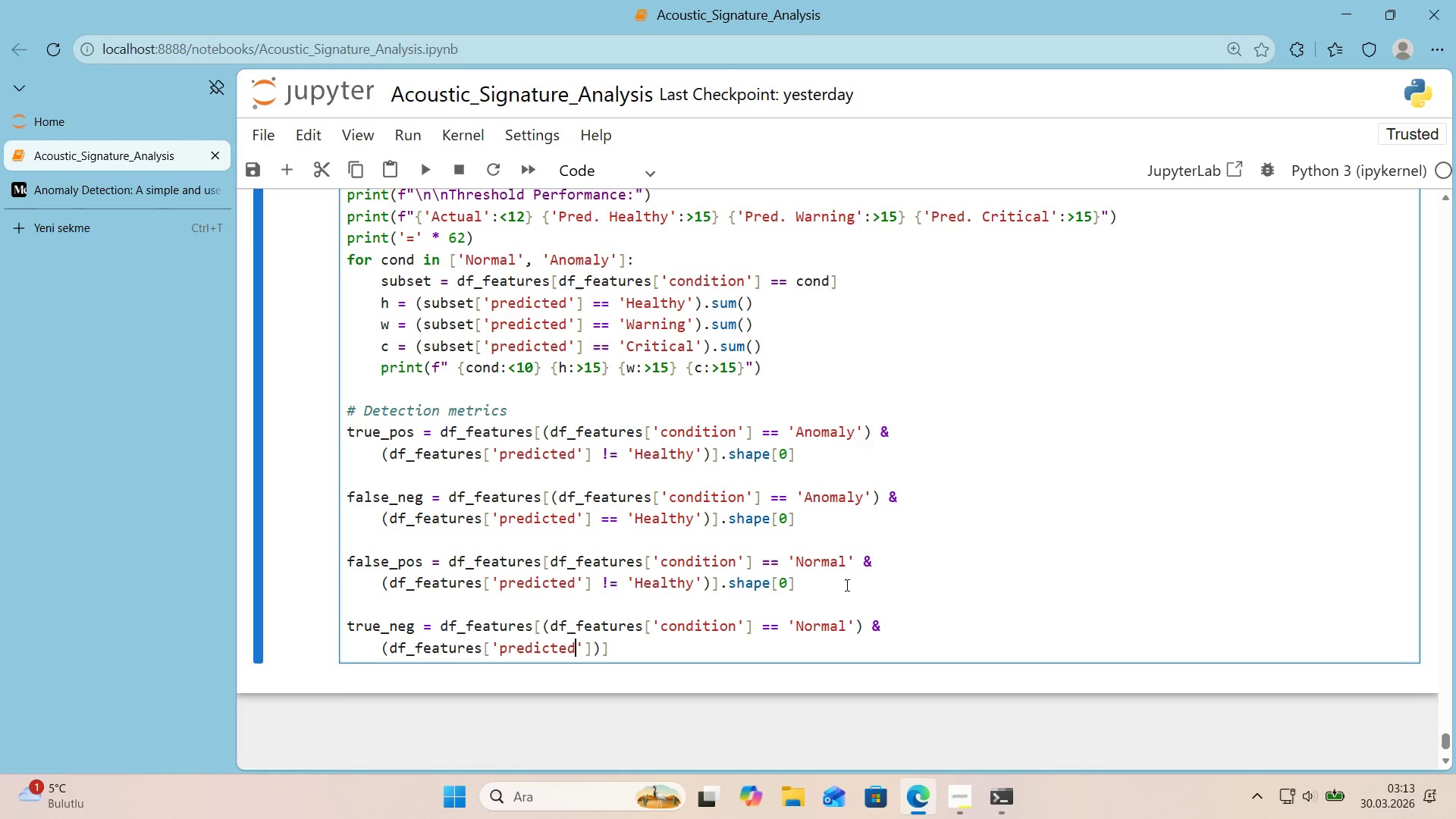 
key(ArrowRight)
 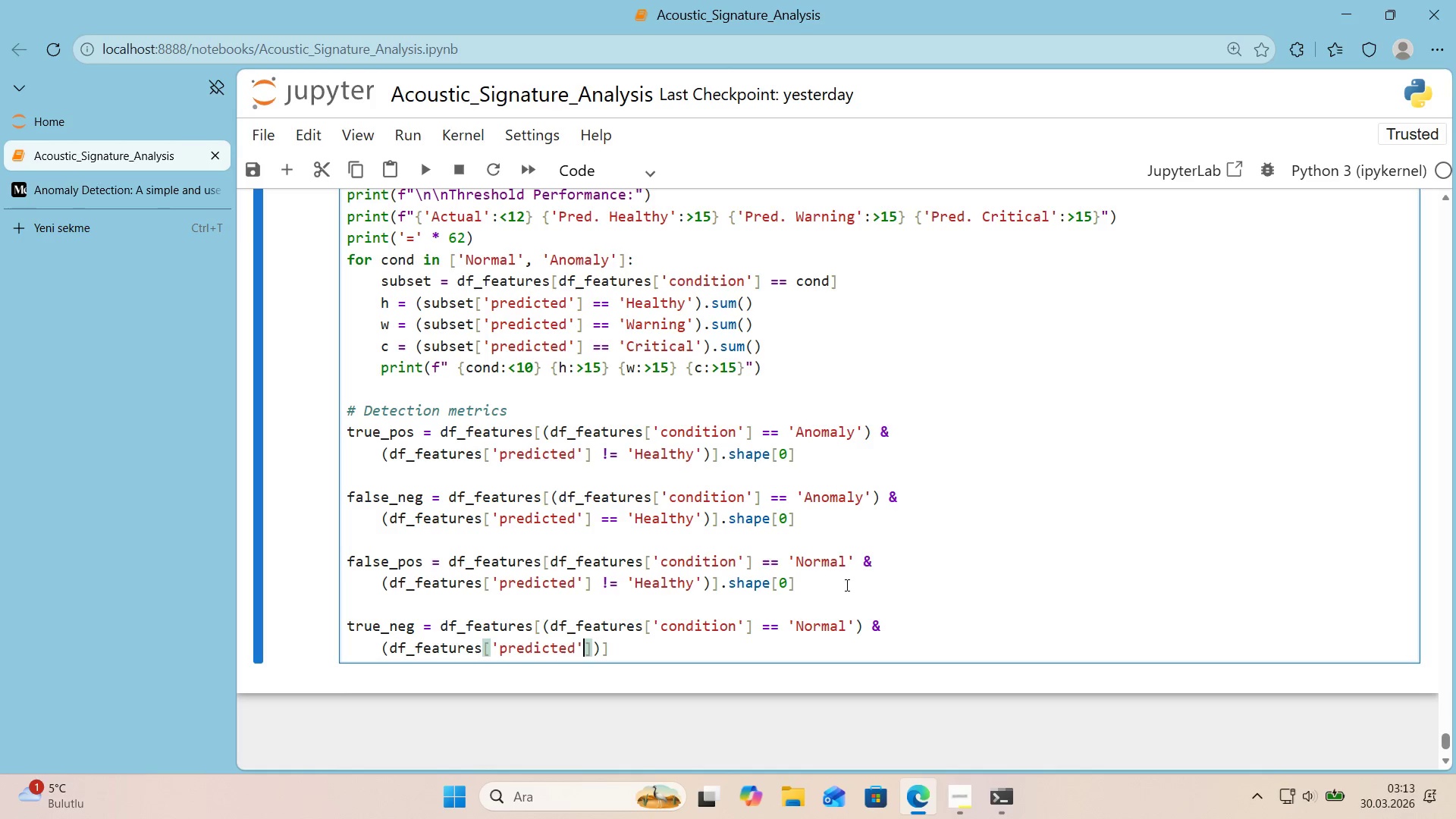 
key(ArrowRight)
 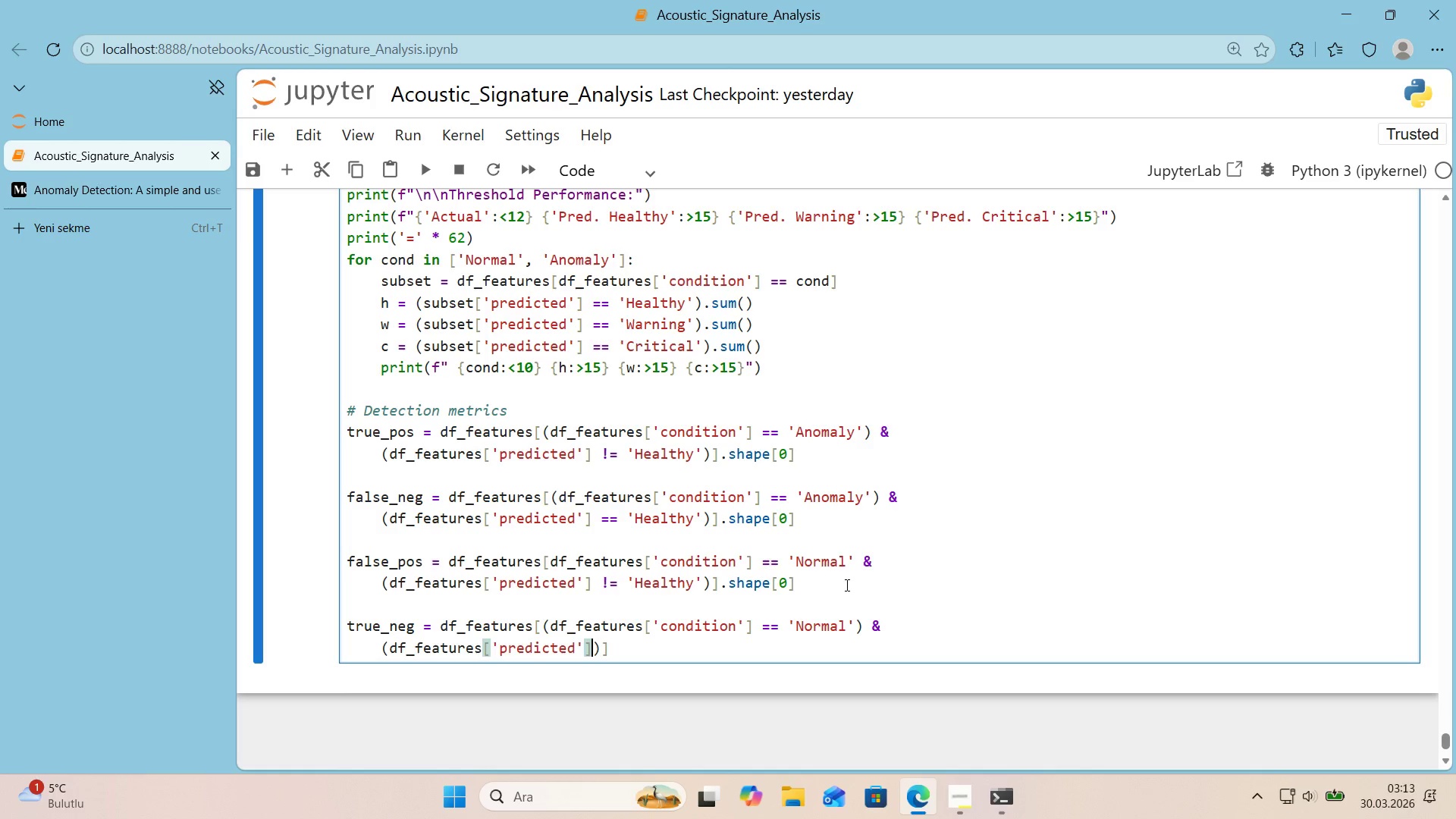 
type( )) @@)
 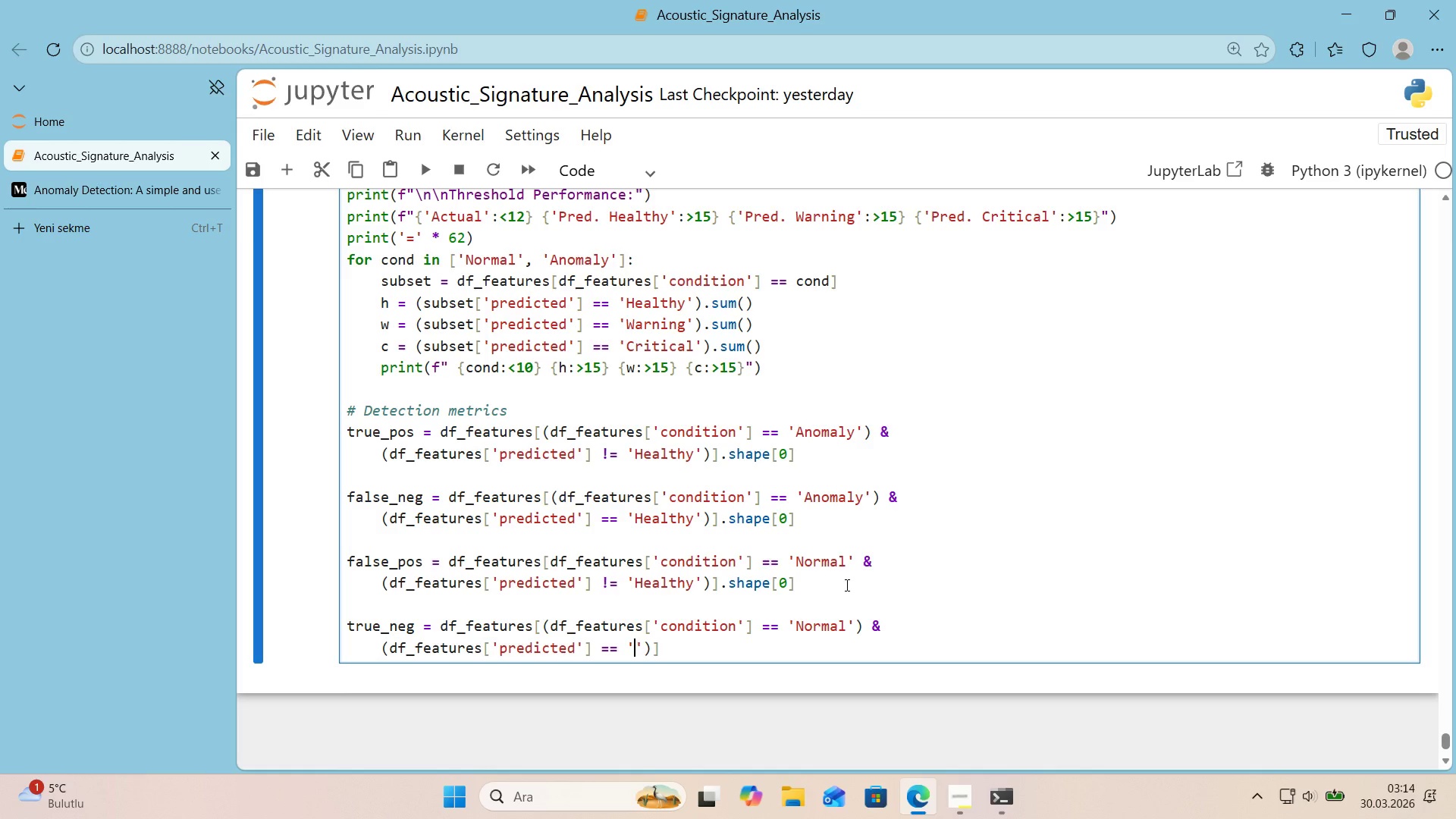 
 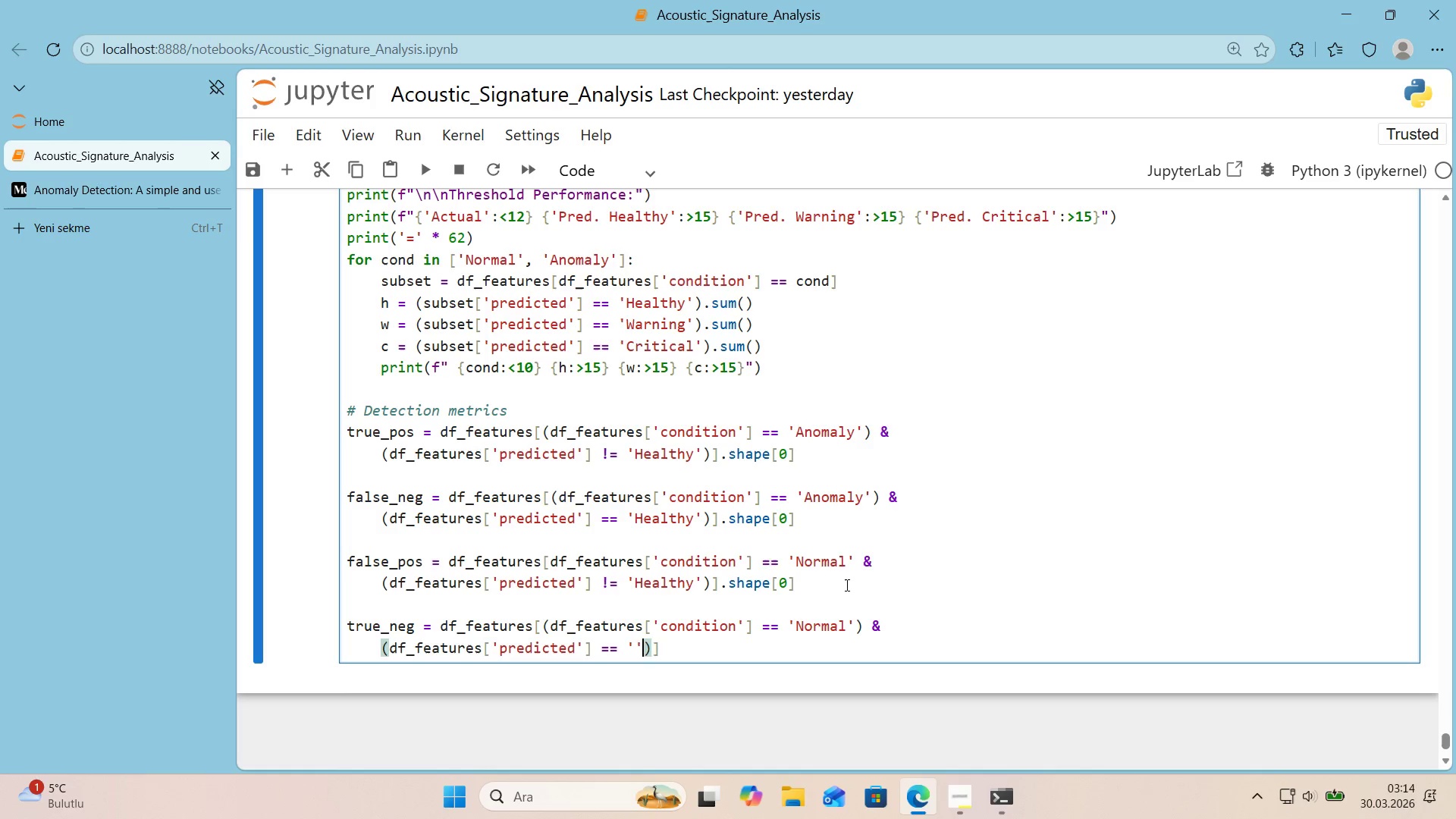 
key(ArrowLeft)
 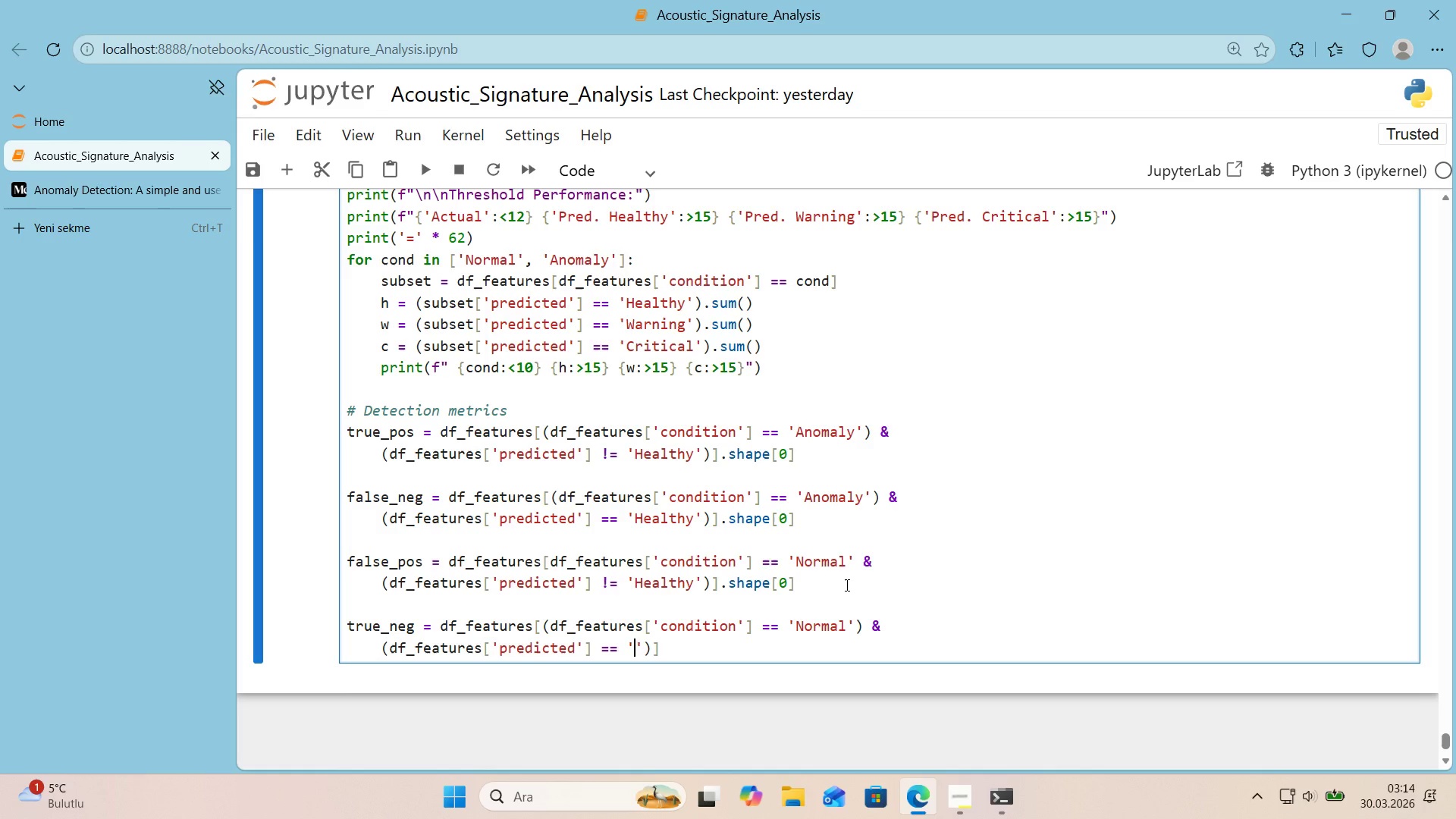 
type(Healthy)
 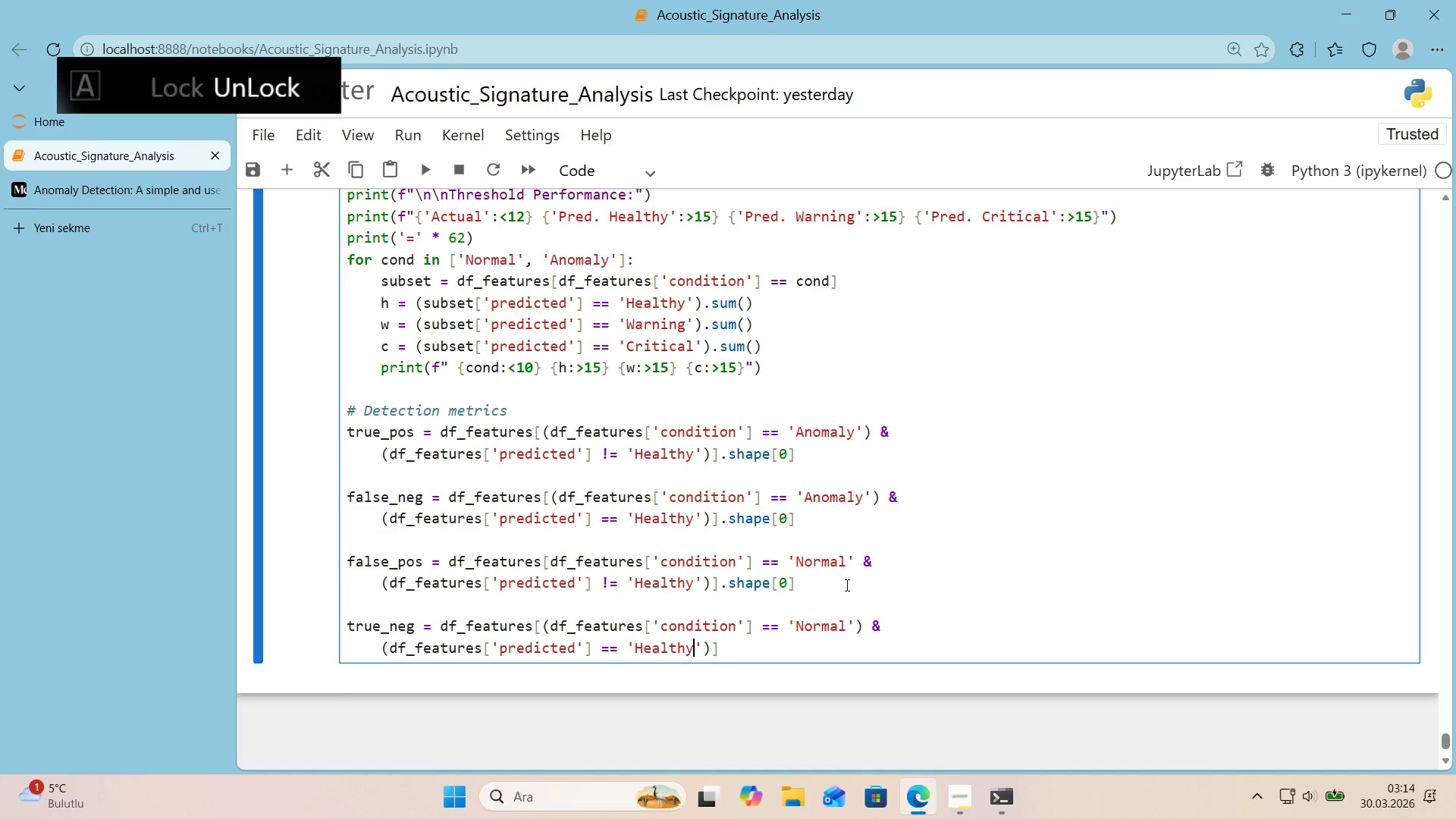 
key(ArrowRight)
 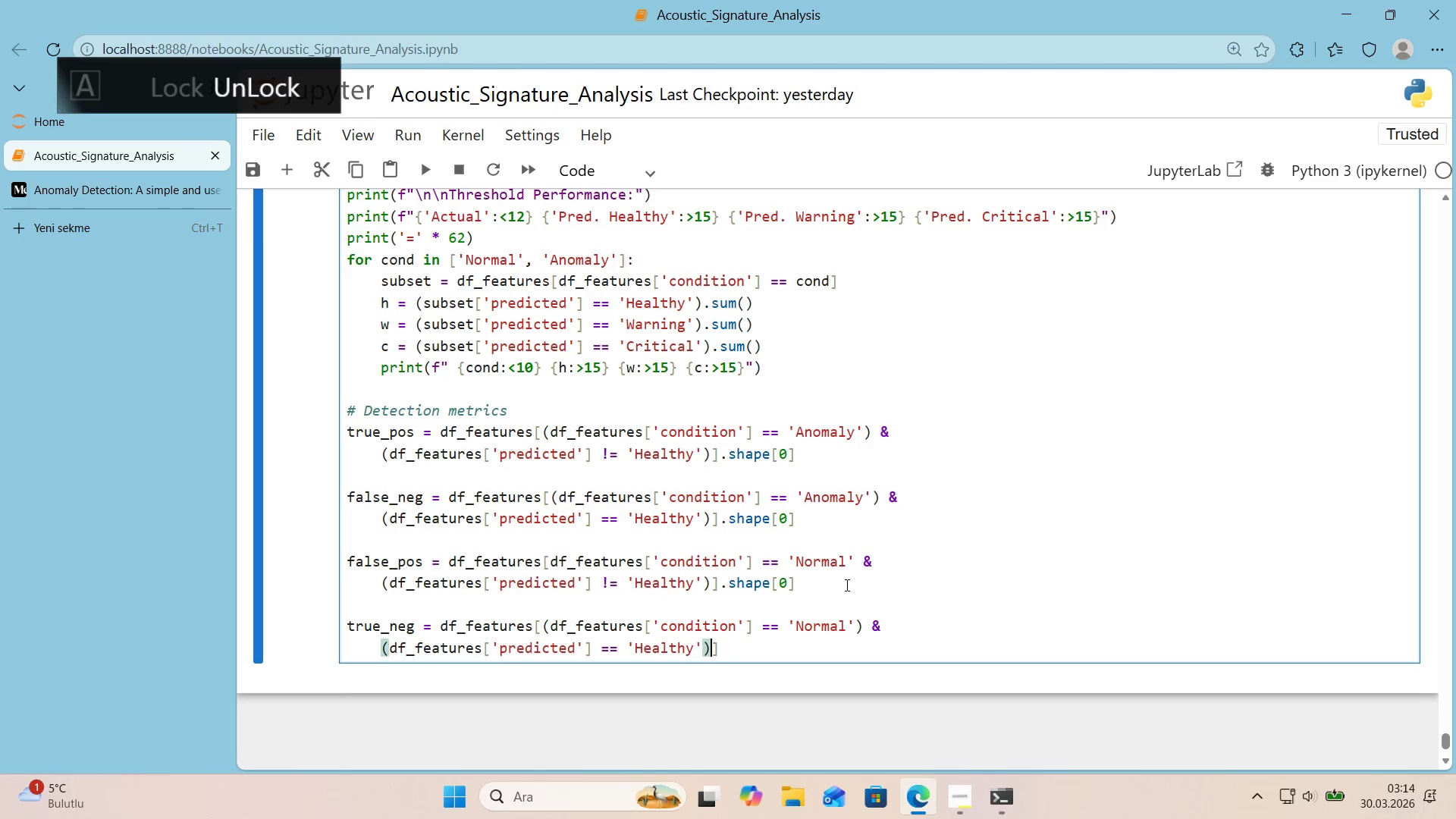 
key(ArrowRight)
 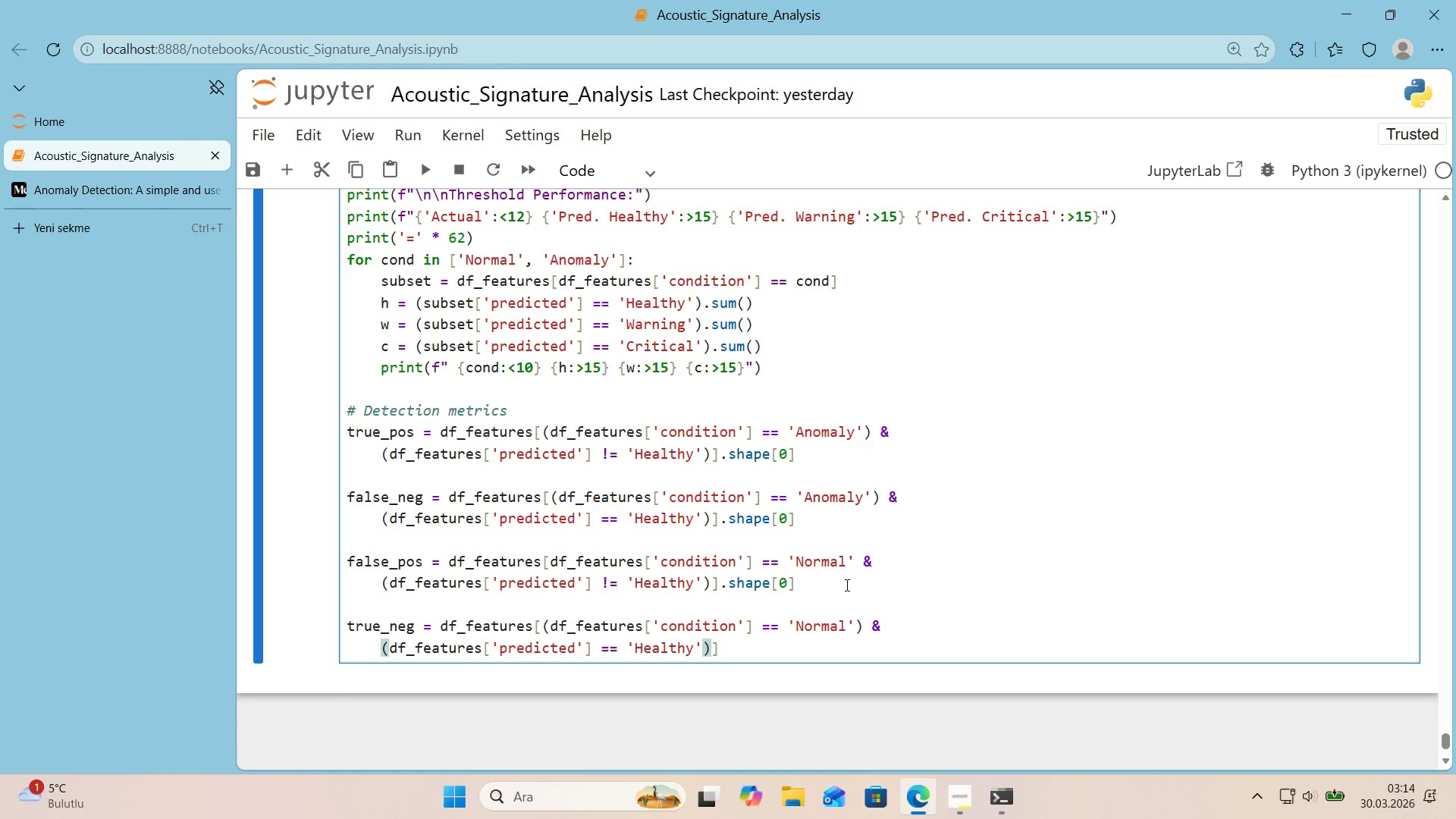 
key(ArrowRight)
 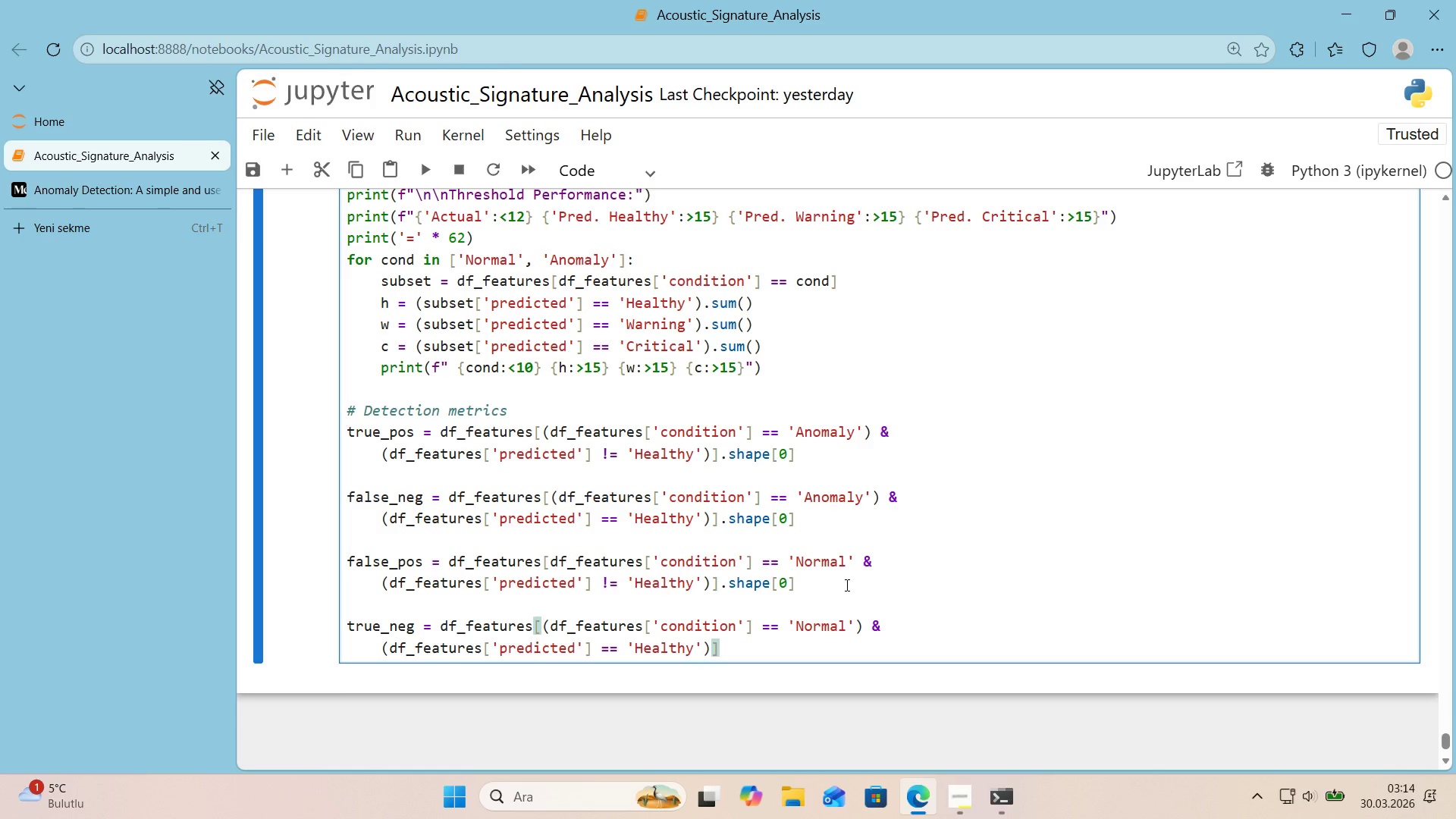 
type(.shape)
 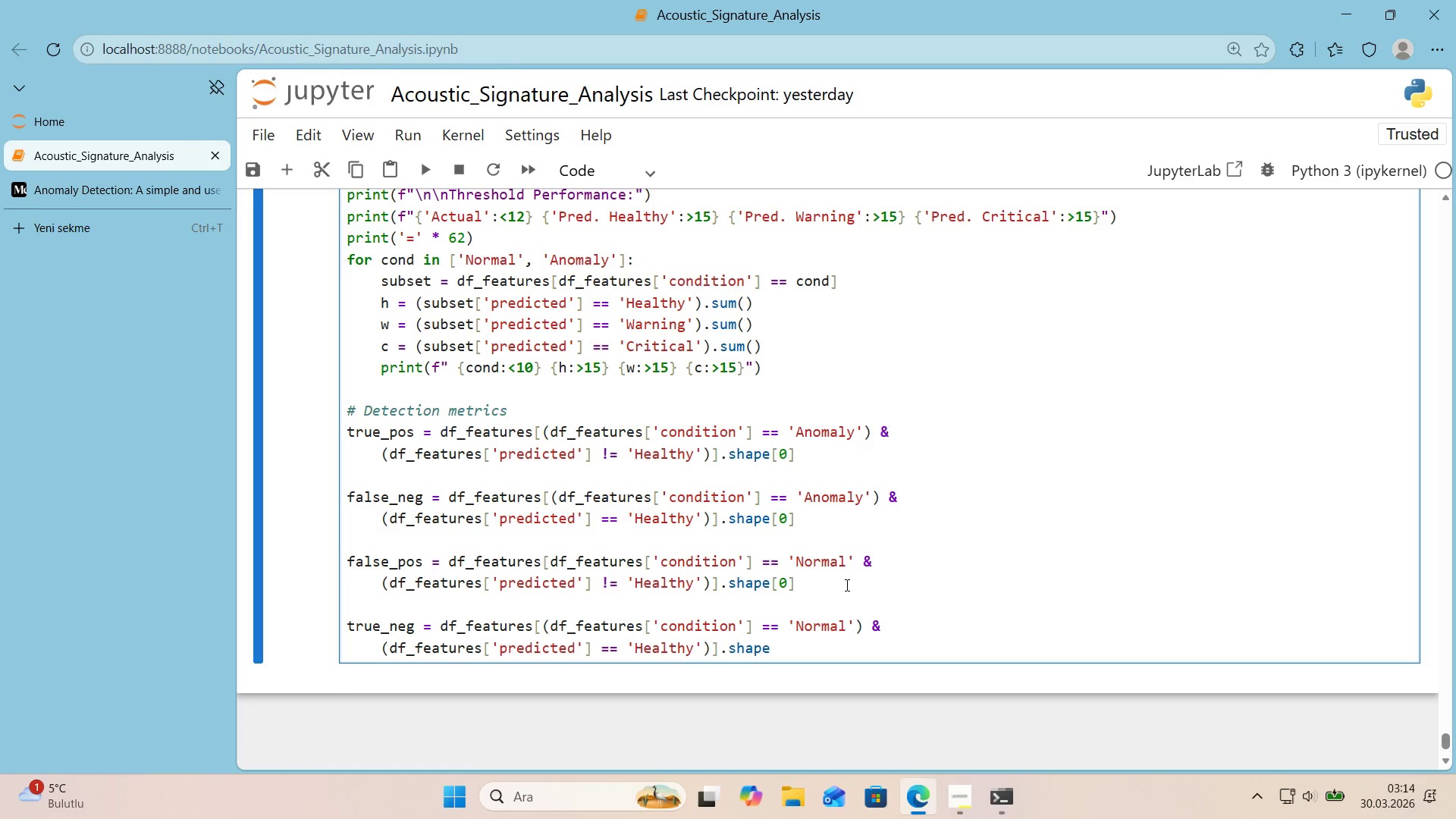 
key(Alt+Control+8)
 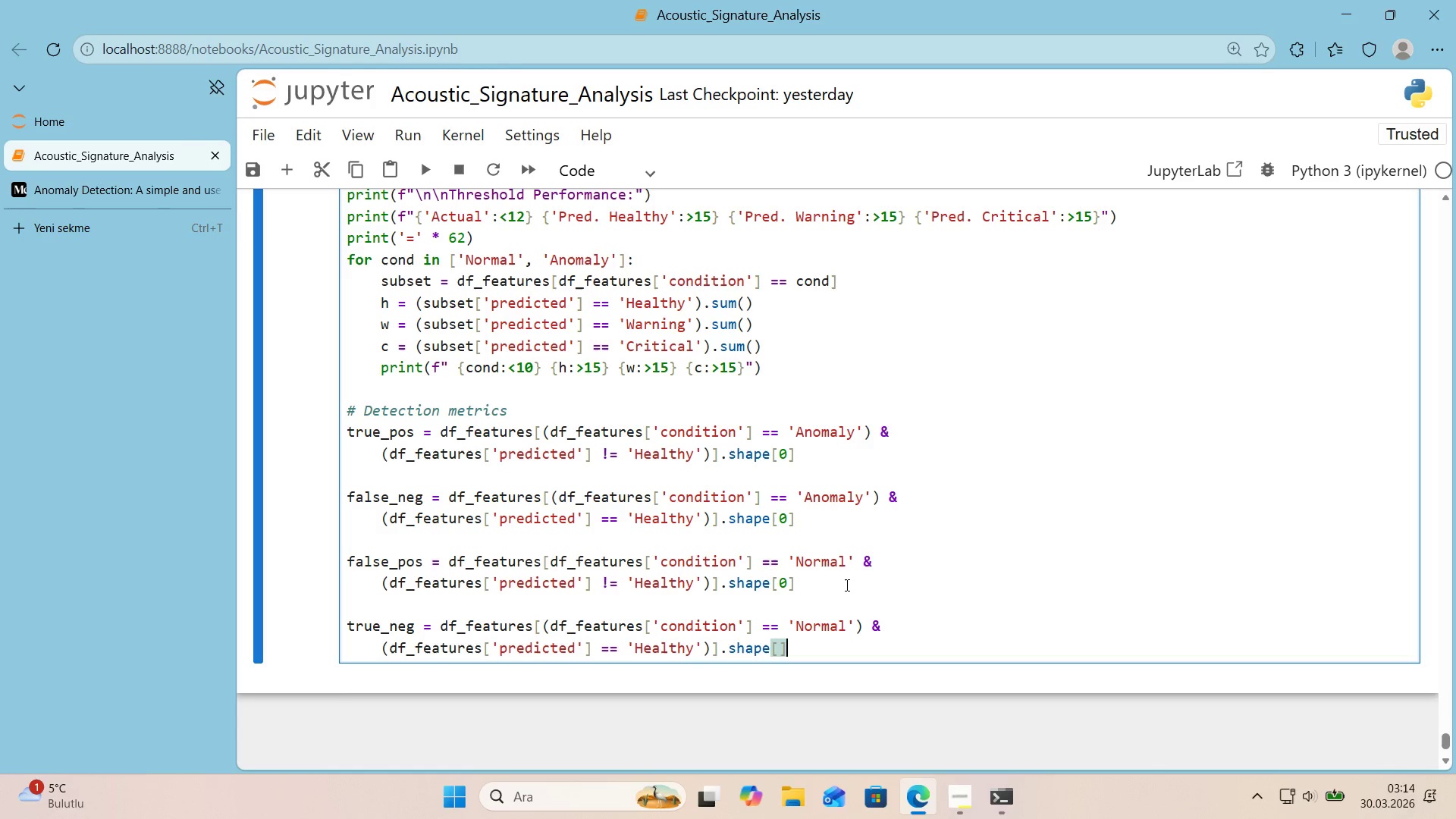 
key(Alt+Control+9)
 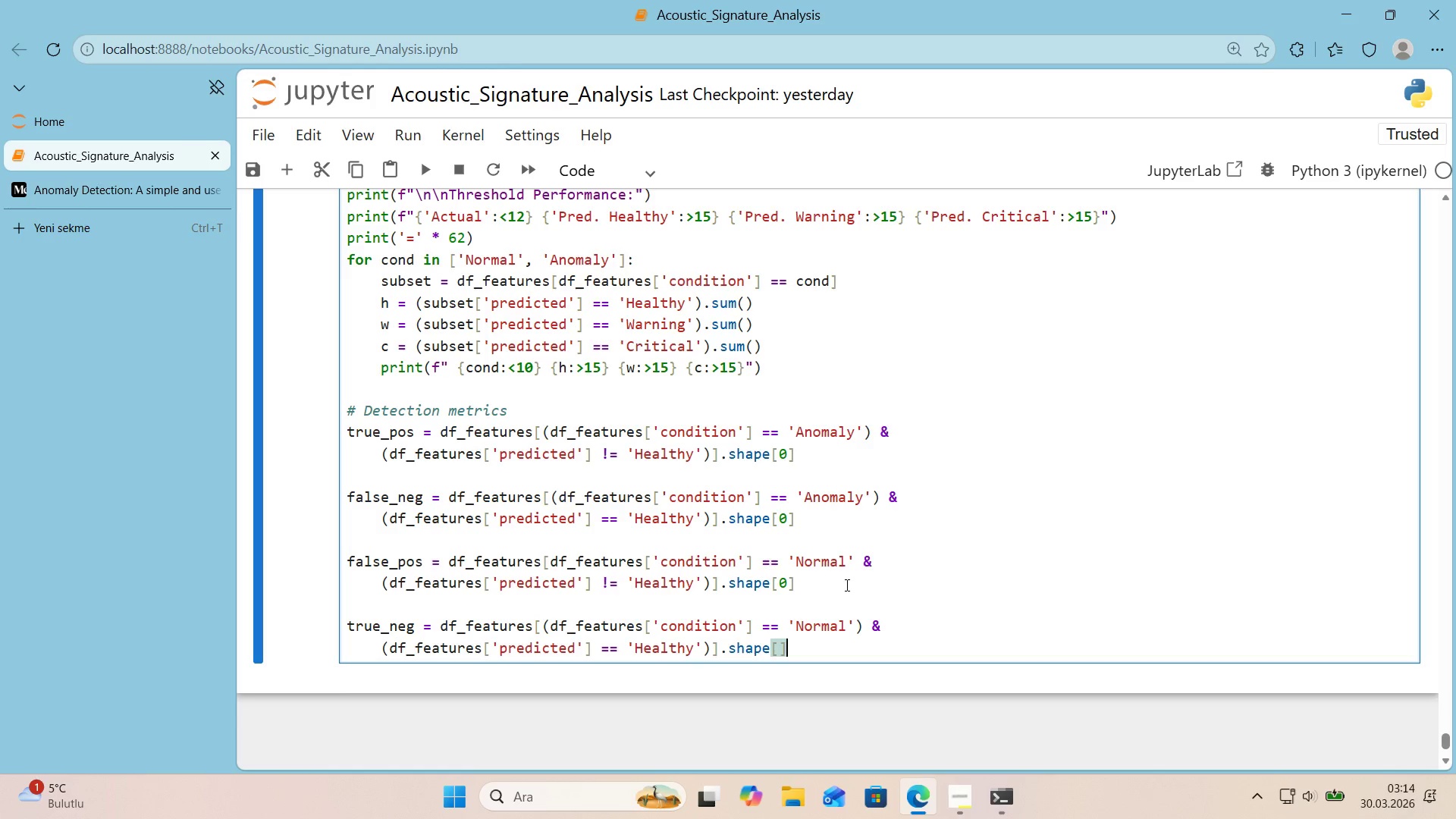 
key(ArrowLeft)
 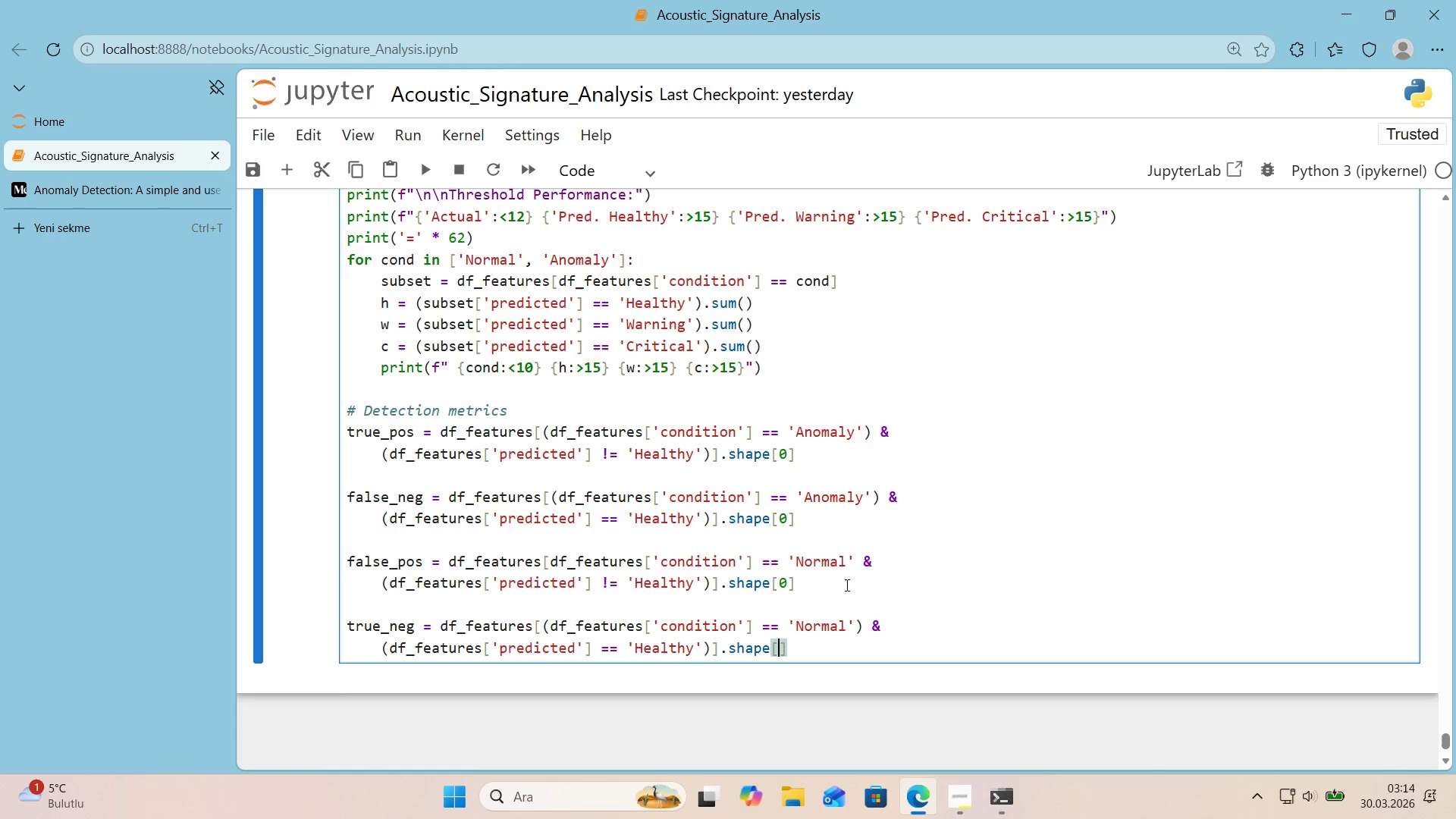 
key(Numpad0)
 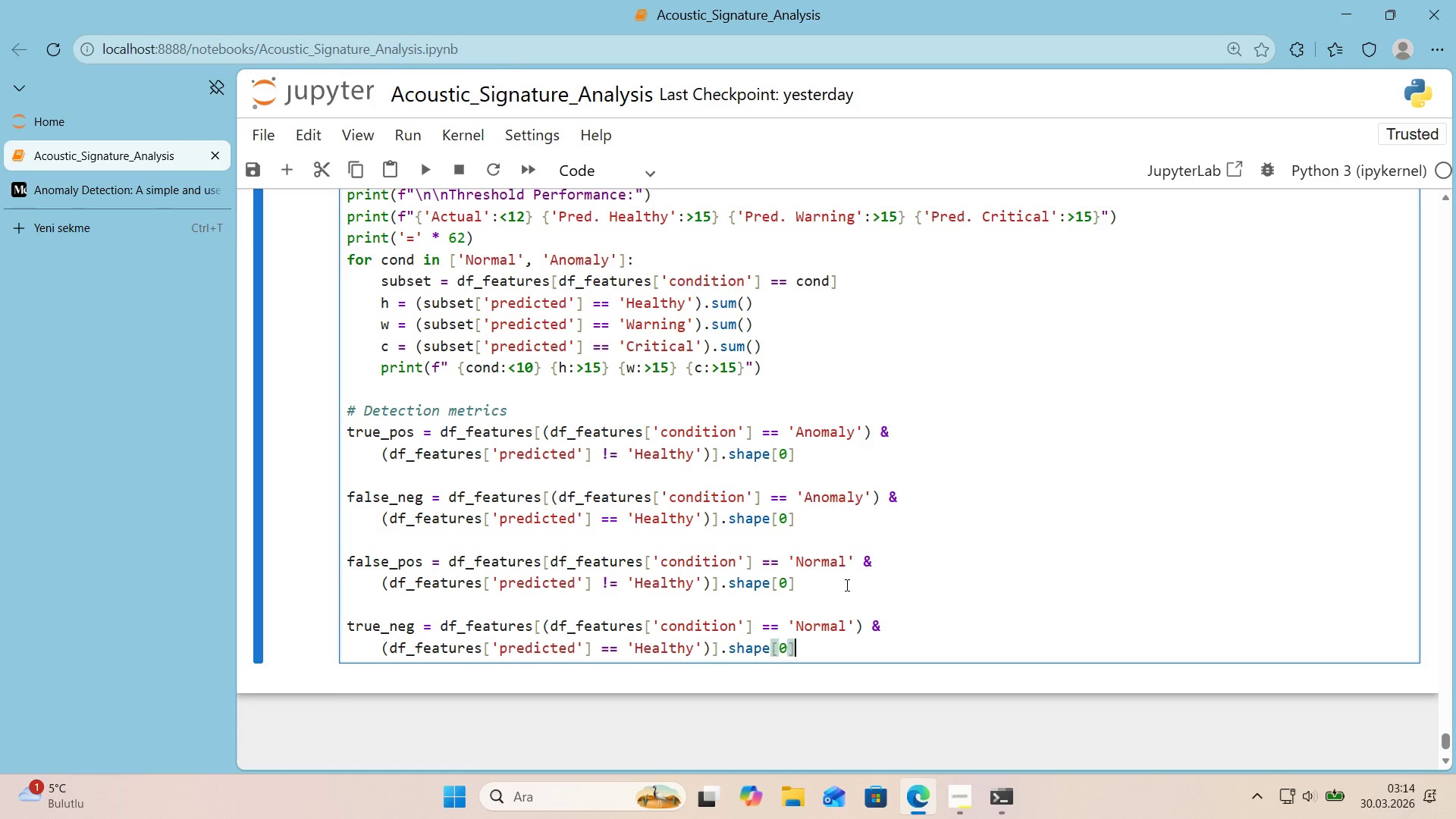 
key(ArrowRight)
 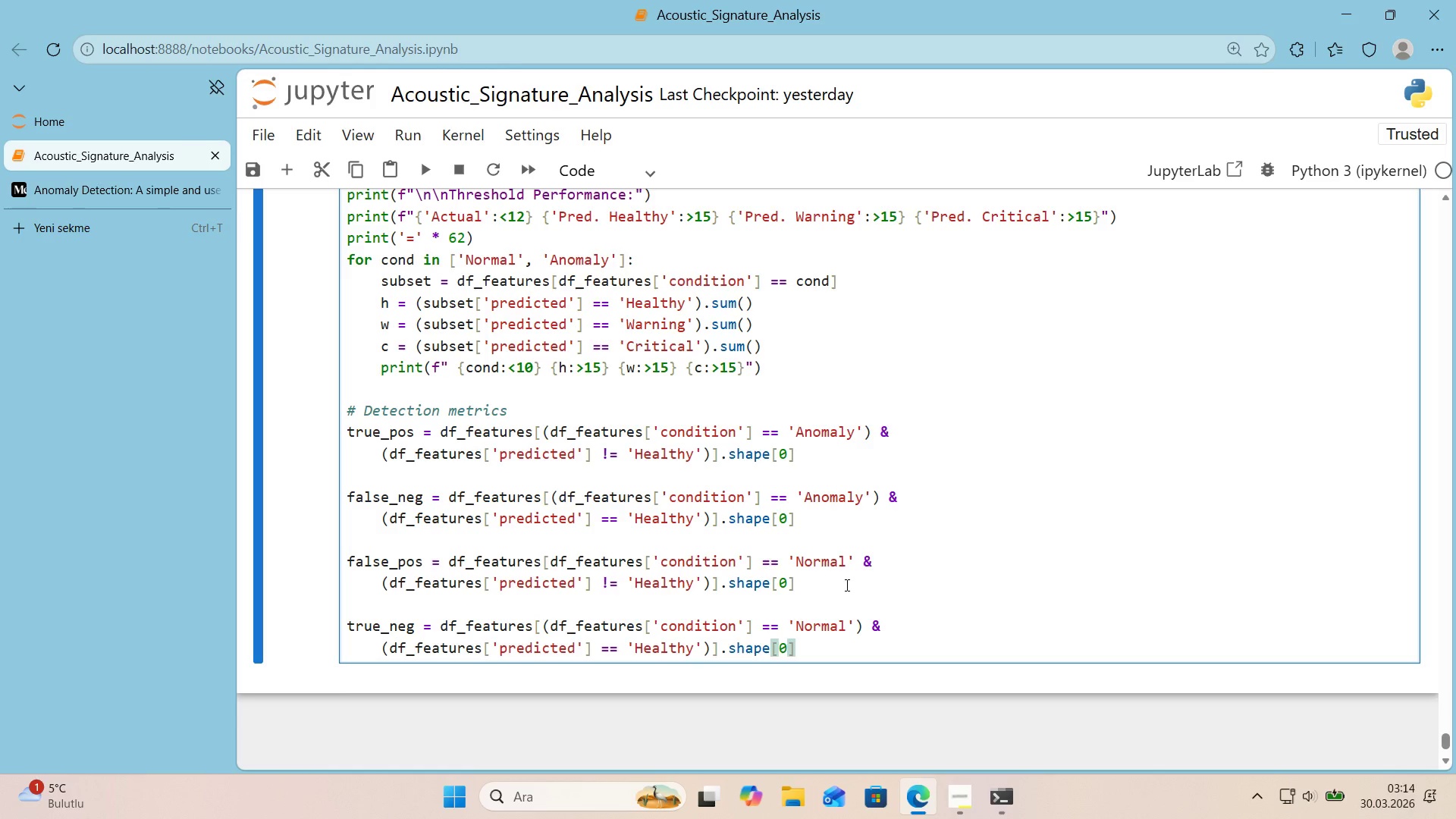 
key(Enter)
 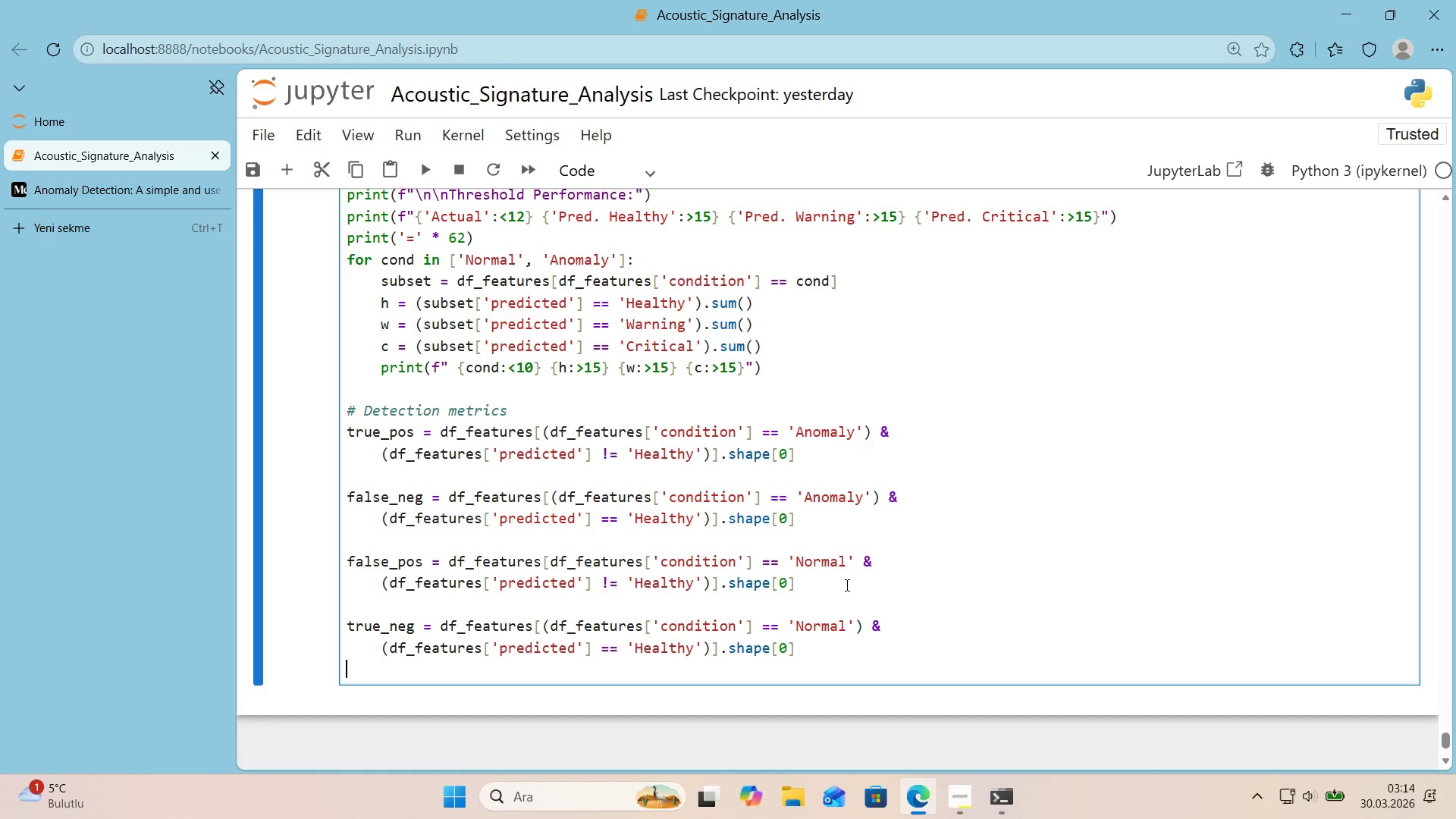 
key(Enter)
 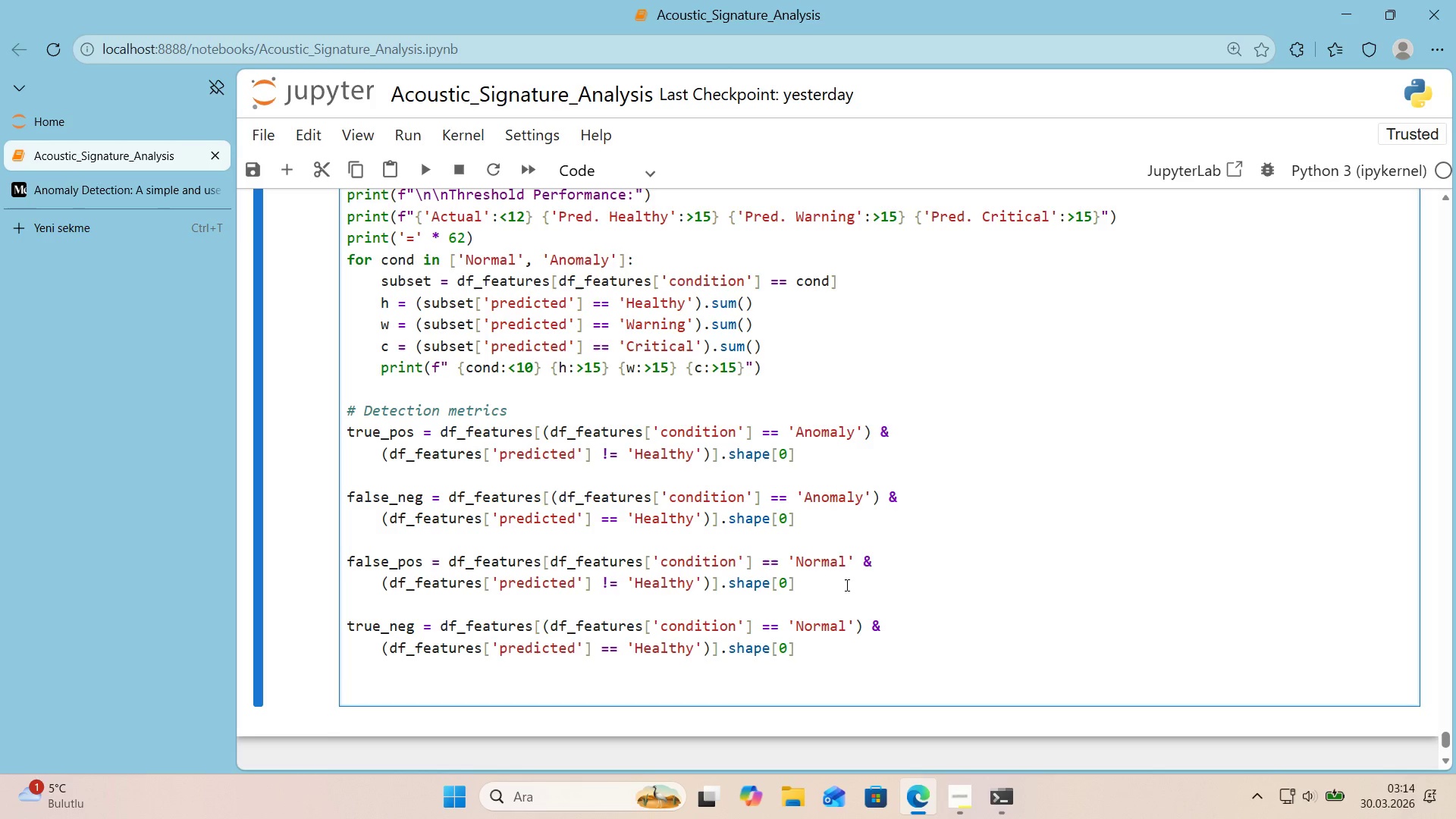 
wait(14.22)
 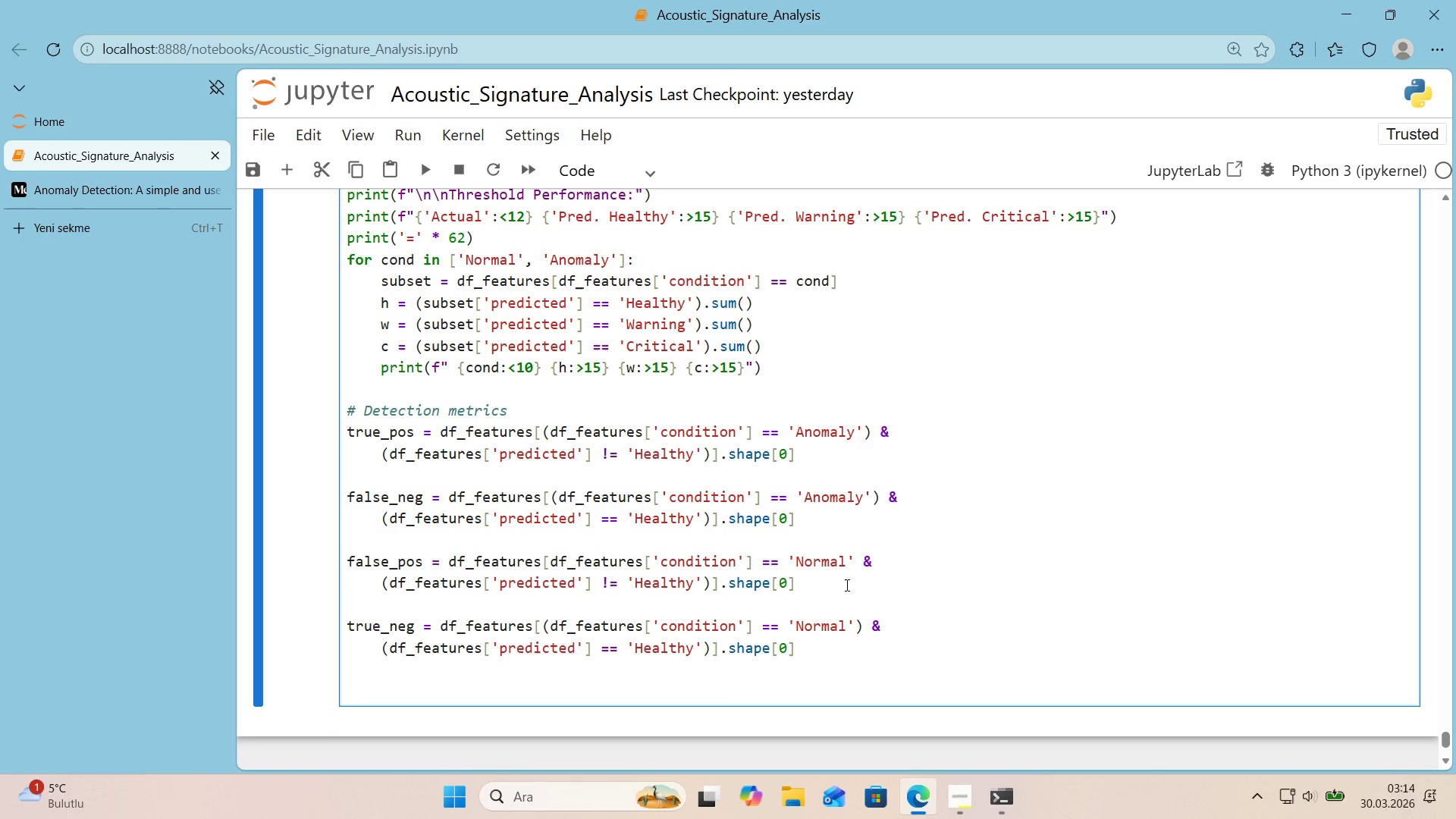 
type(detect'on_rate ) true_pos & t)
key(Backspace)
type(*()
 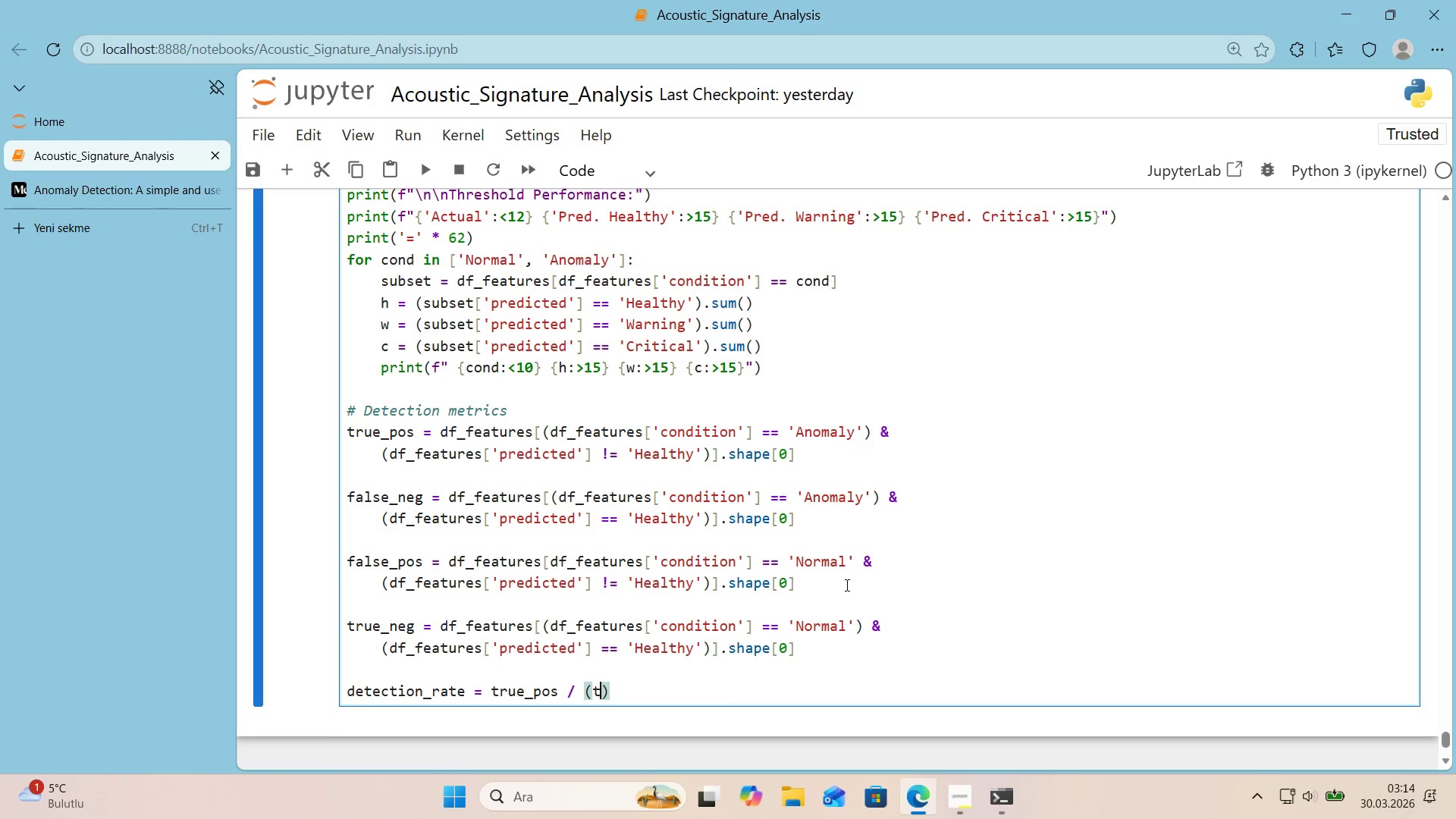 
 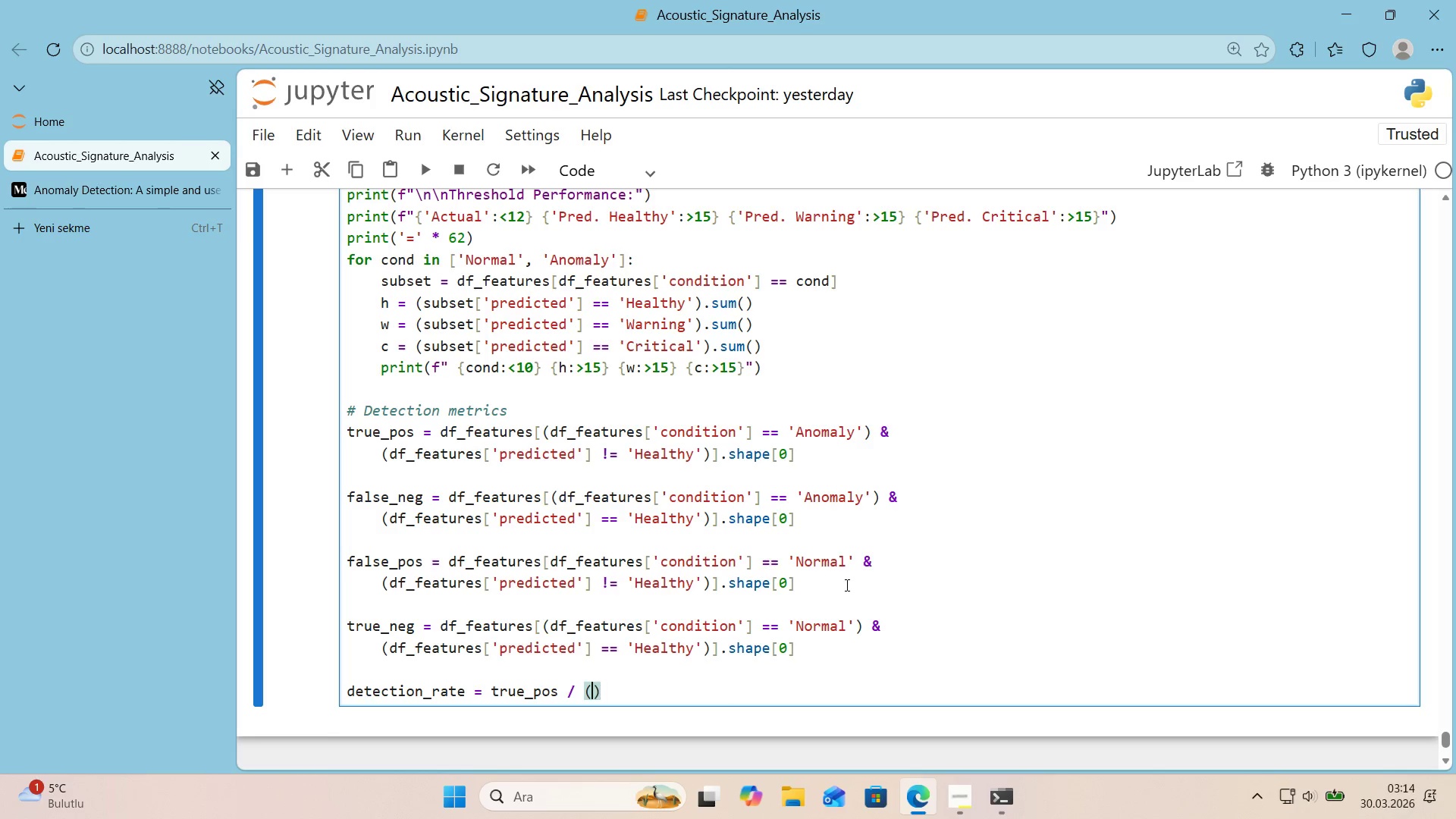 
key(ArrowLeft)
 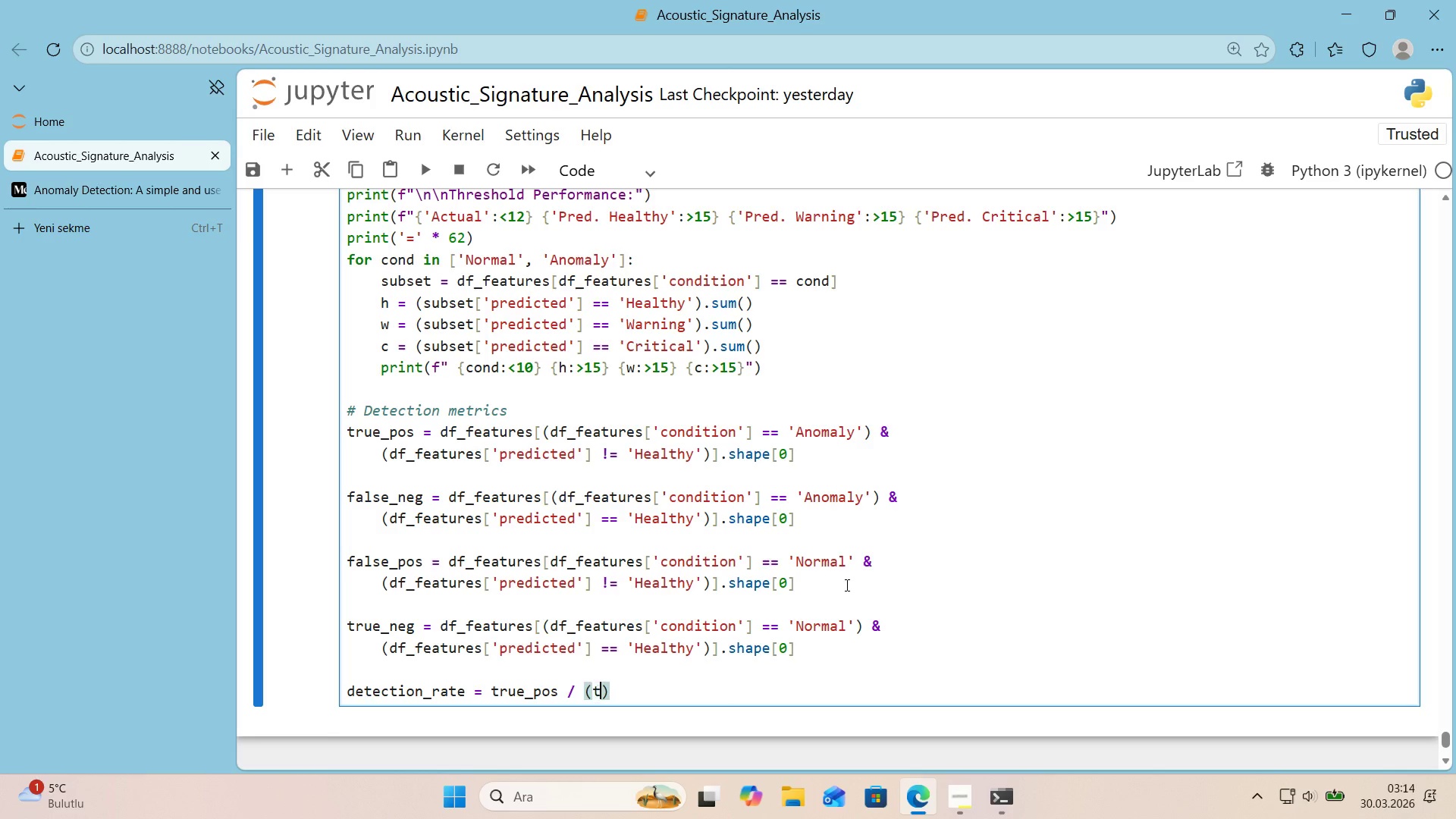 
type(true_pos)
 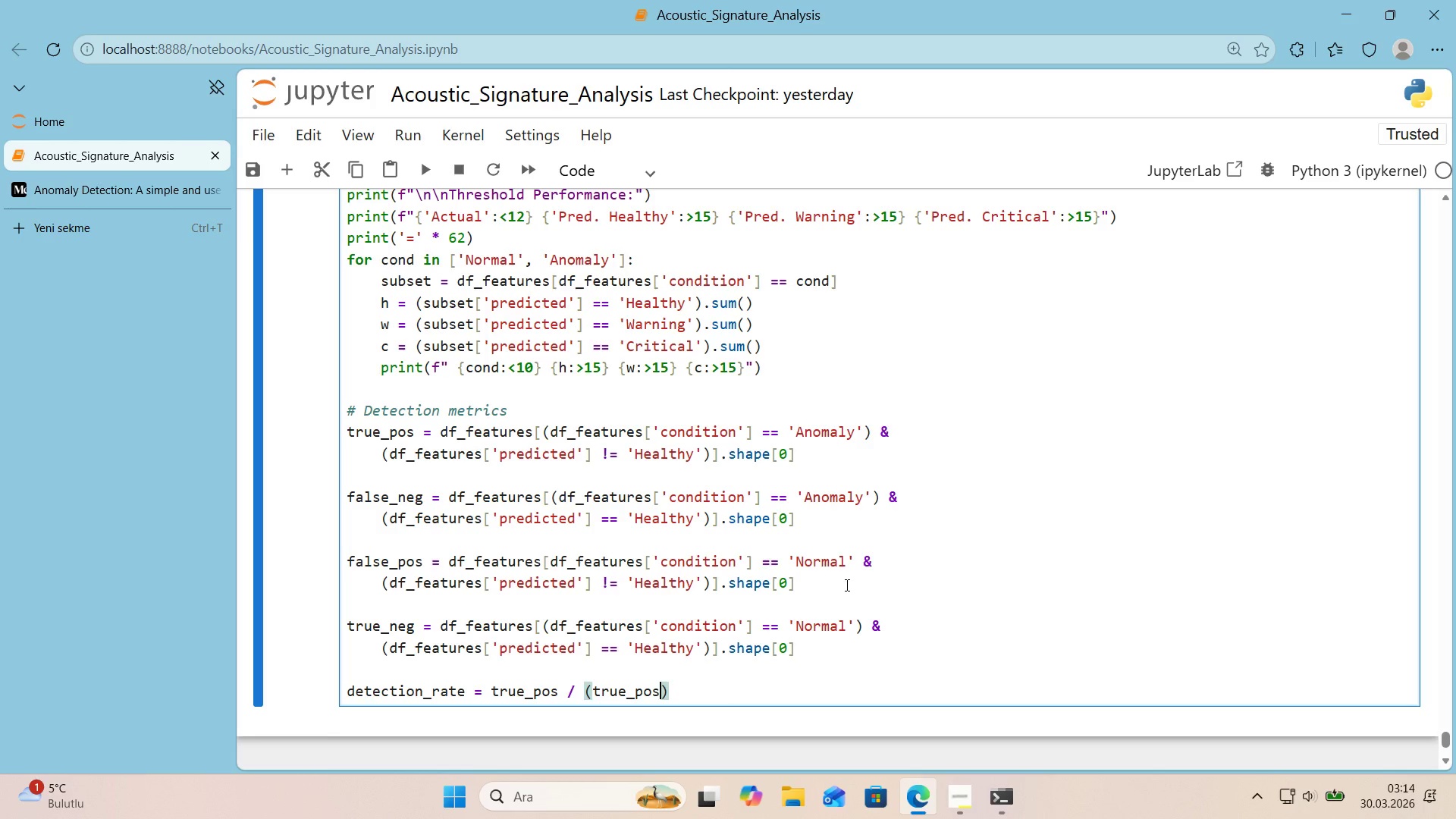 
key(ArrowRight)
 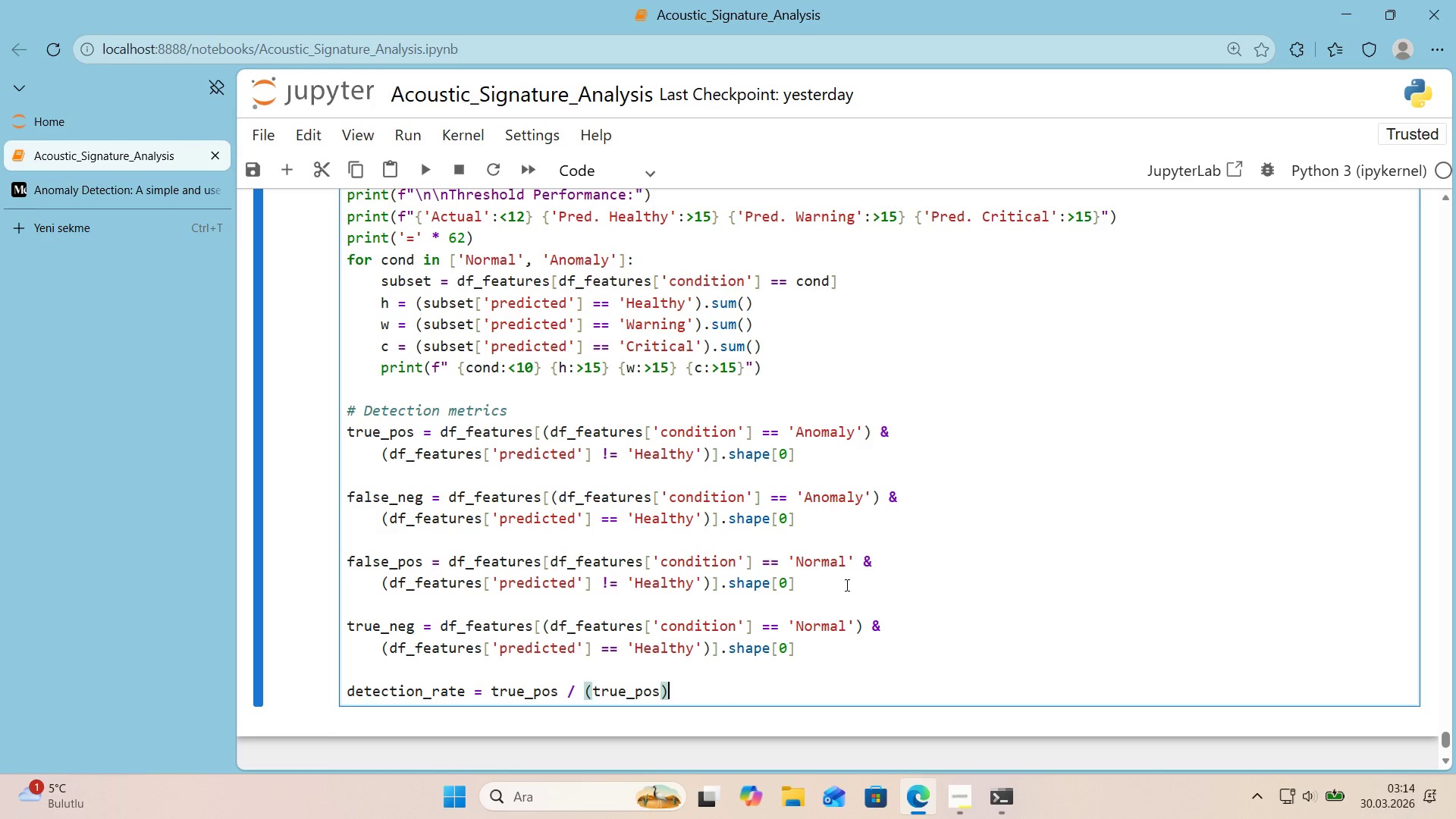 
key(ArrowLeft)
 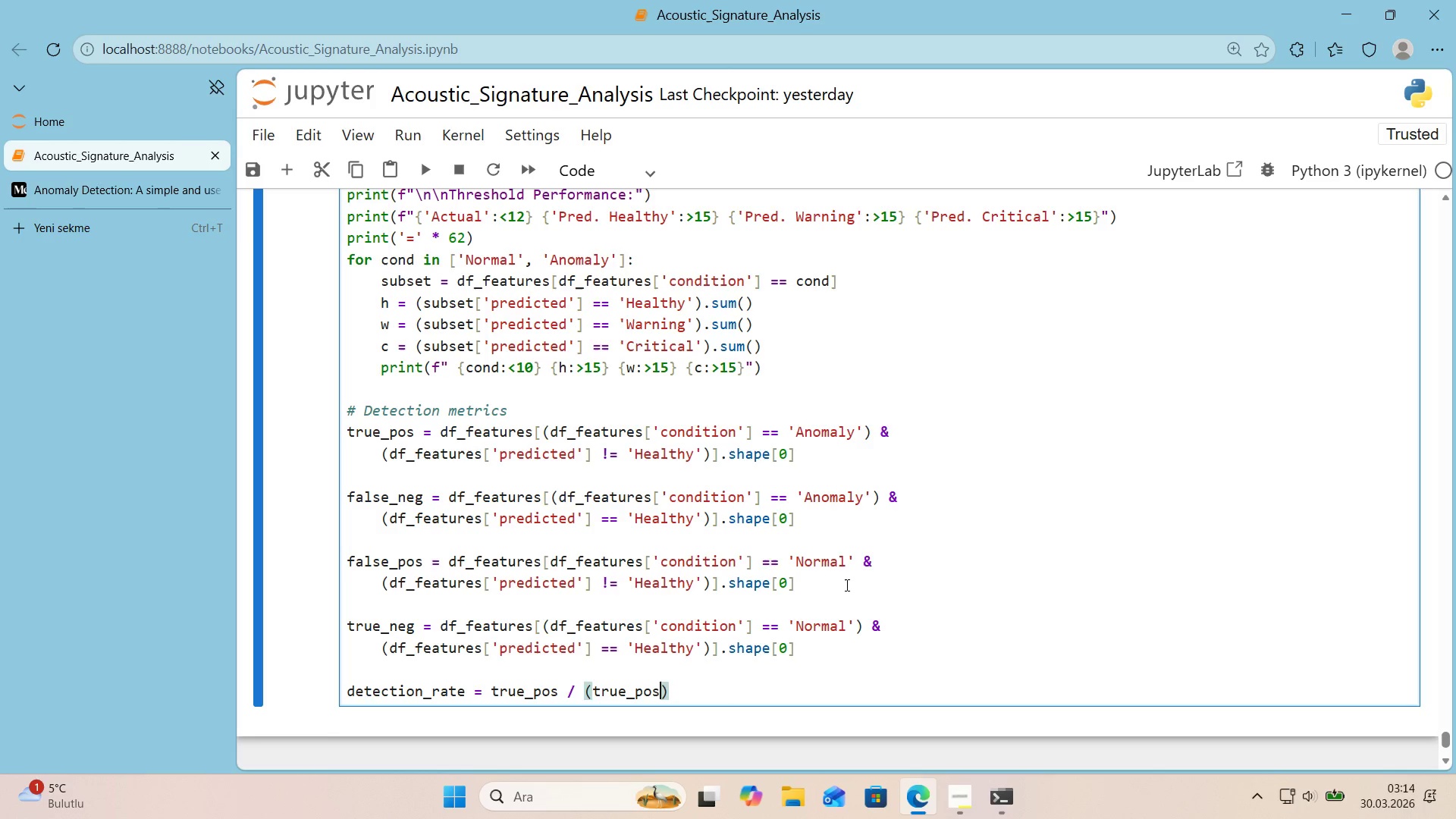 
type( + false_neg)
 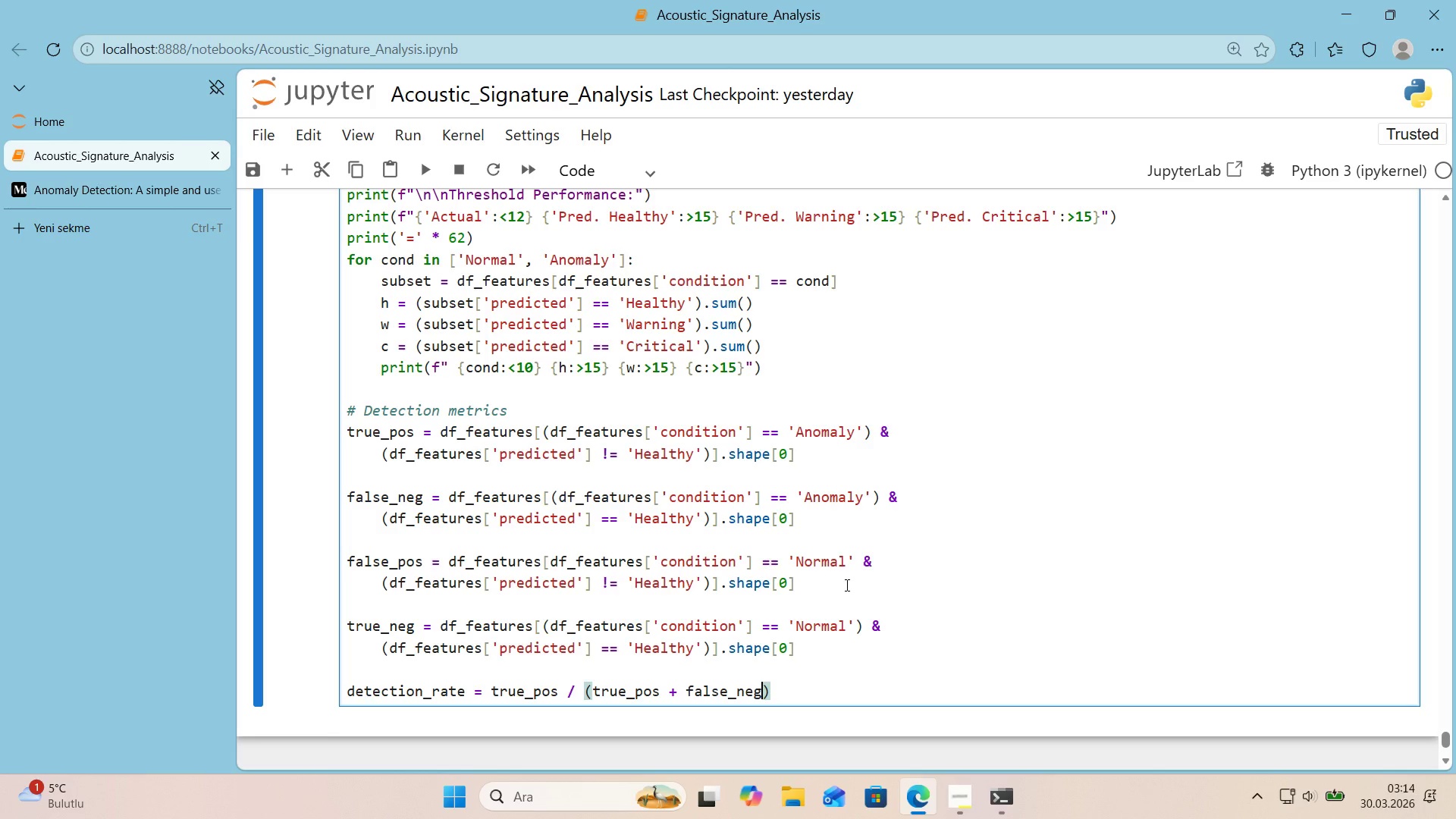 
key(ArrowRight)
 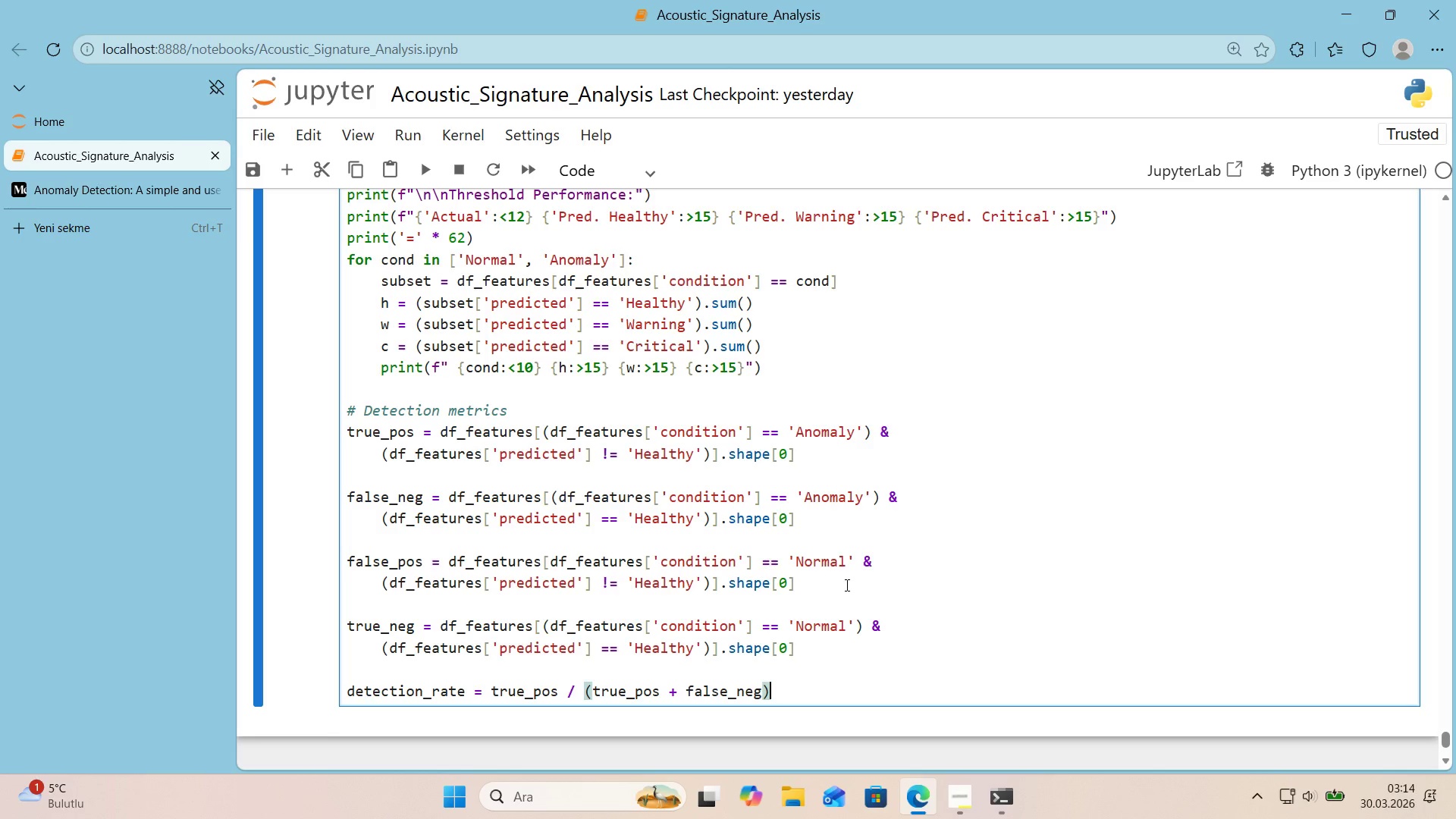 
type( * 100 'f *()
 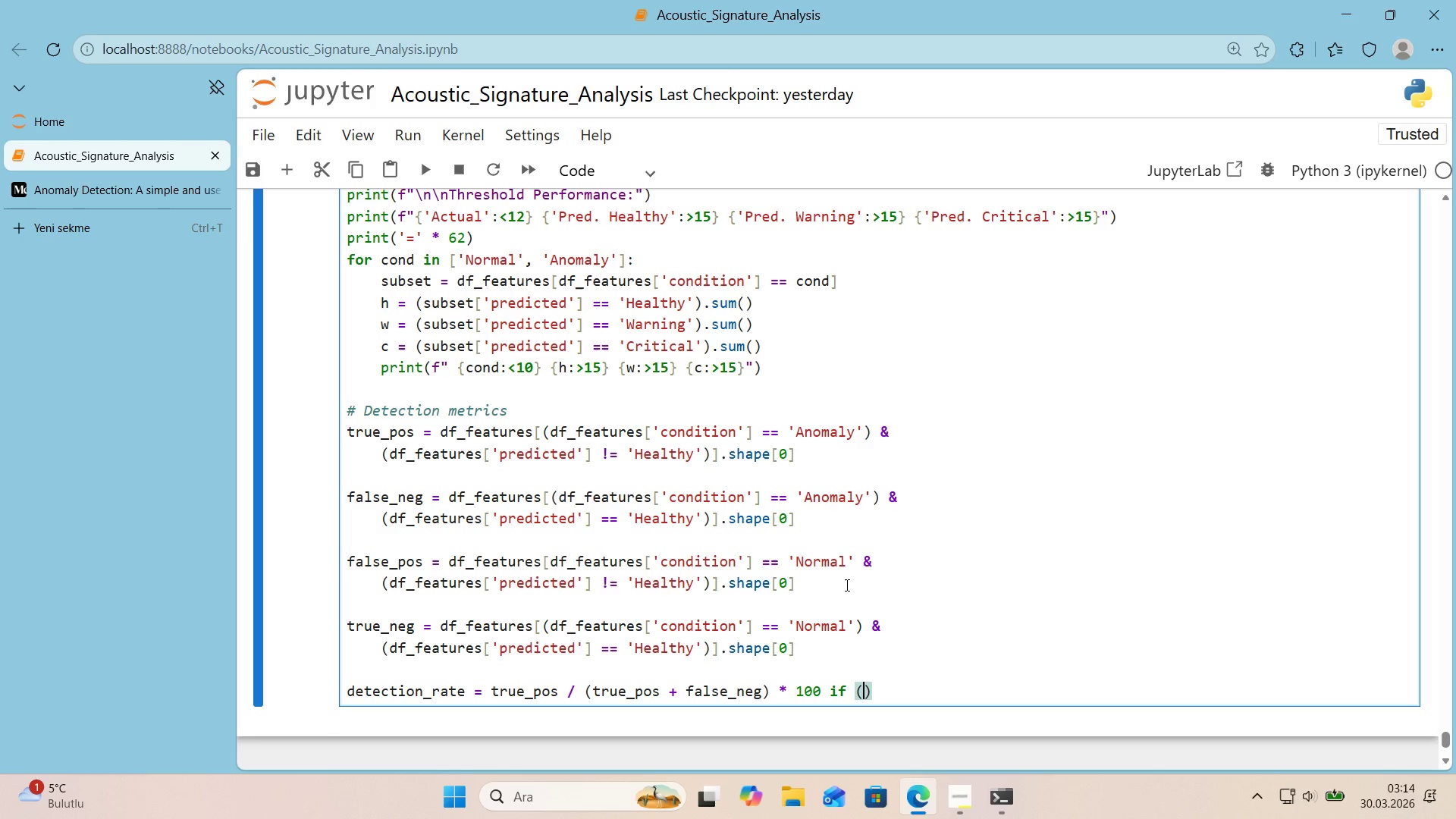 
 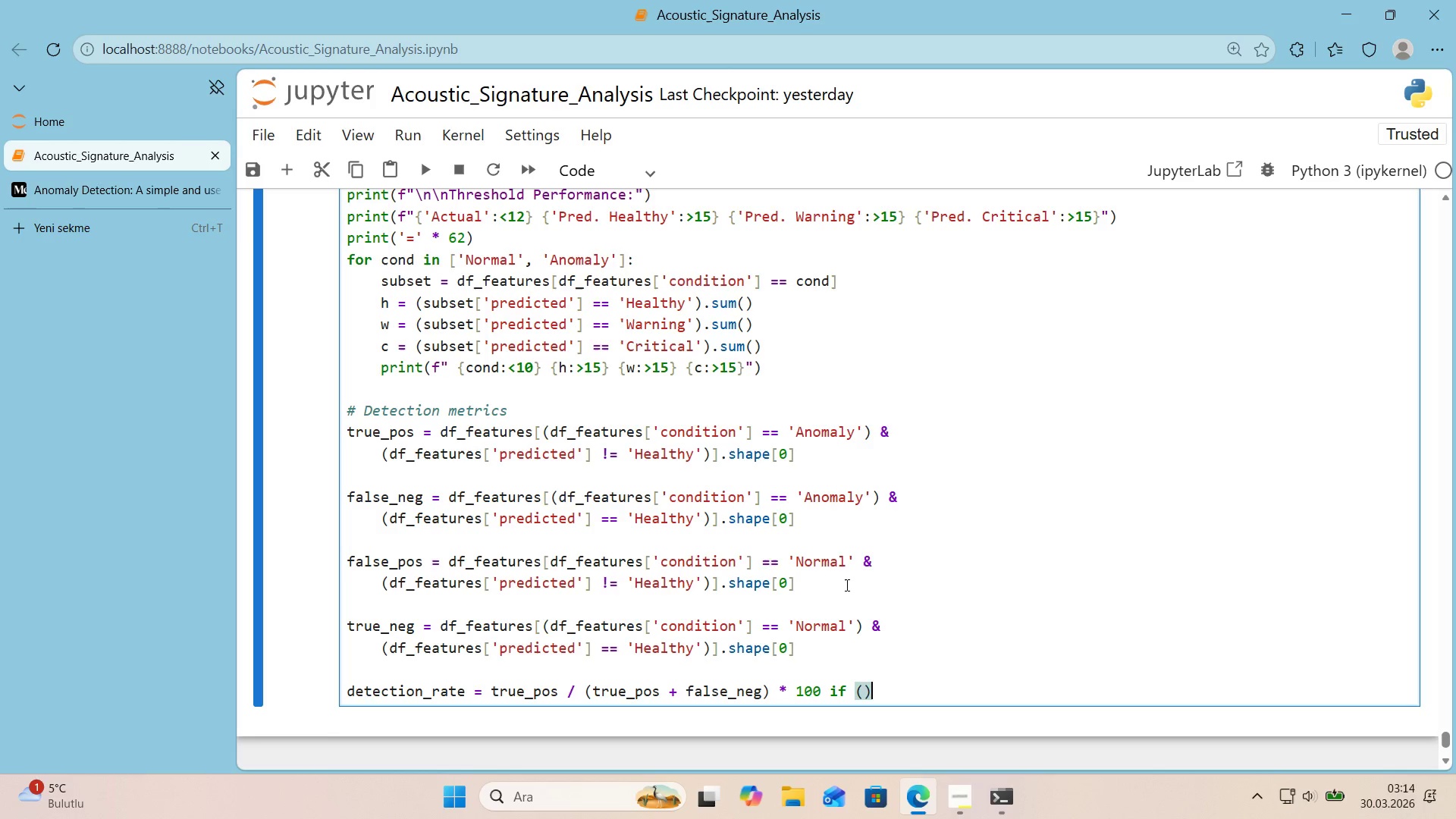 
key(ArrowLeft)
 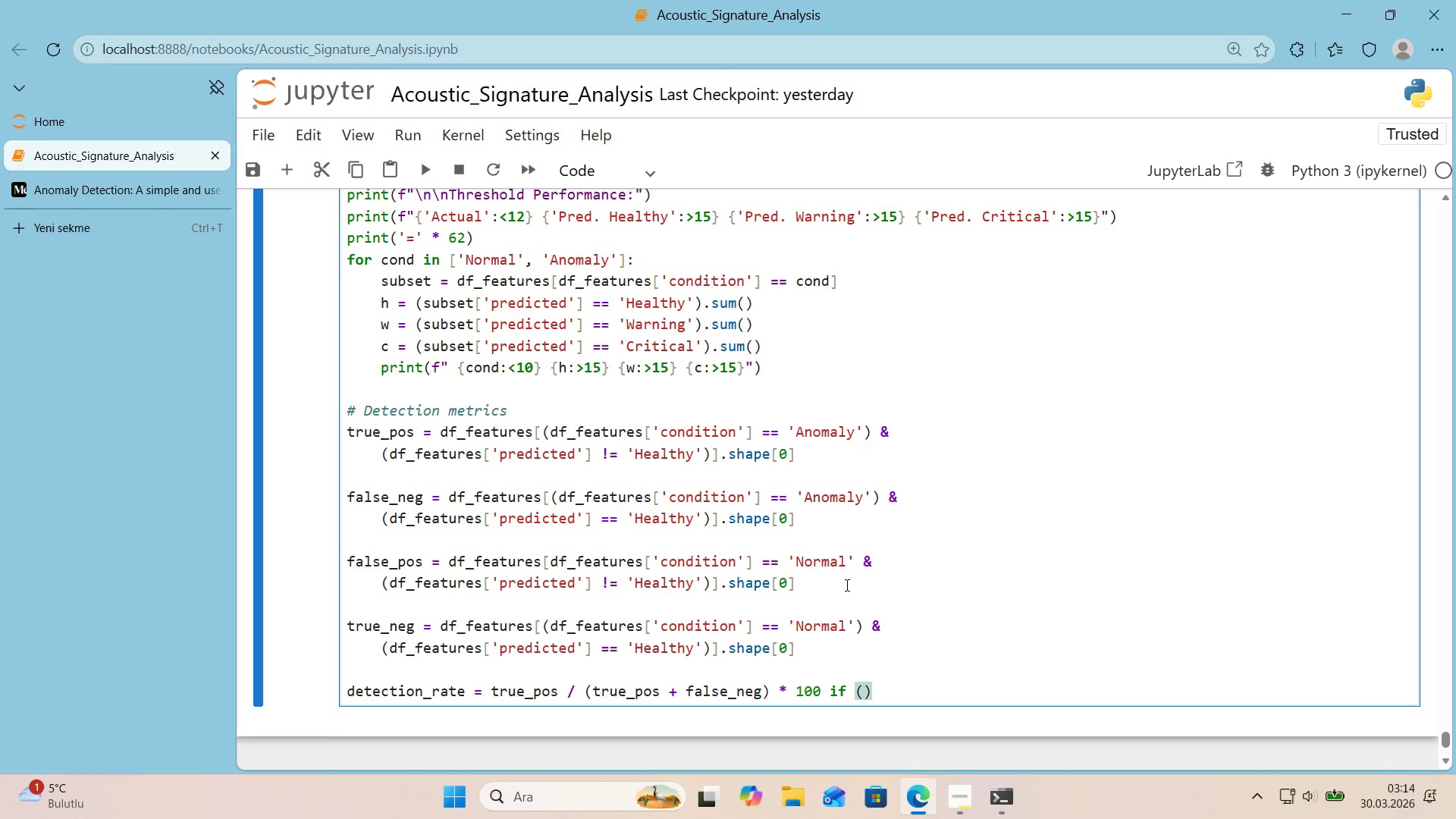 
type(true_pos + false_meg)
key(Backspace)
key(Backspace)
key(Backspace)
type(neg)
 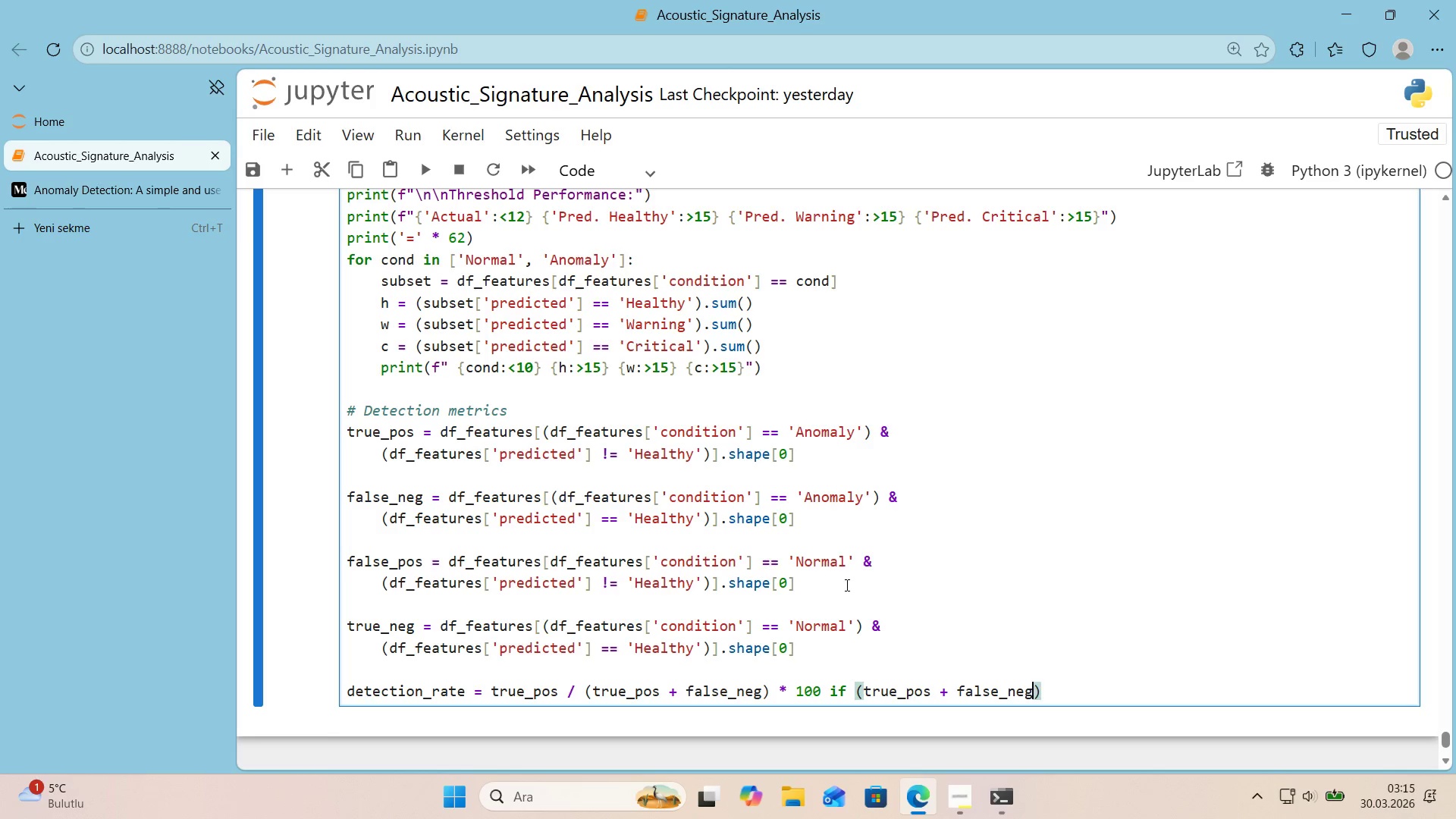 
key(ArrowRight)
 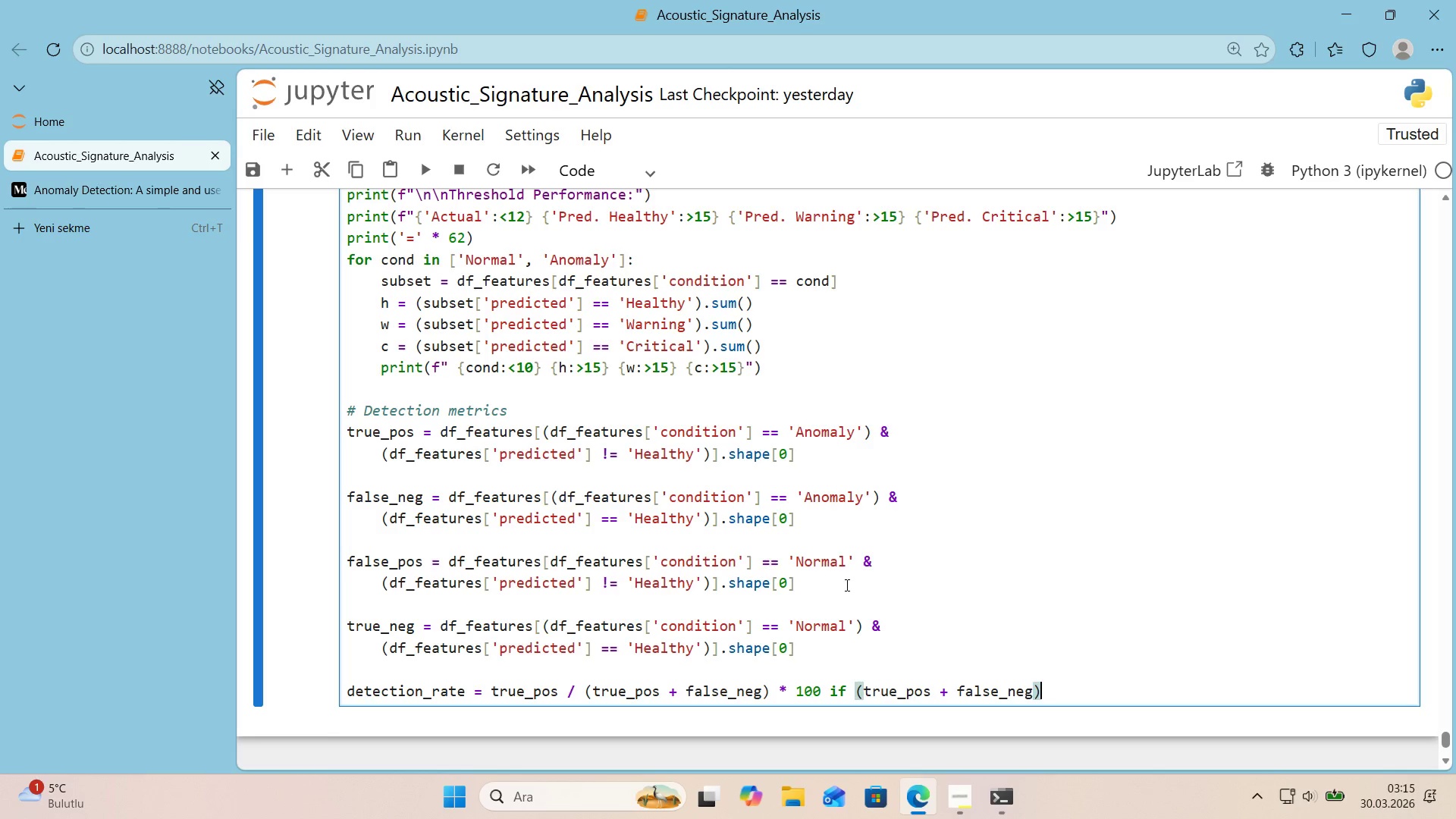 
type( [Break] 0 else 0)
 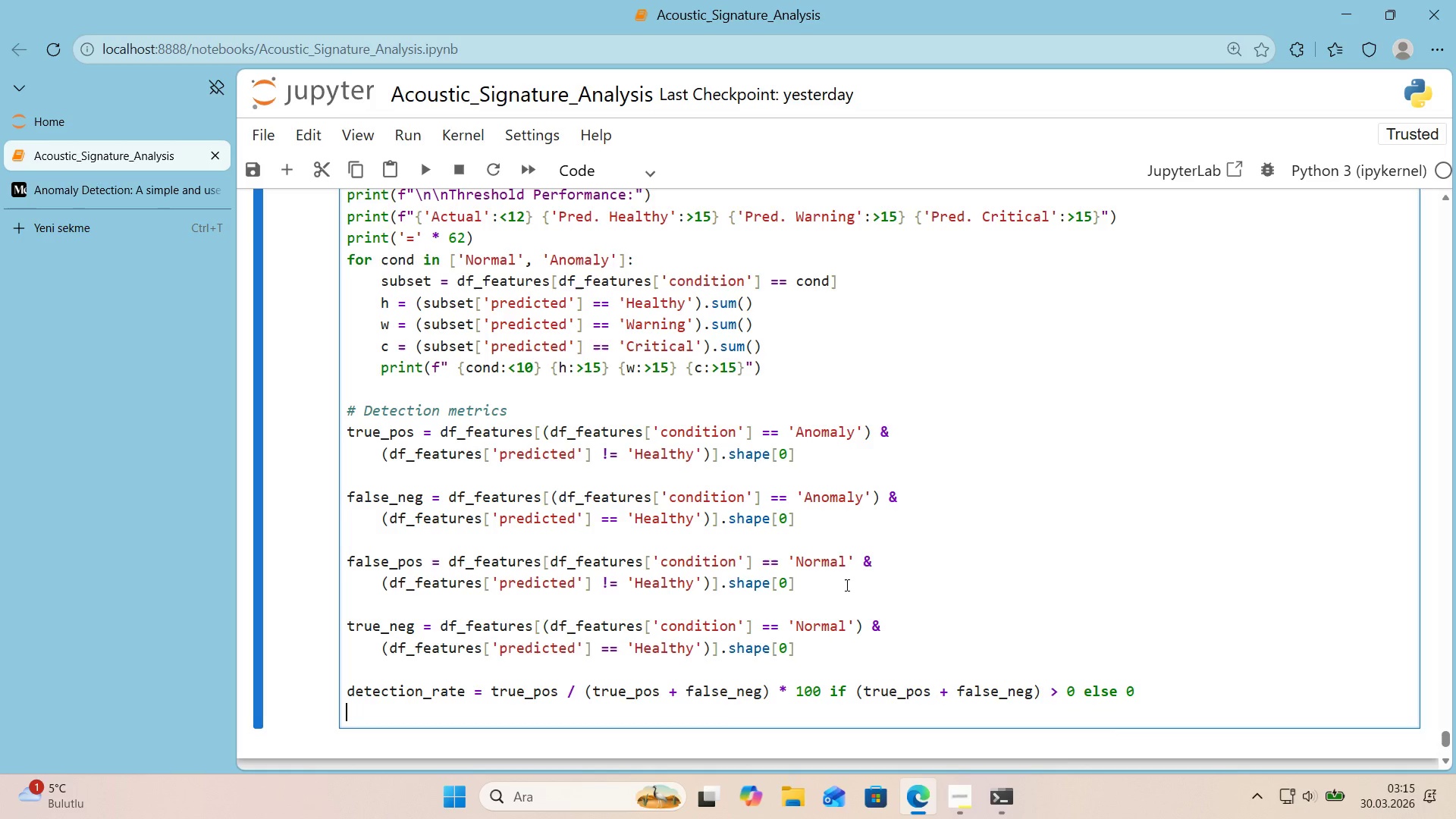 
key(Enter)
 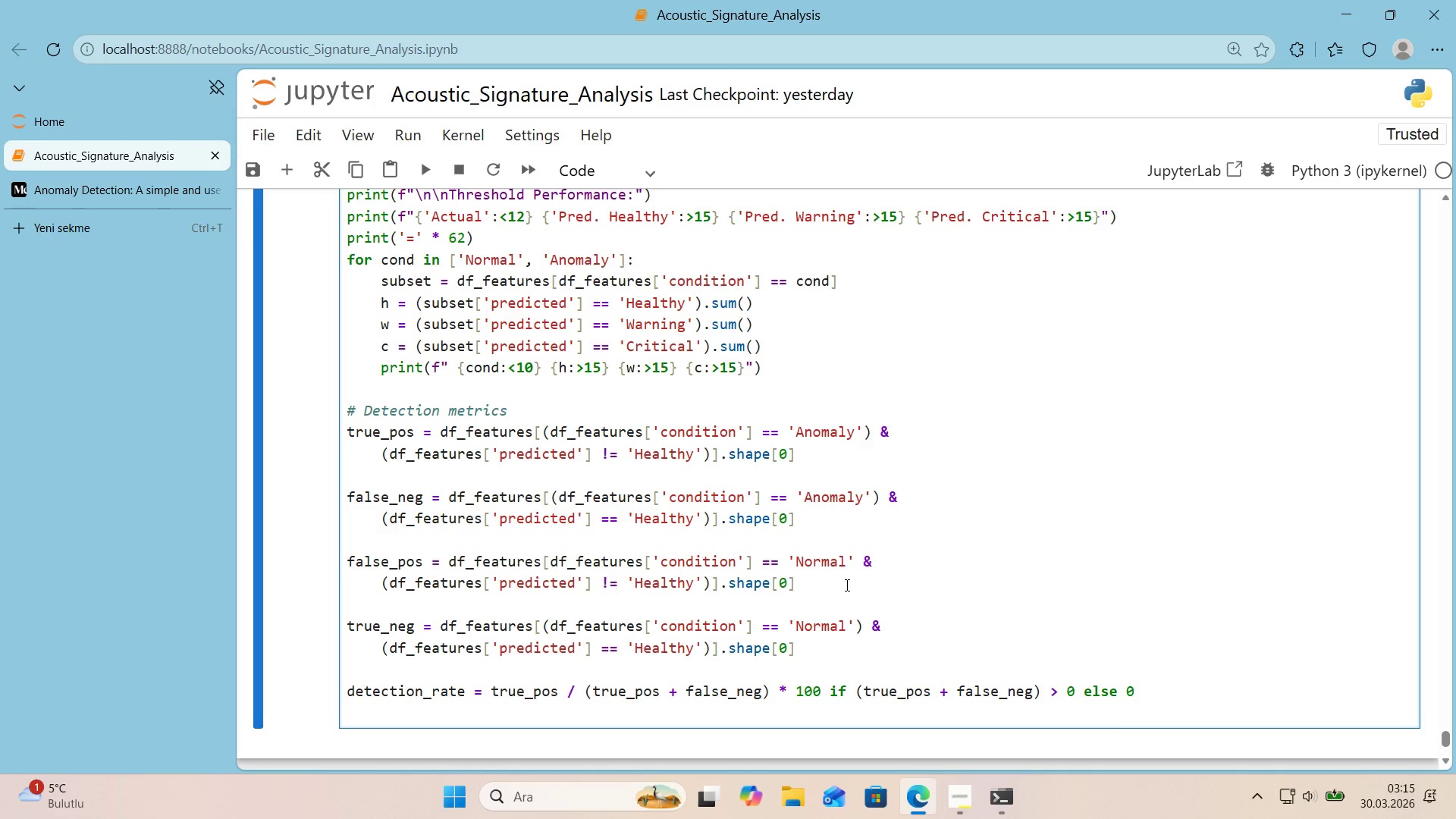 
type(false_alarm_rate ) )
 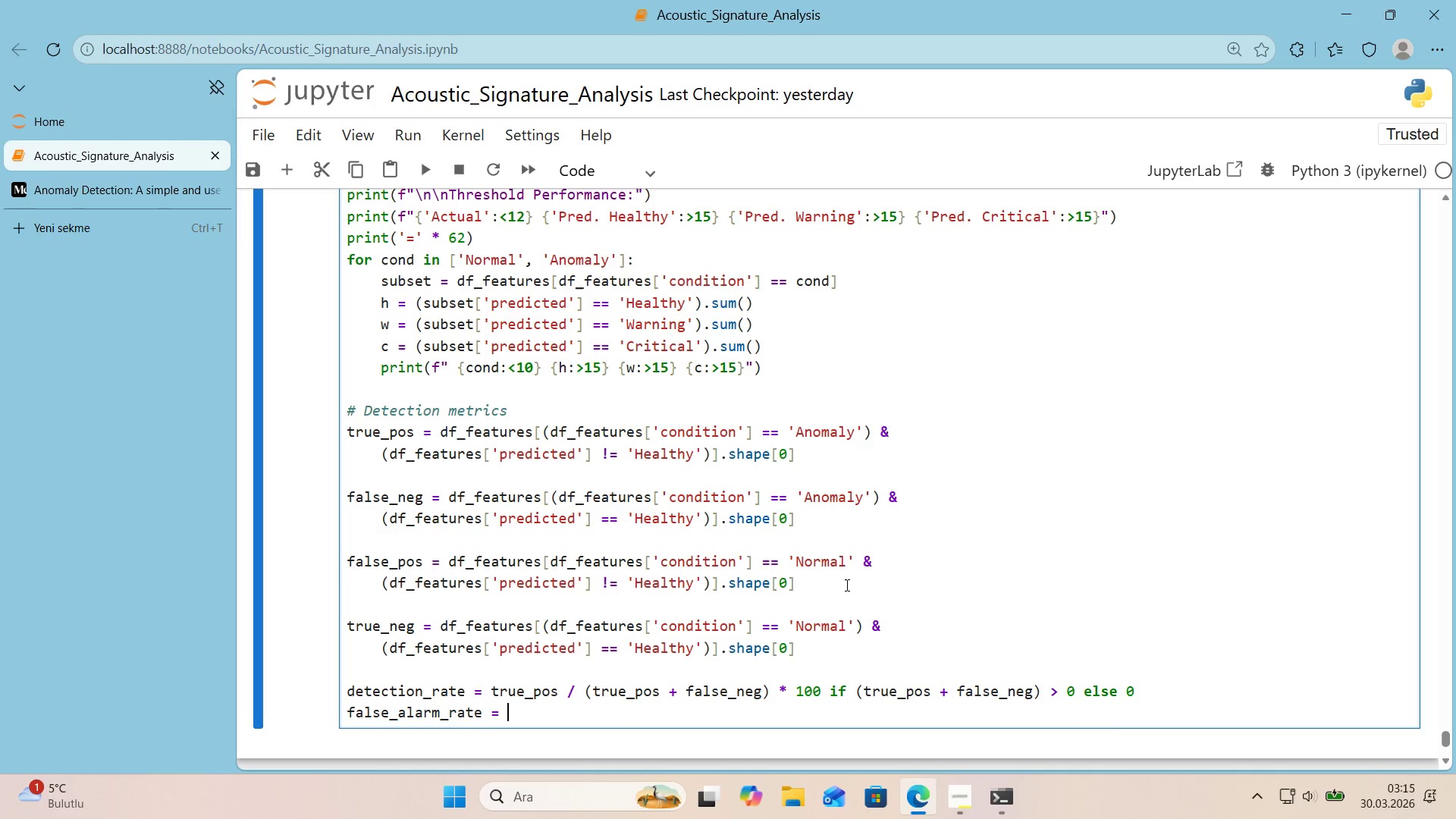 
wait(10.94)
 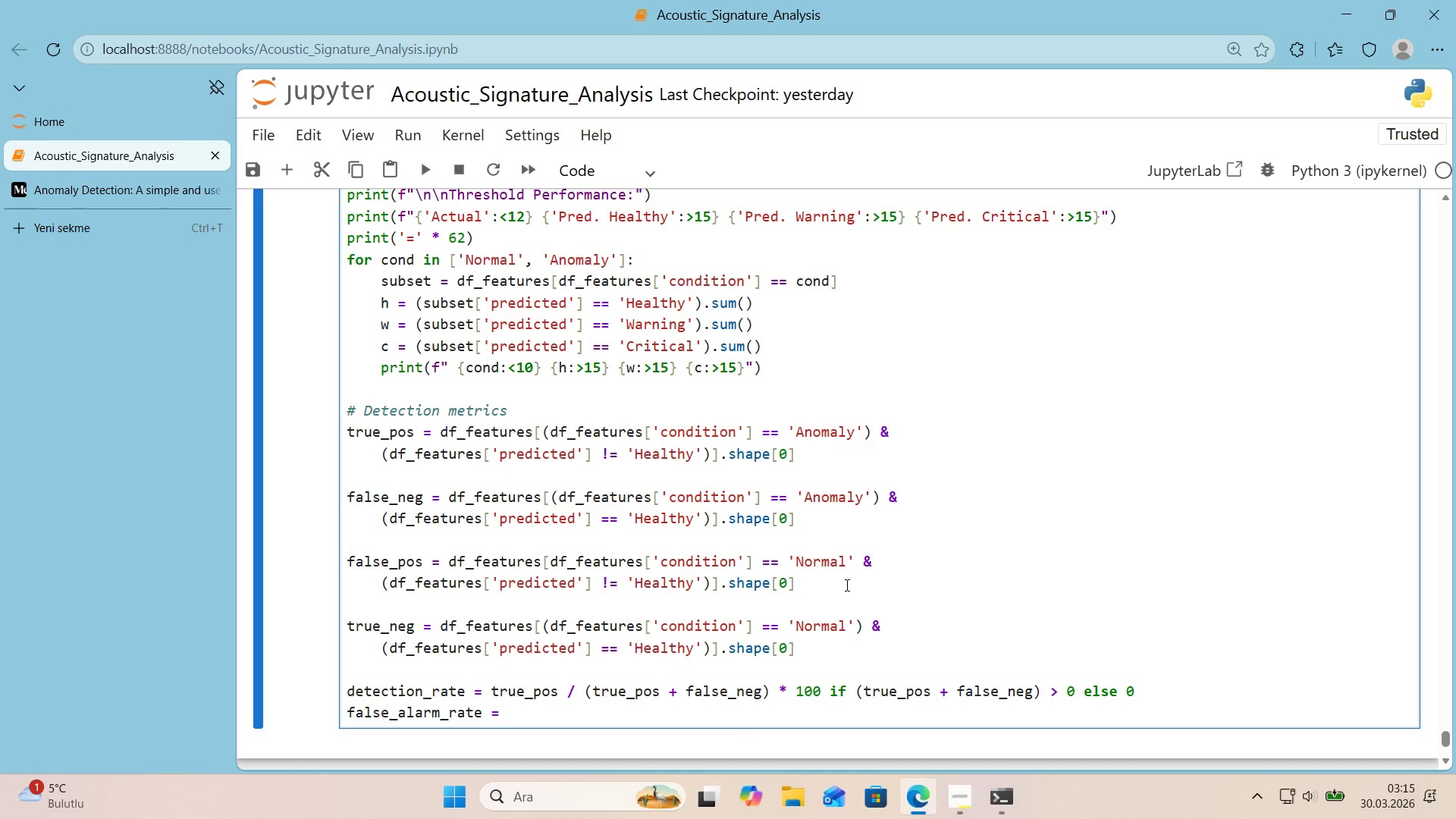 
type(false_pos & *()
 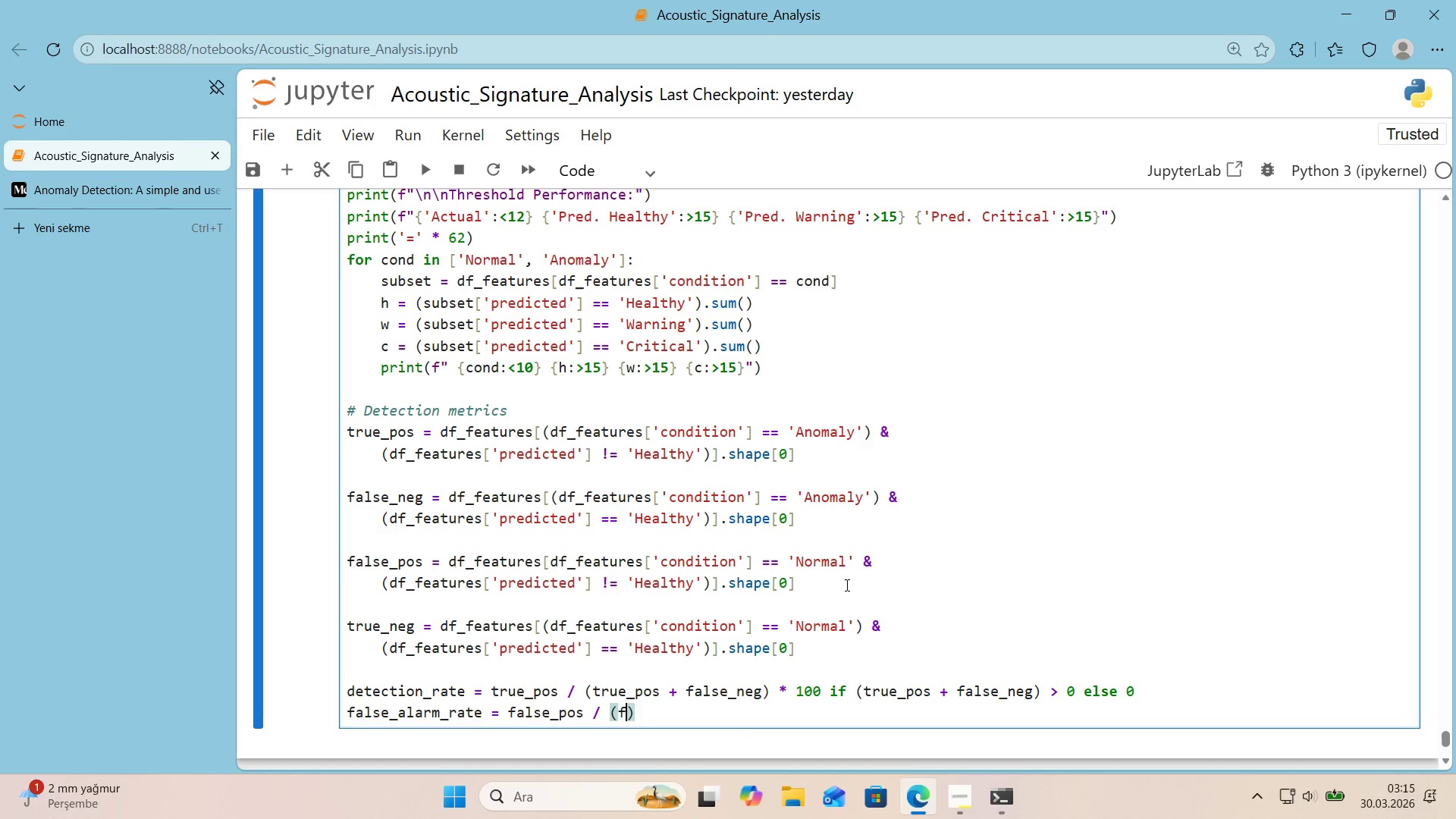 
 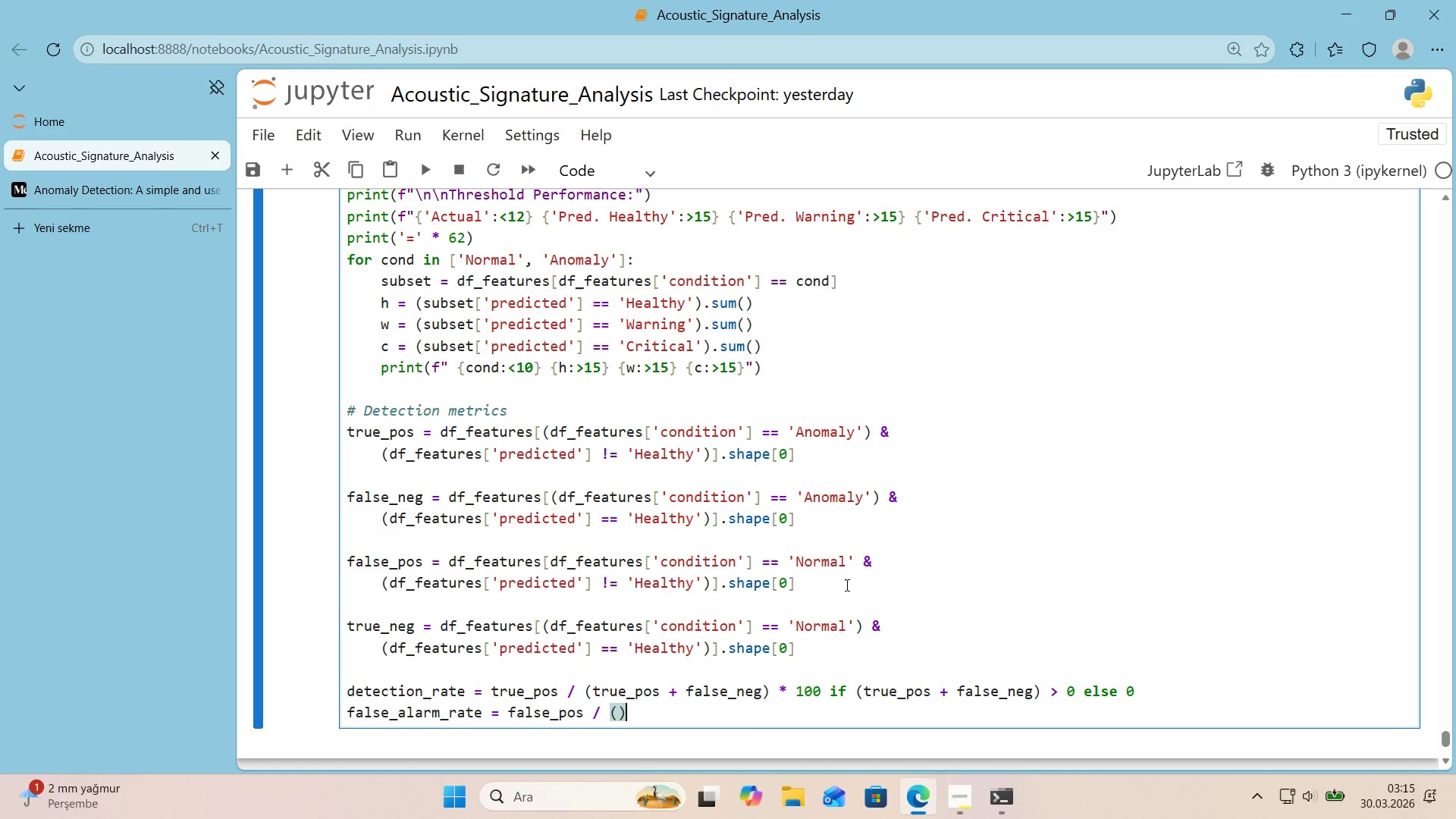 
key(ArrowLeft)
 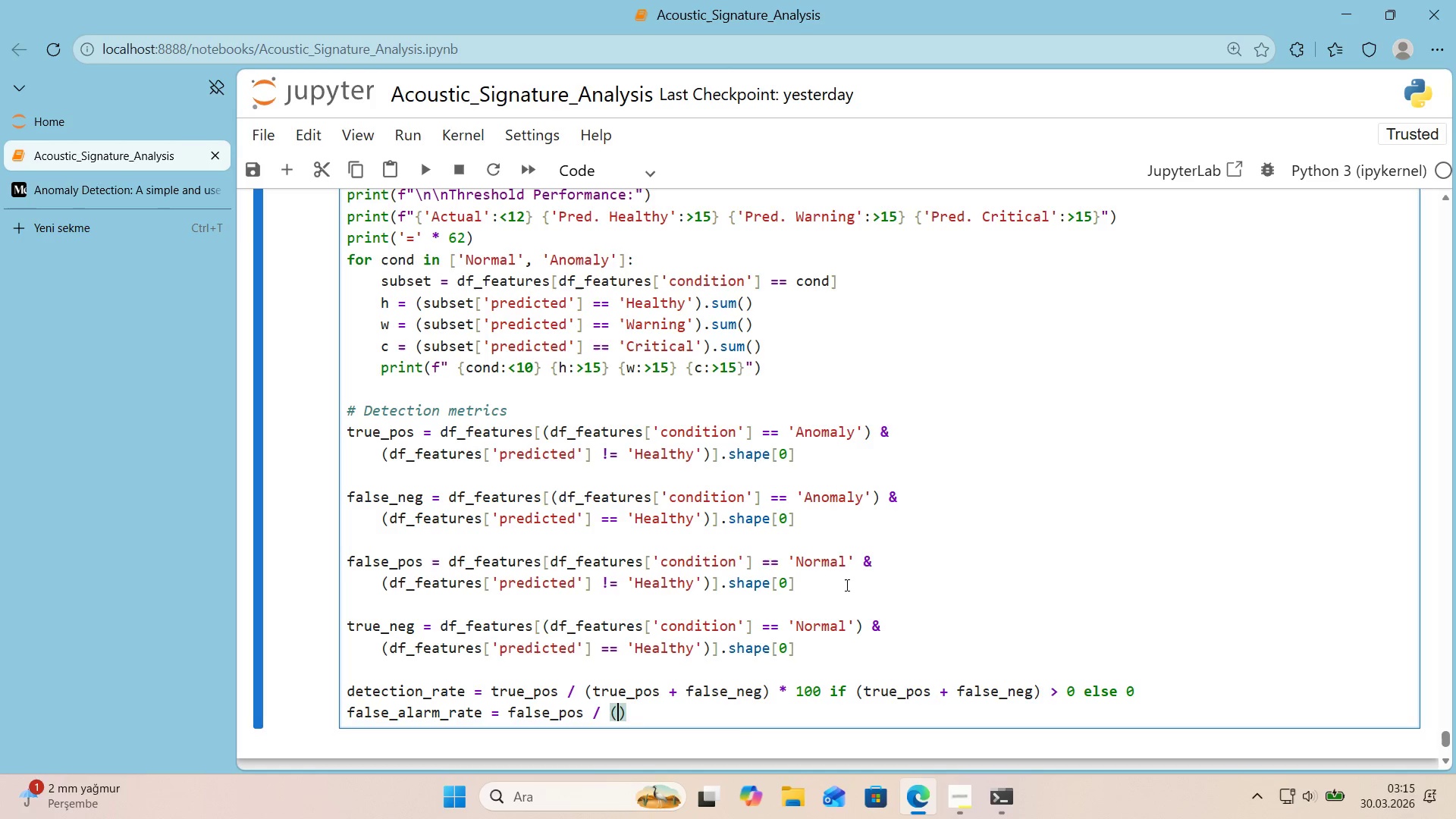 
type(false_pos)
 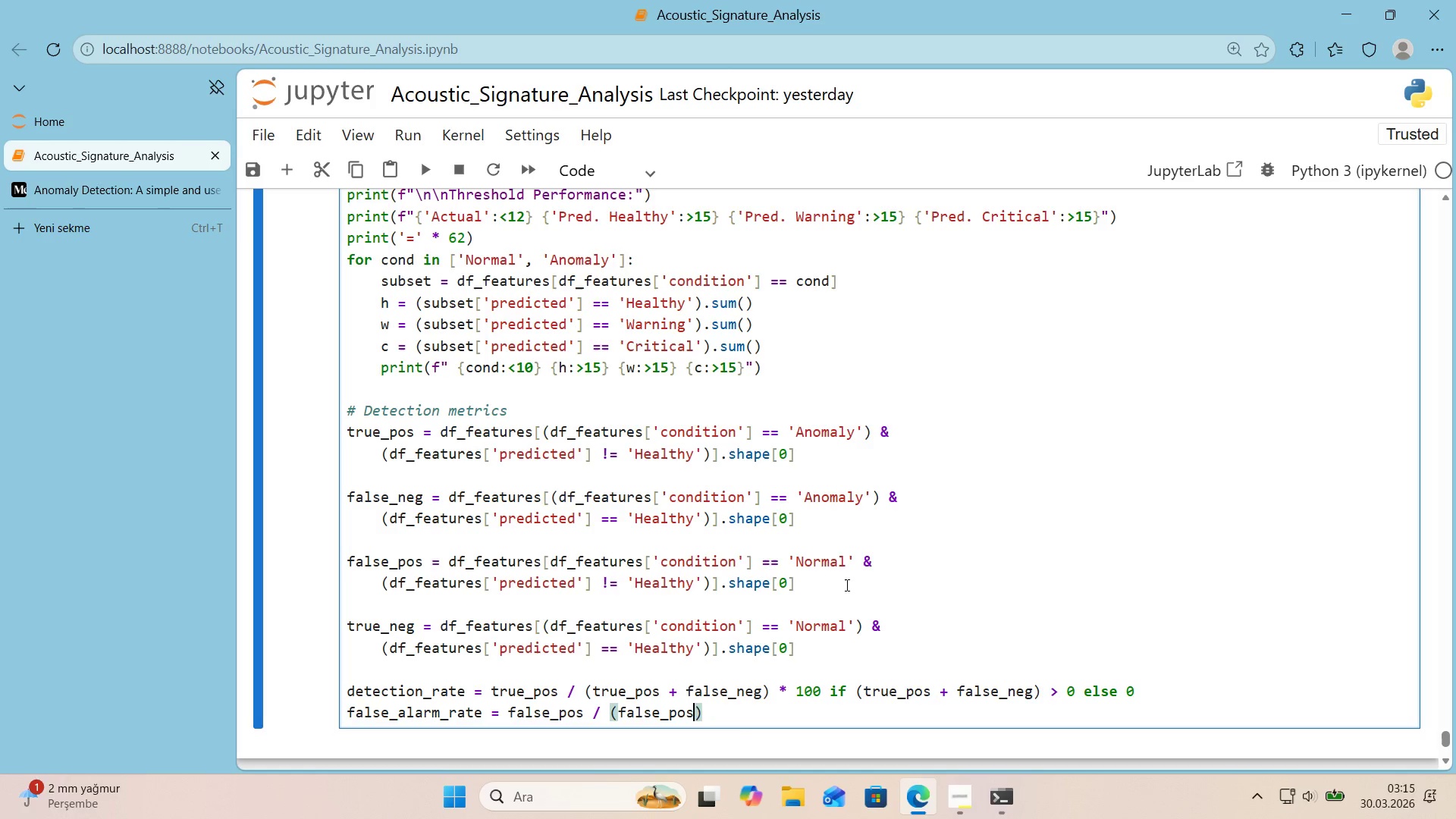 
key(ArrowRight)
 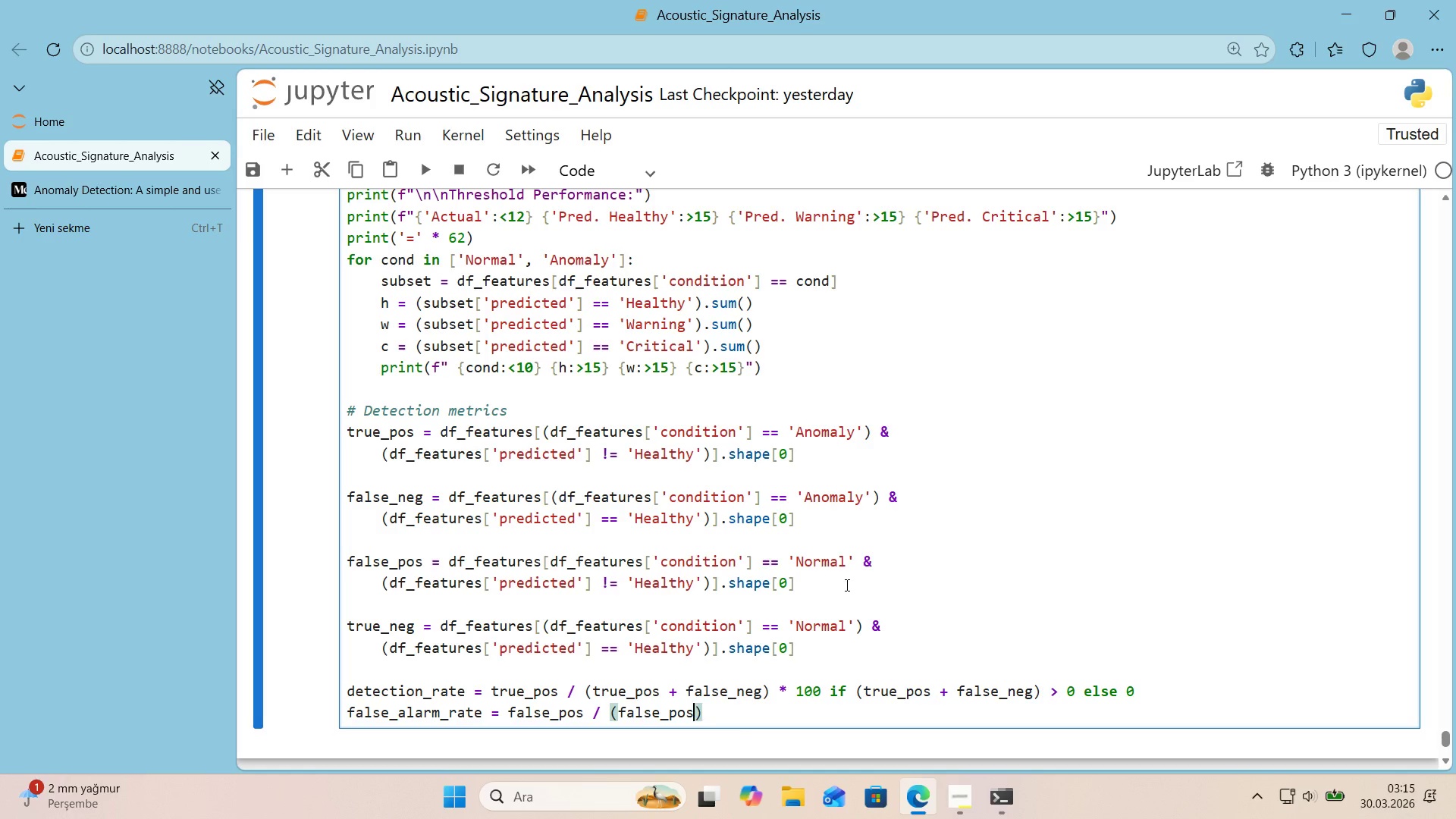 
key(ArrowLeft)
 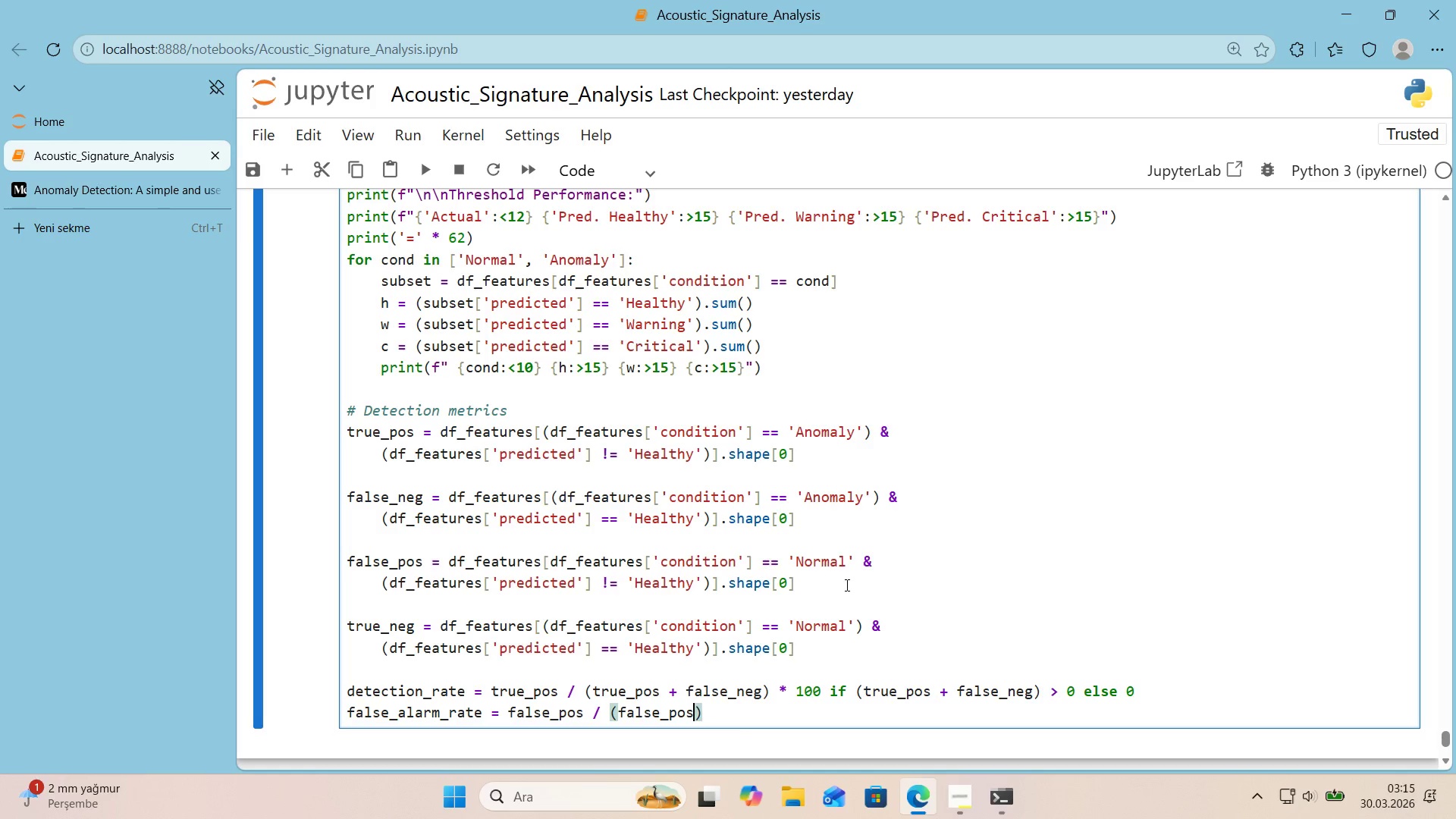 
type( + true_neg)
 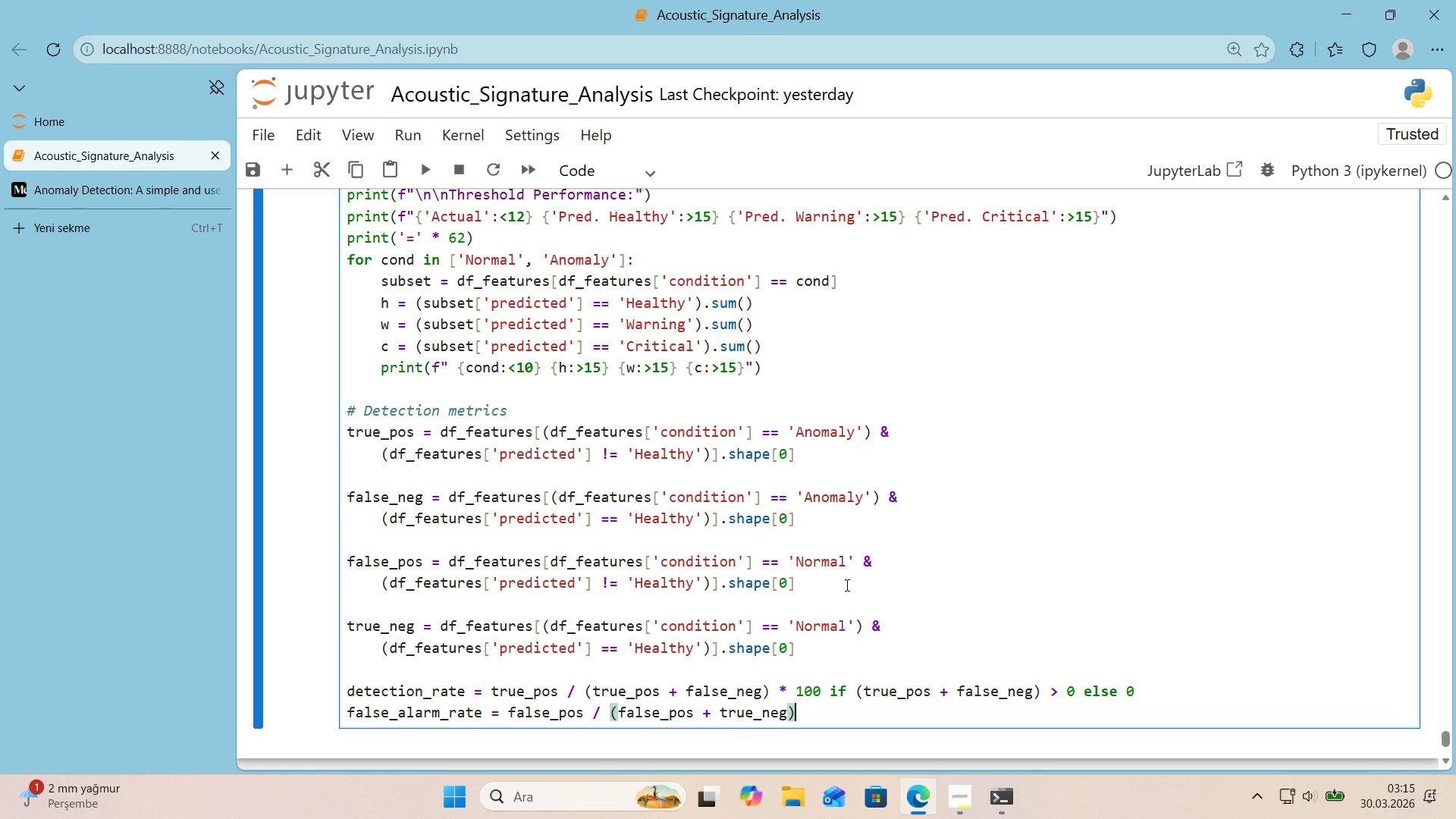 
 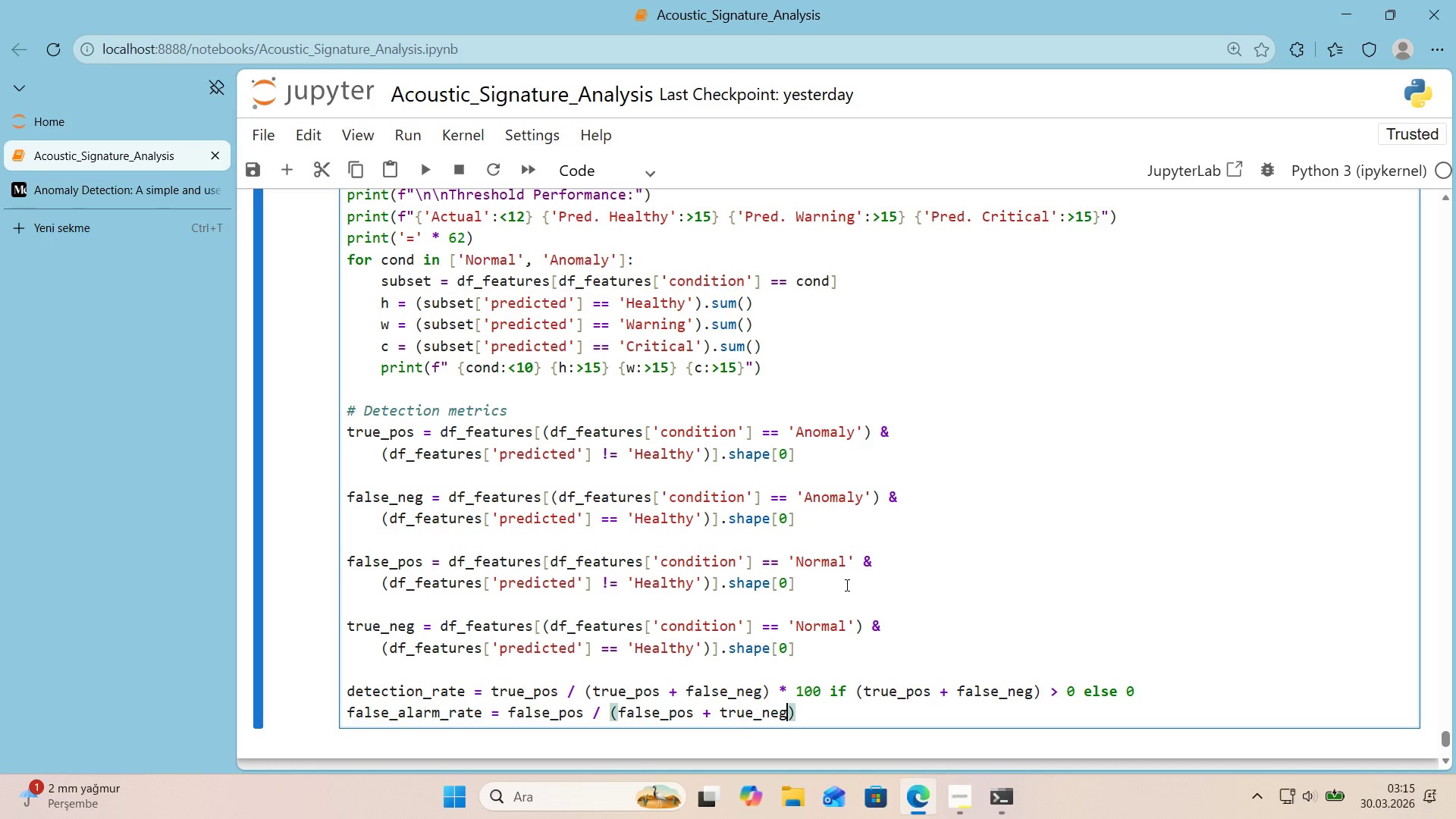 
key(ArrowRight)
 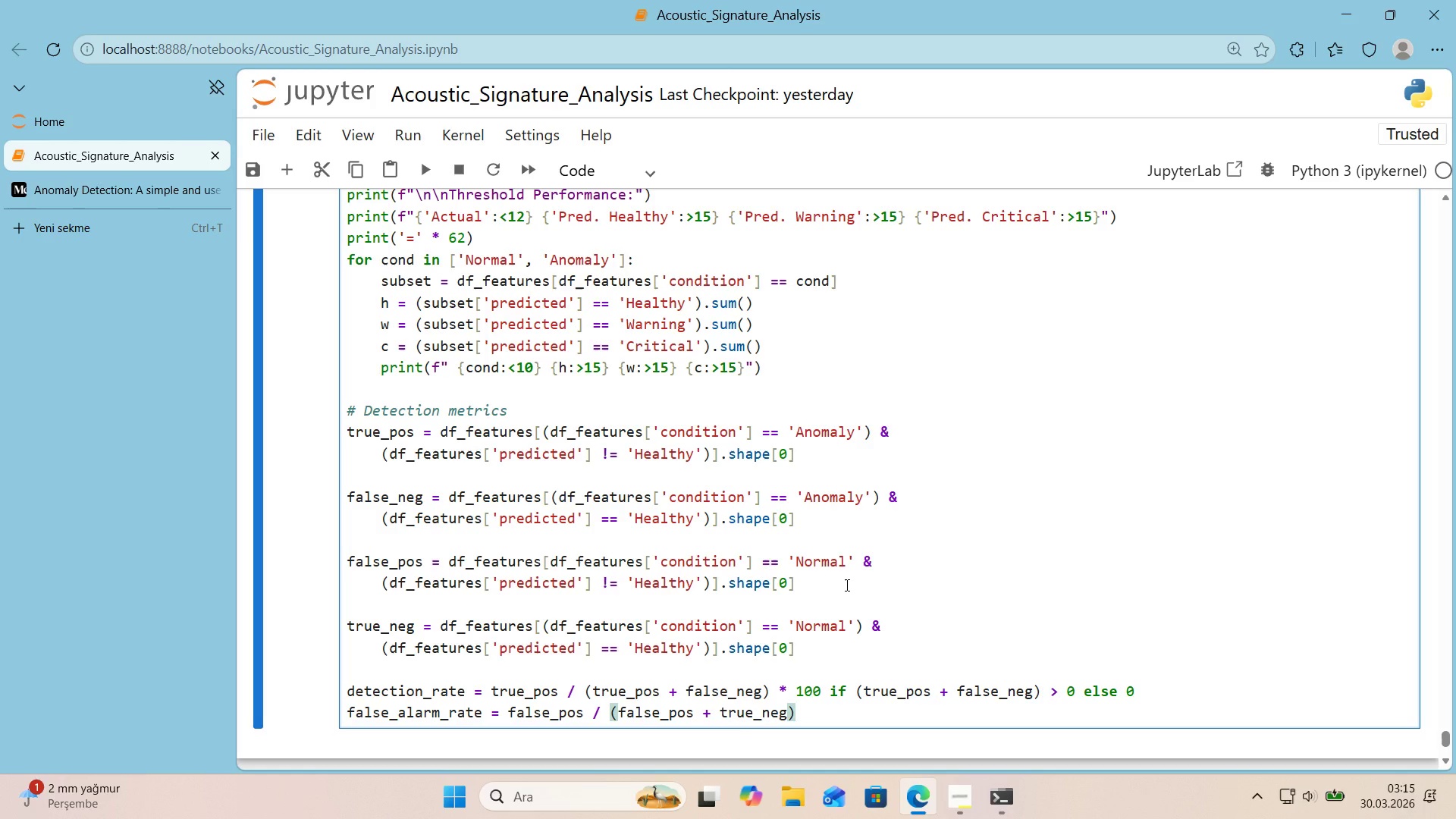 
key(Space)
 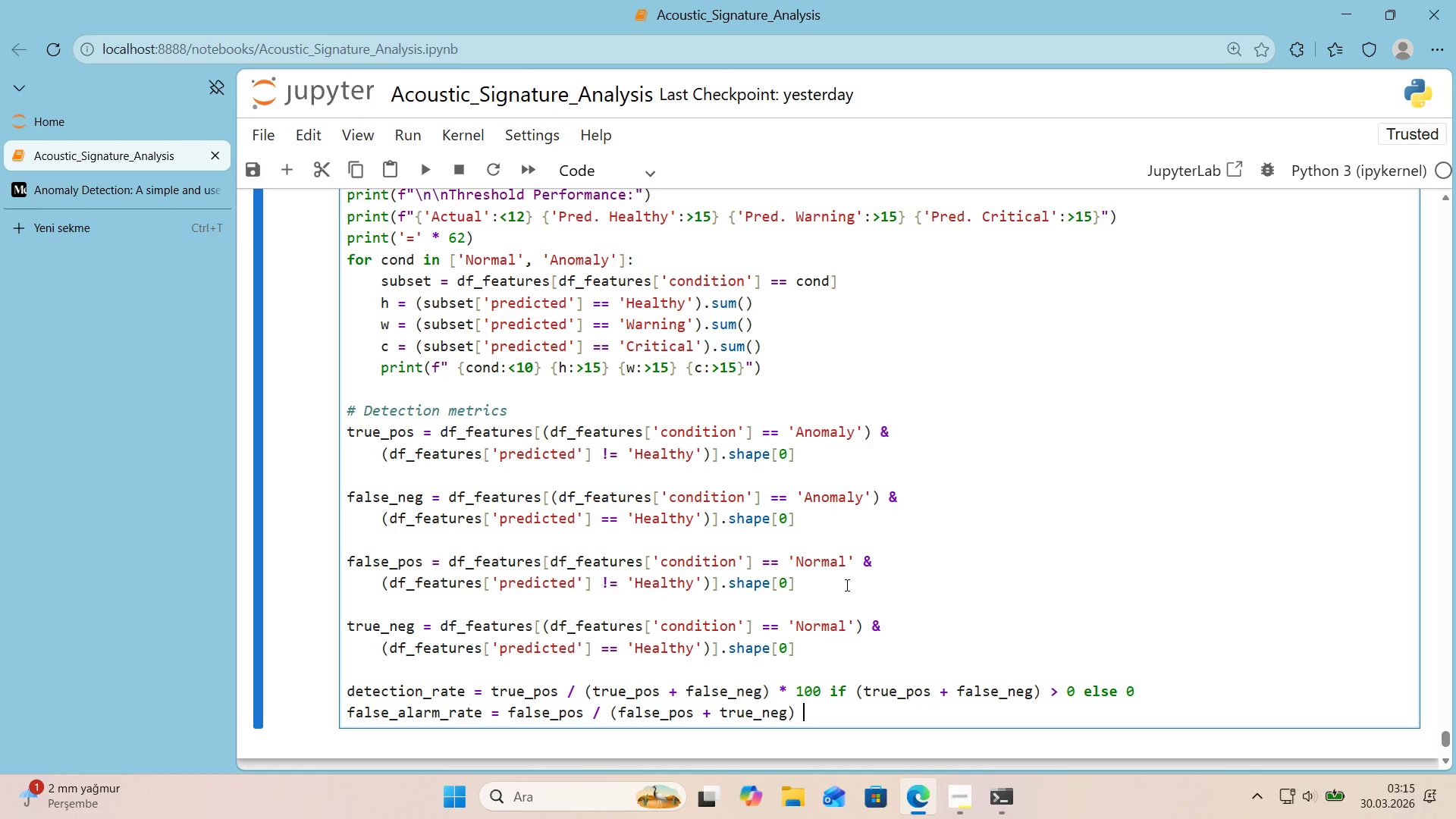 
key(NumpadMultiply)
 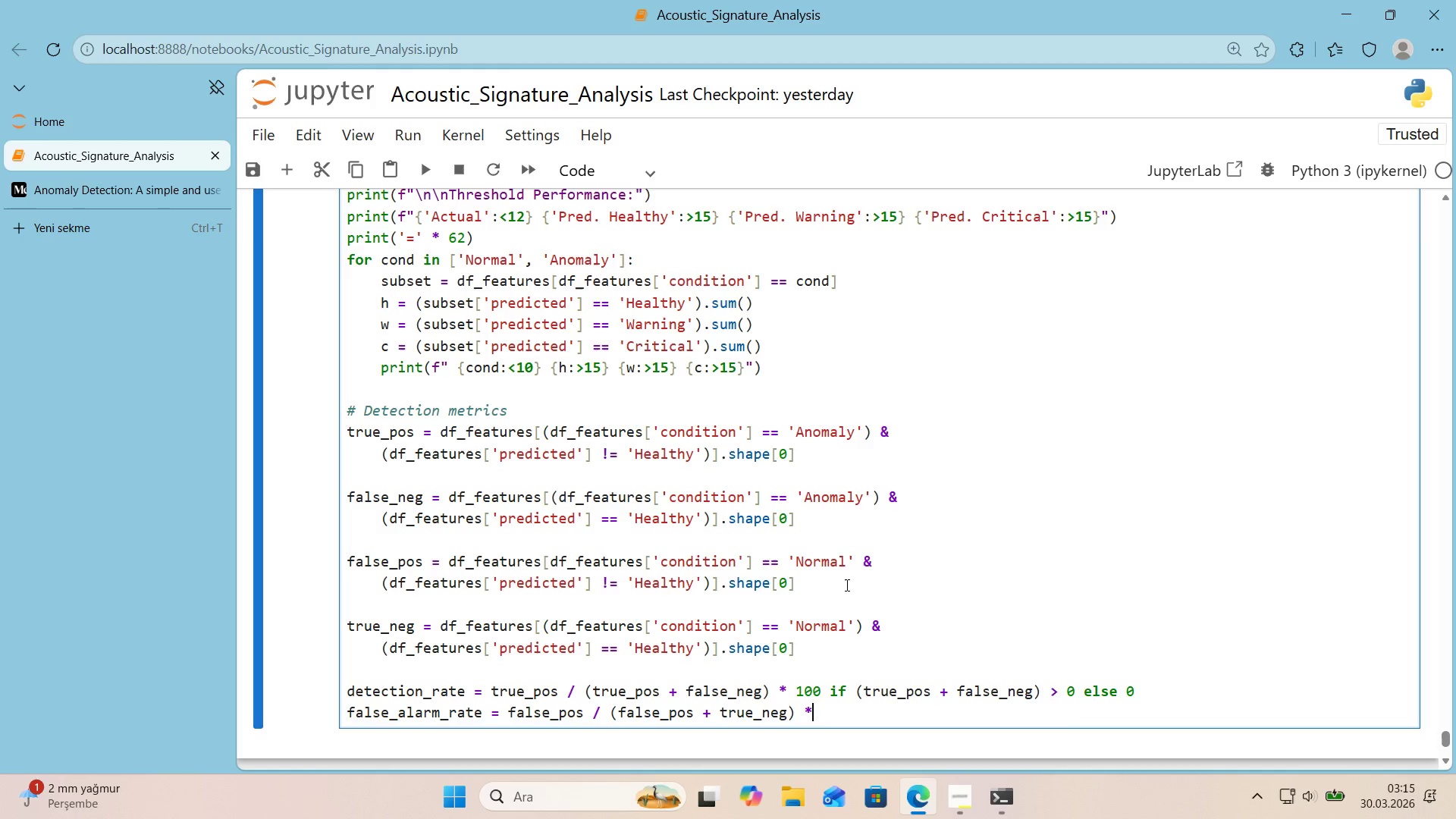 
key(Space)
 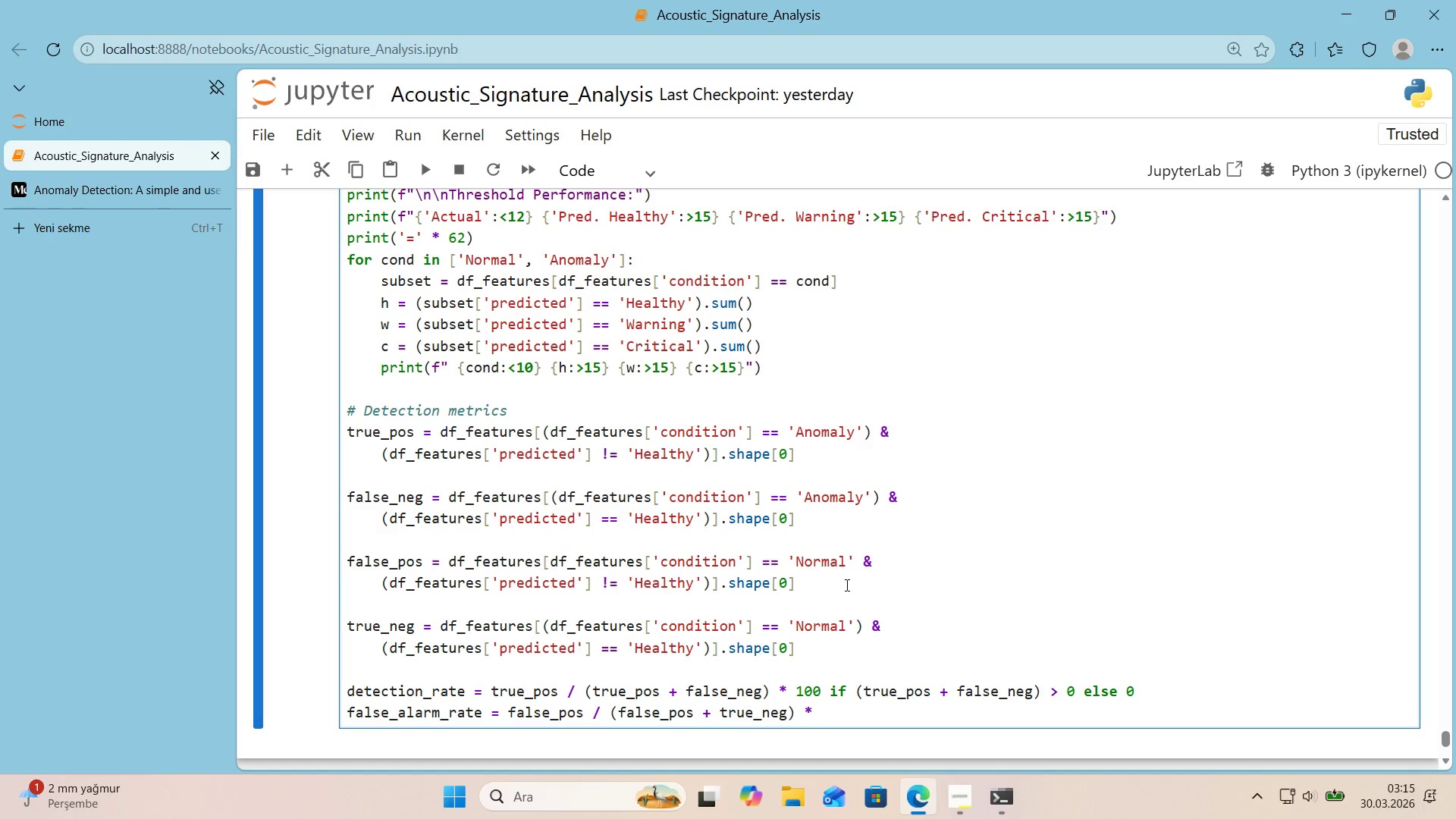 
key(Numpad1)
 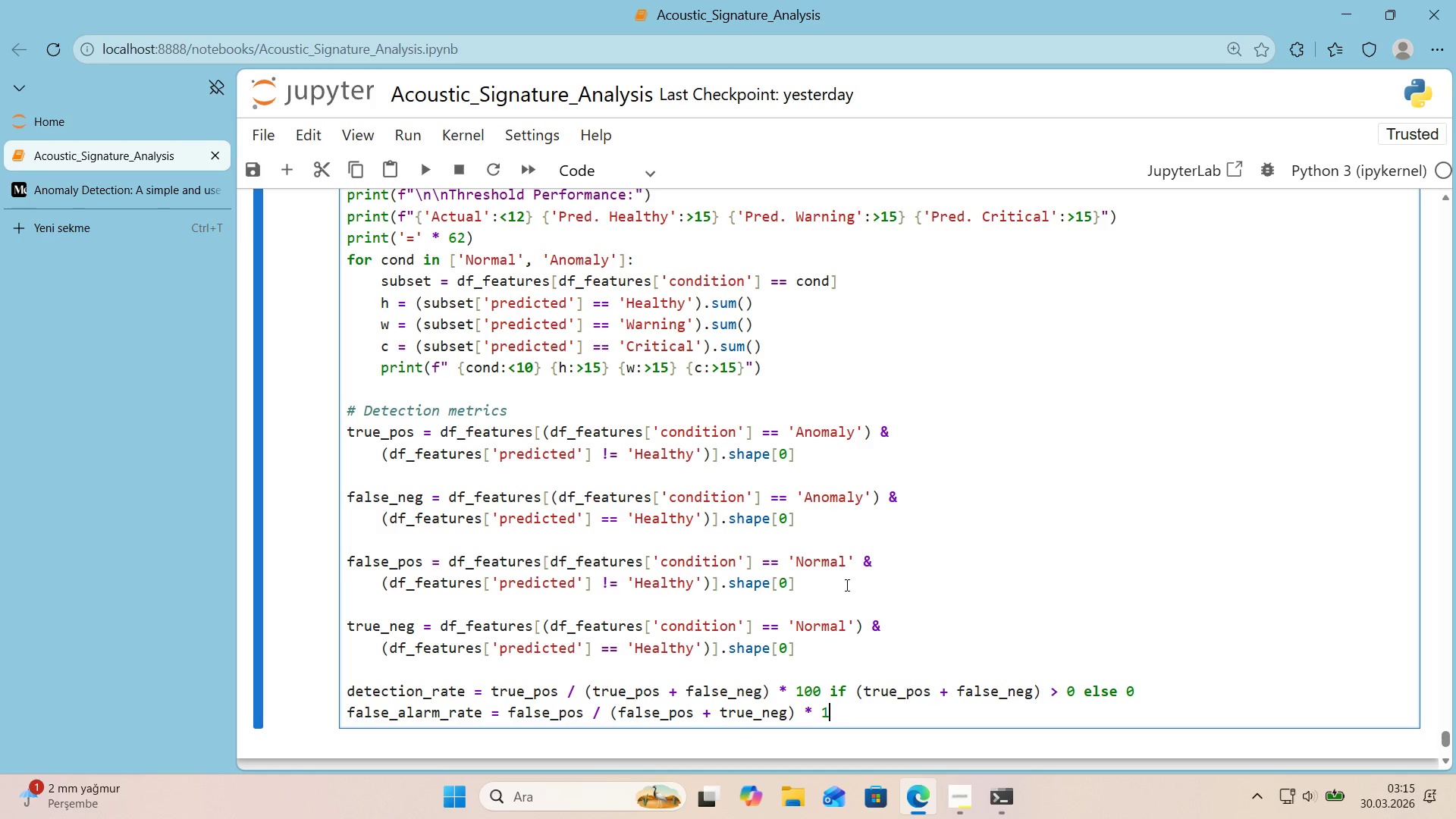 
key(Numpad0)
 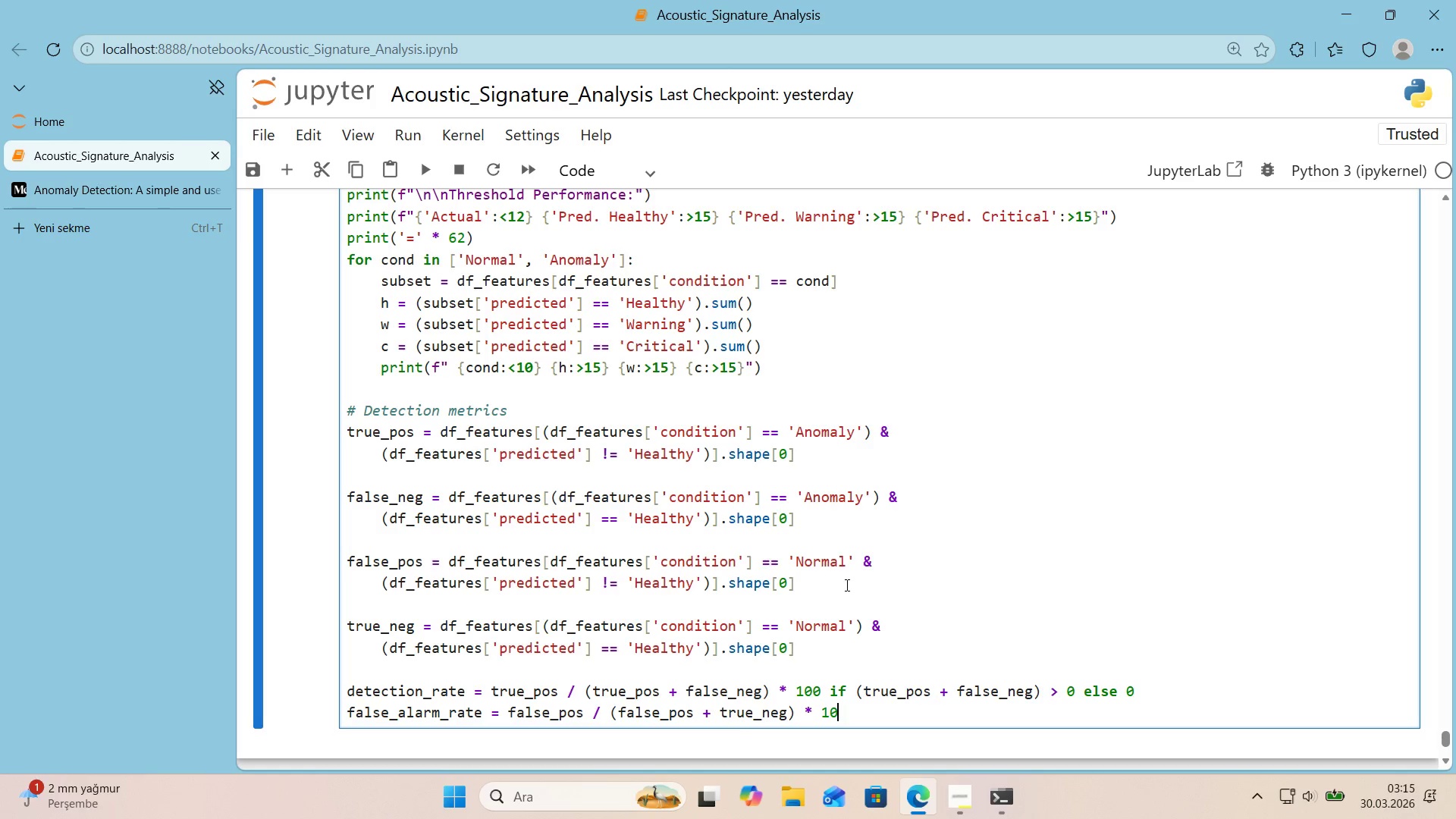 
key(Numpad0)
 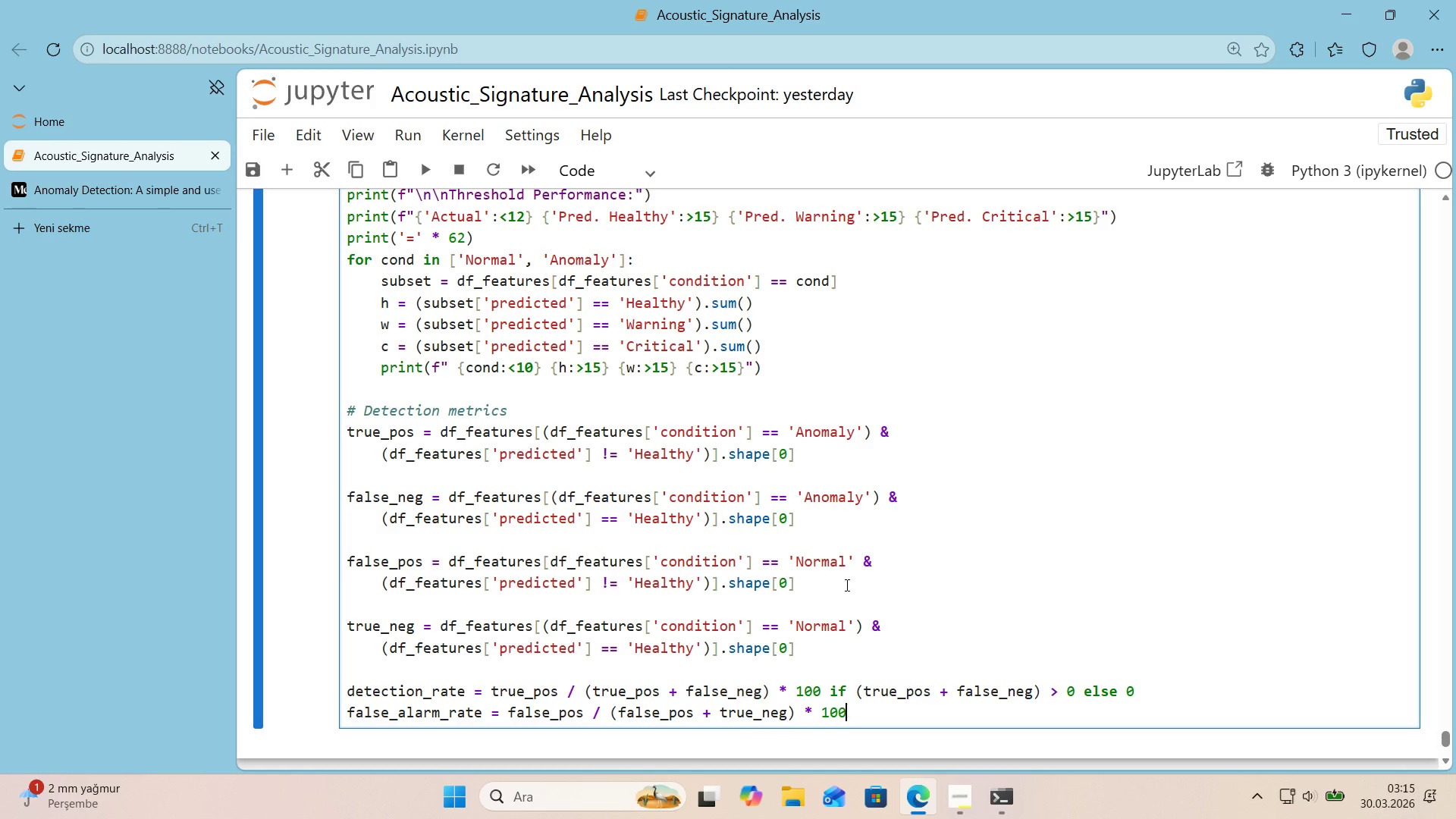 
key(Space)
 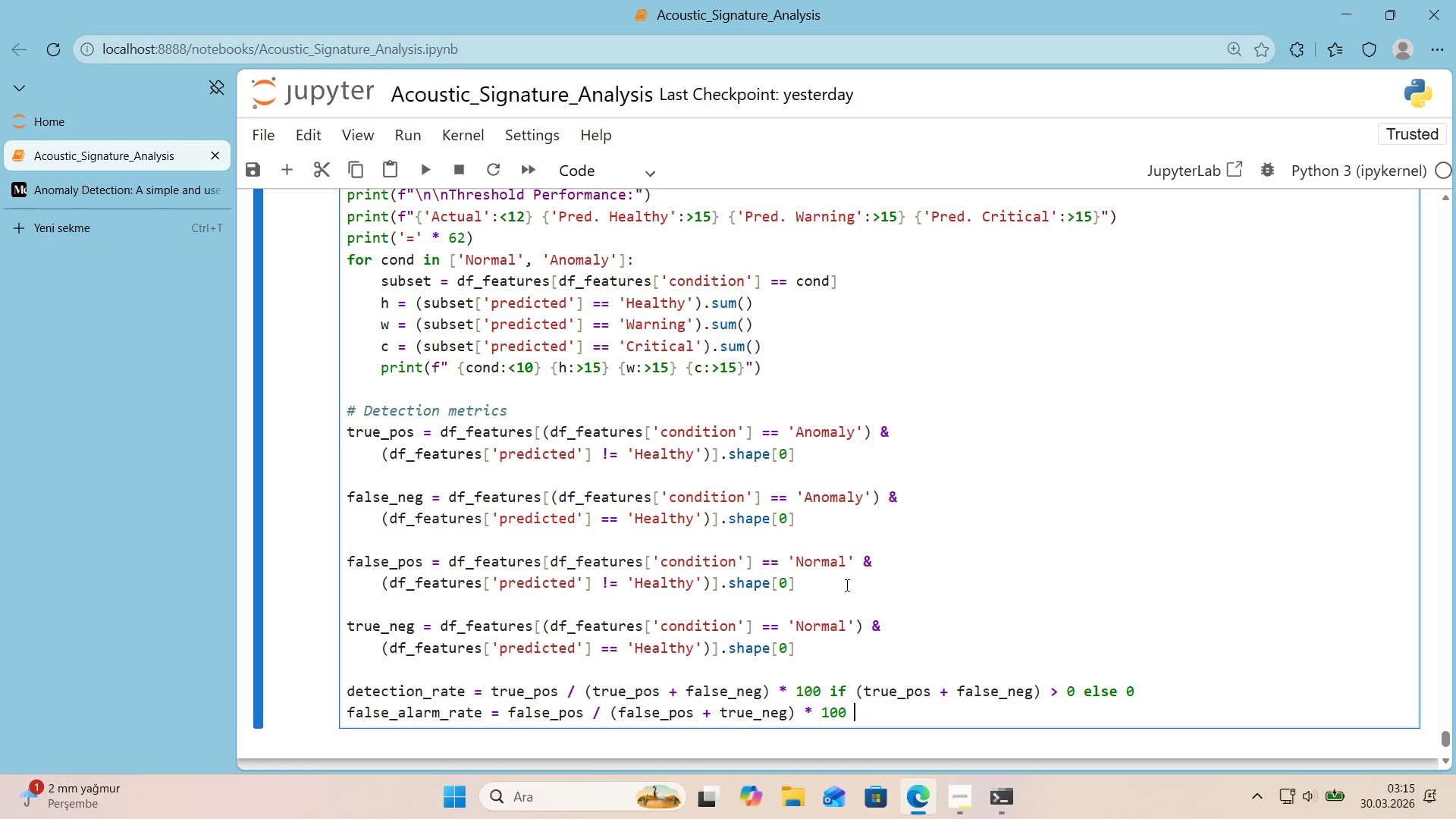 
key(Quote)
 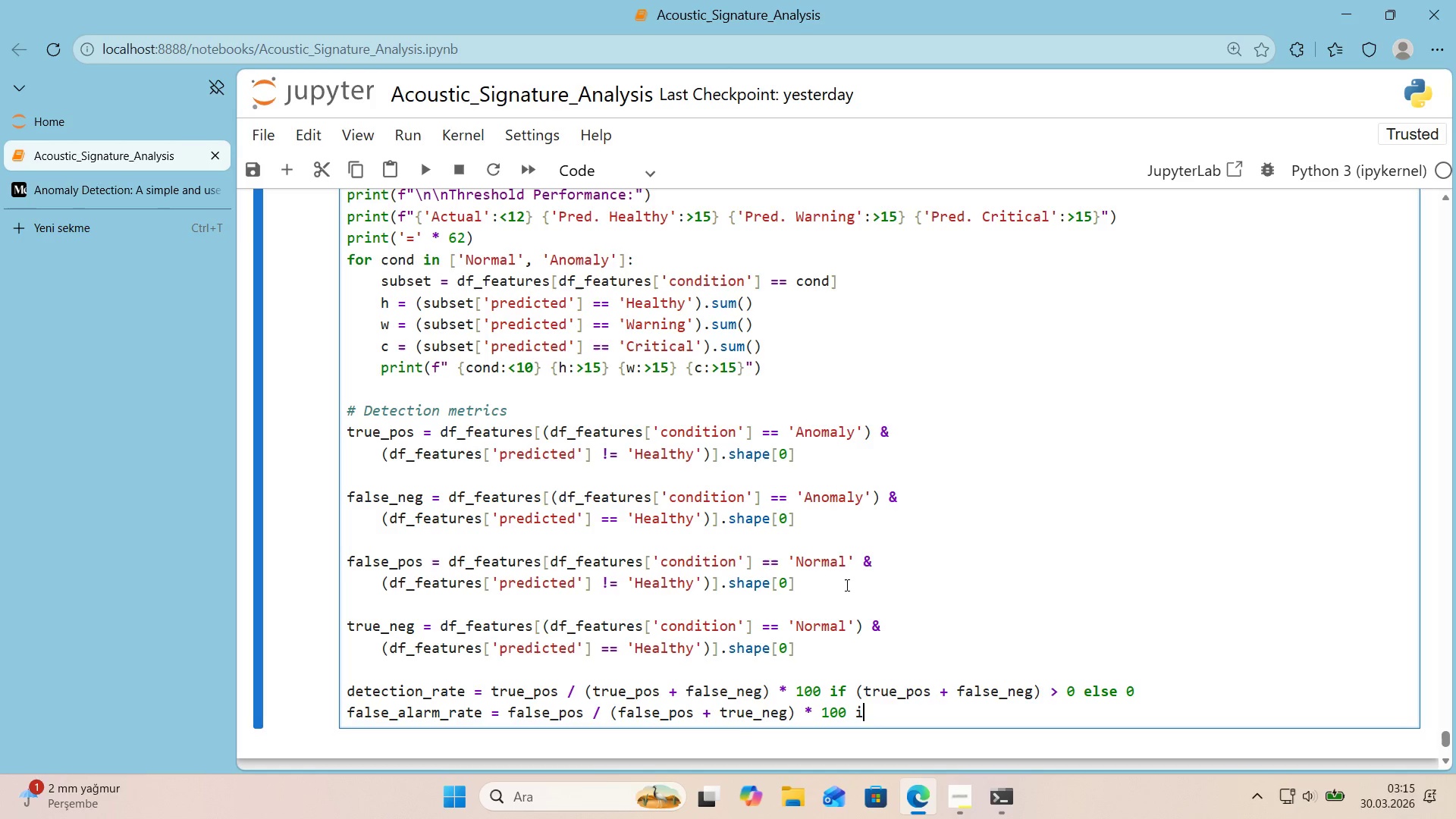 
key(F)
 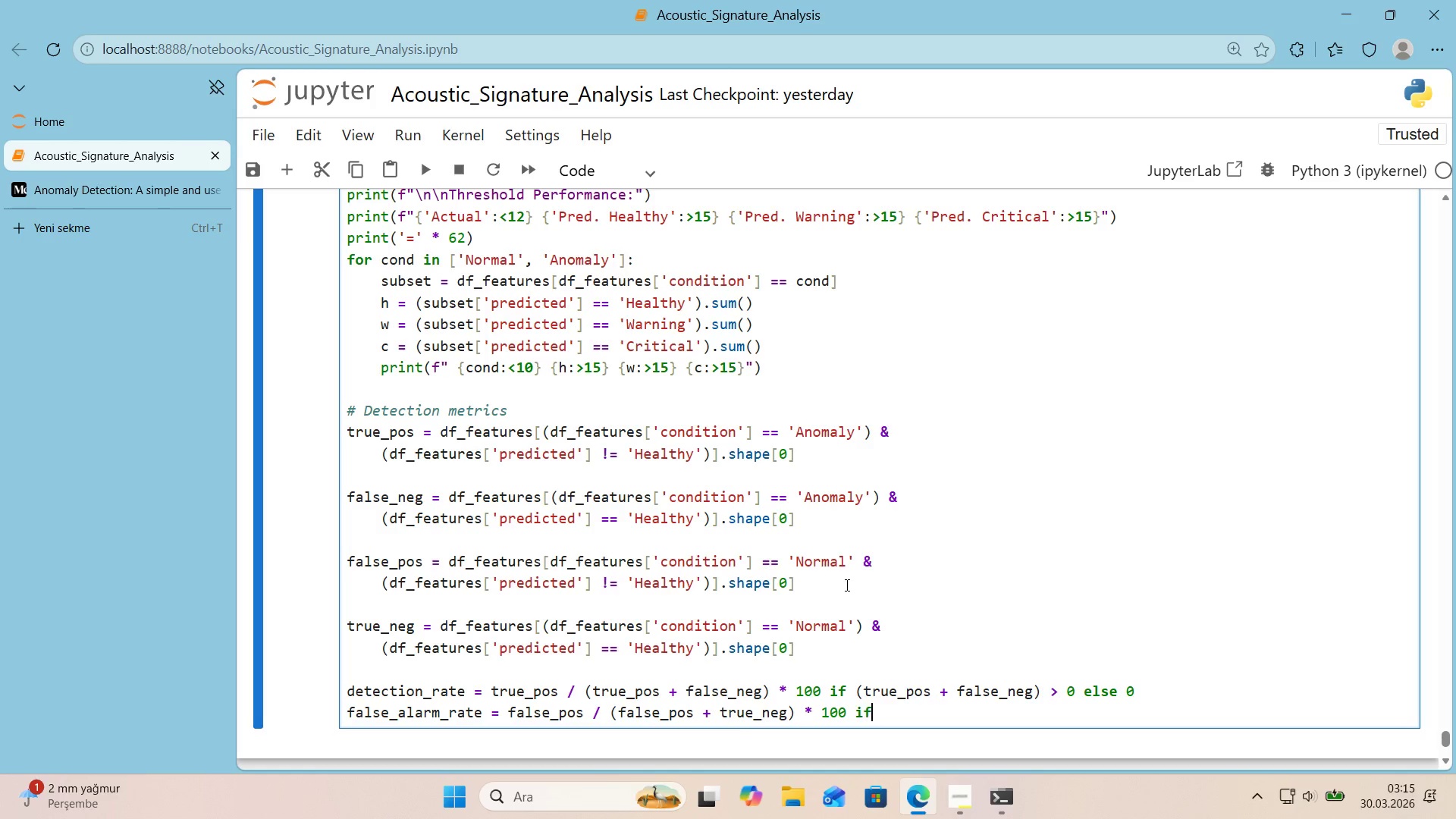 
key(Space)
 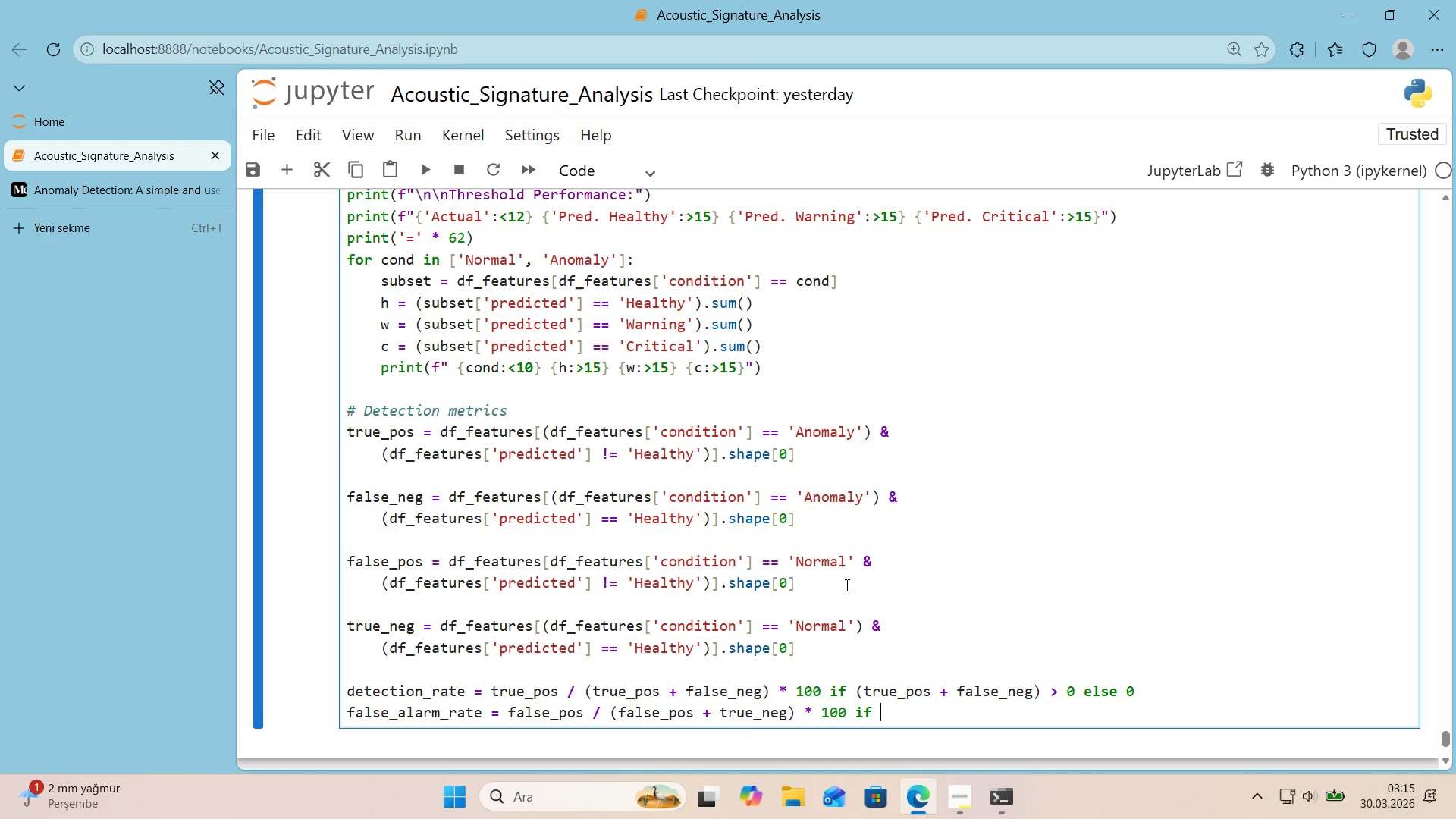 
type(*()
 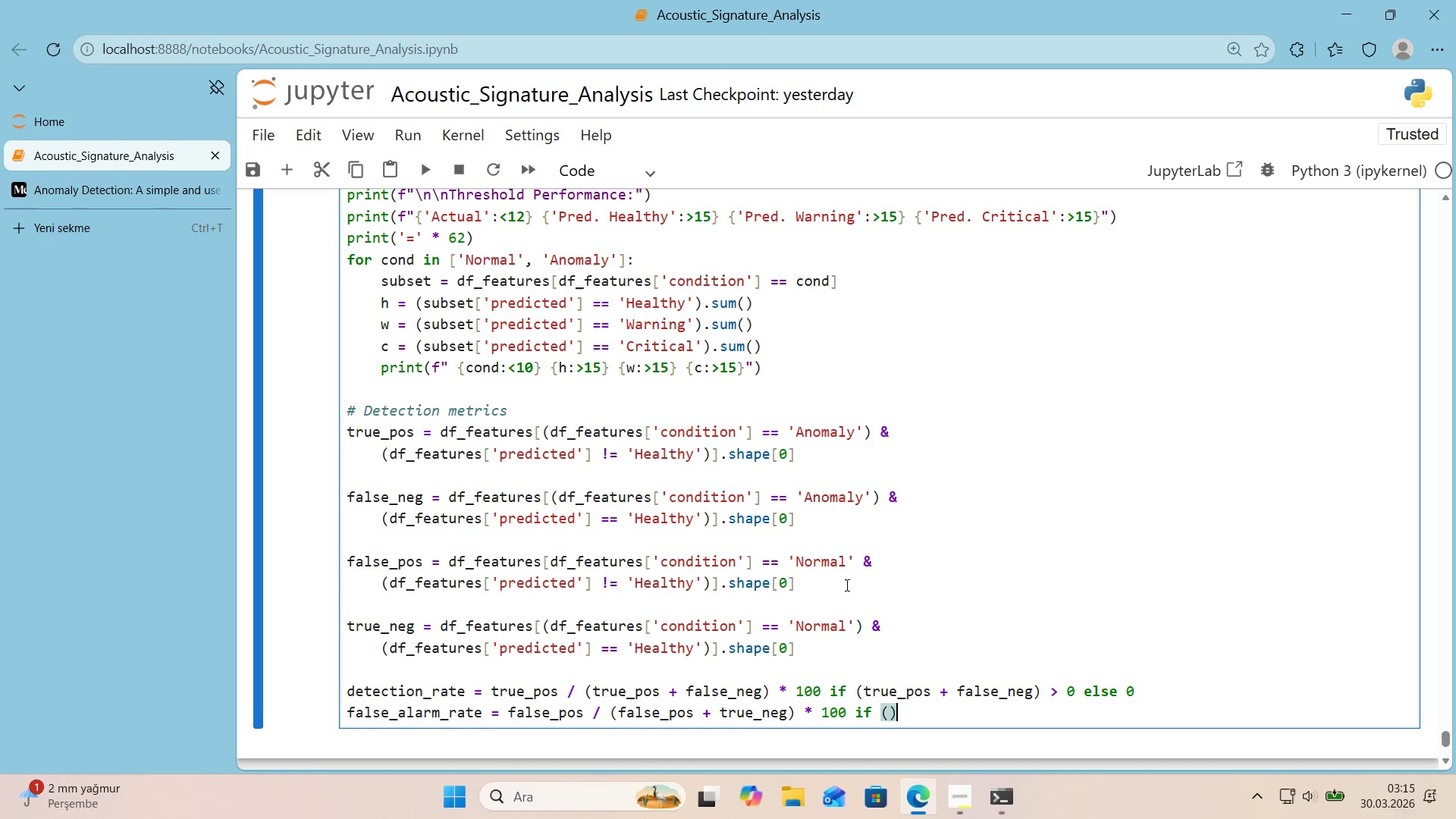 
key(ArrowLeft)
 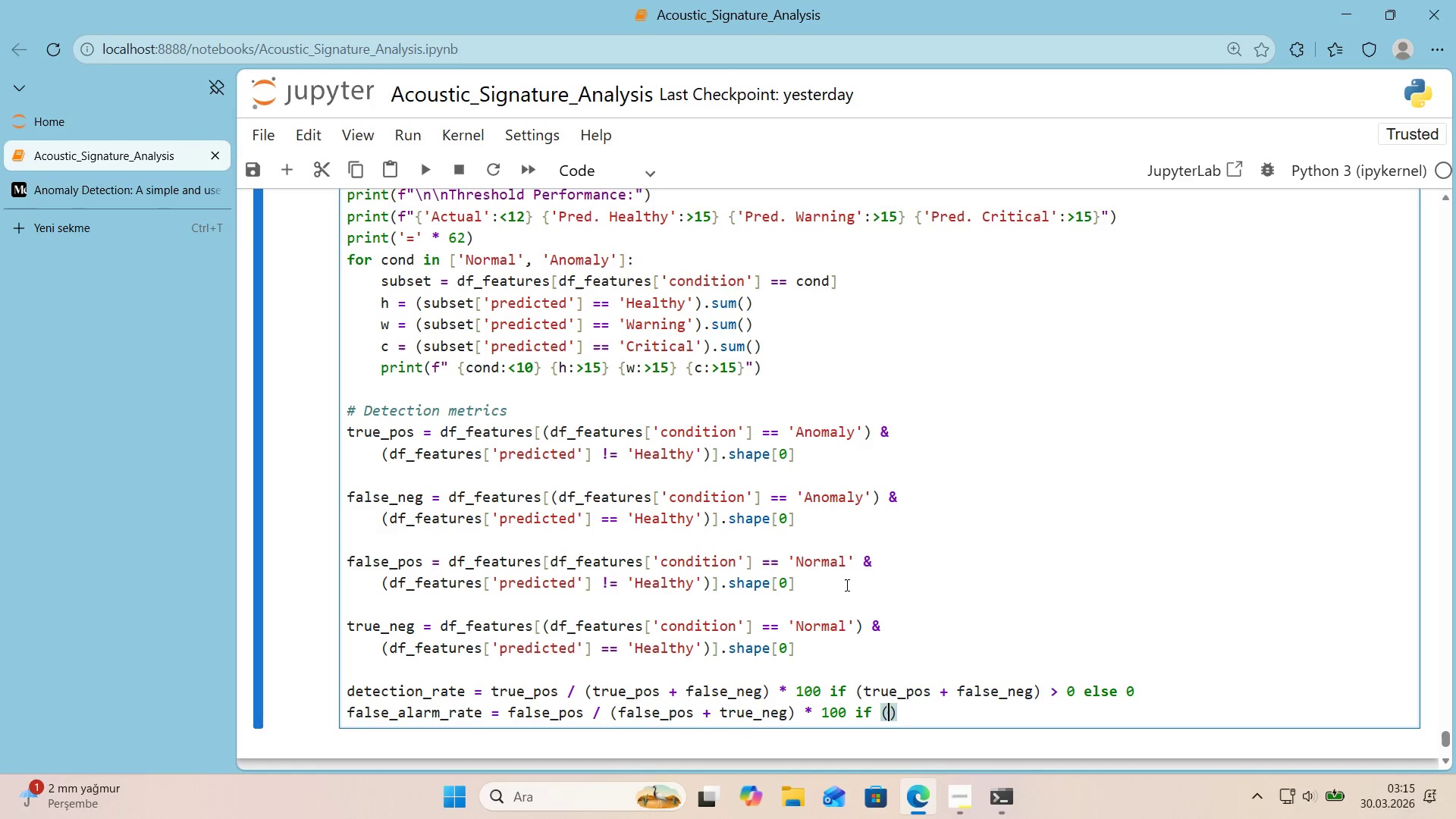 
type(false_pos + true neg)
key(Backspace)
key(Backspace)
key(Backspace)
key(Backspace)
type(_neg)
 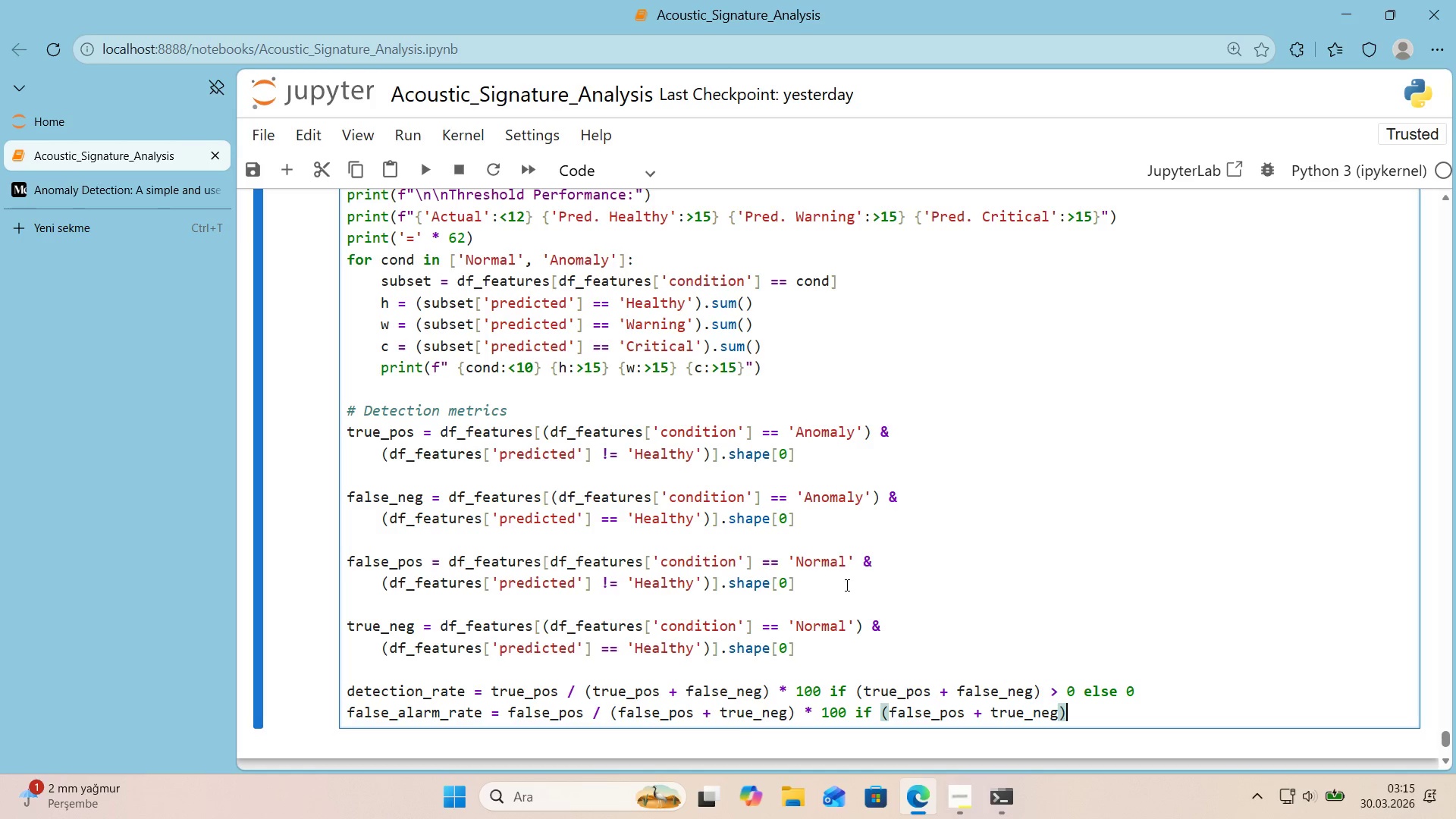 
 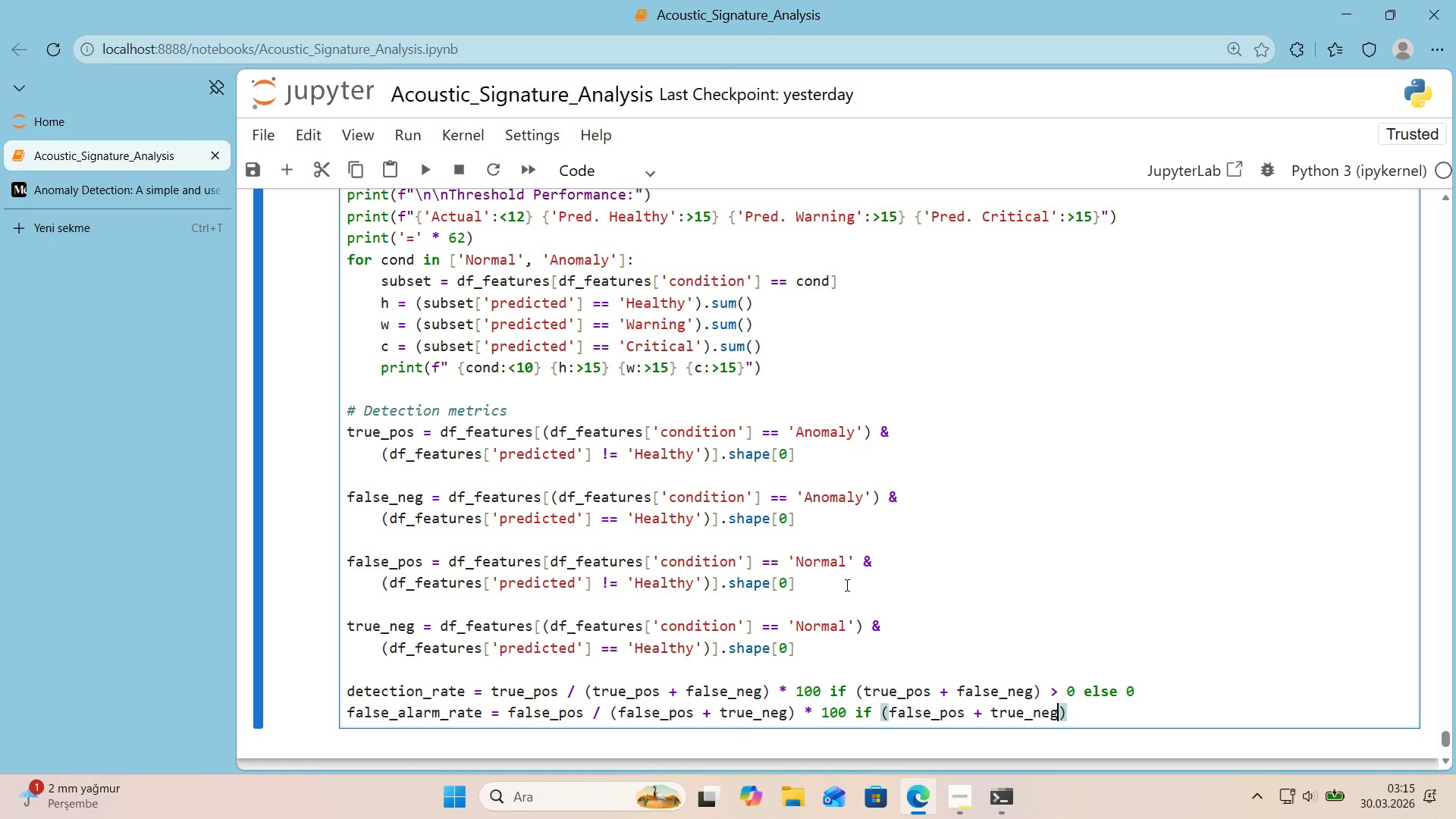 
key(ArrowRight)
 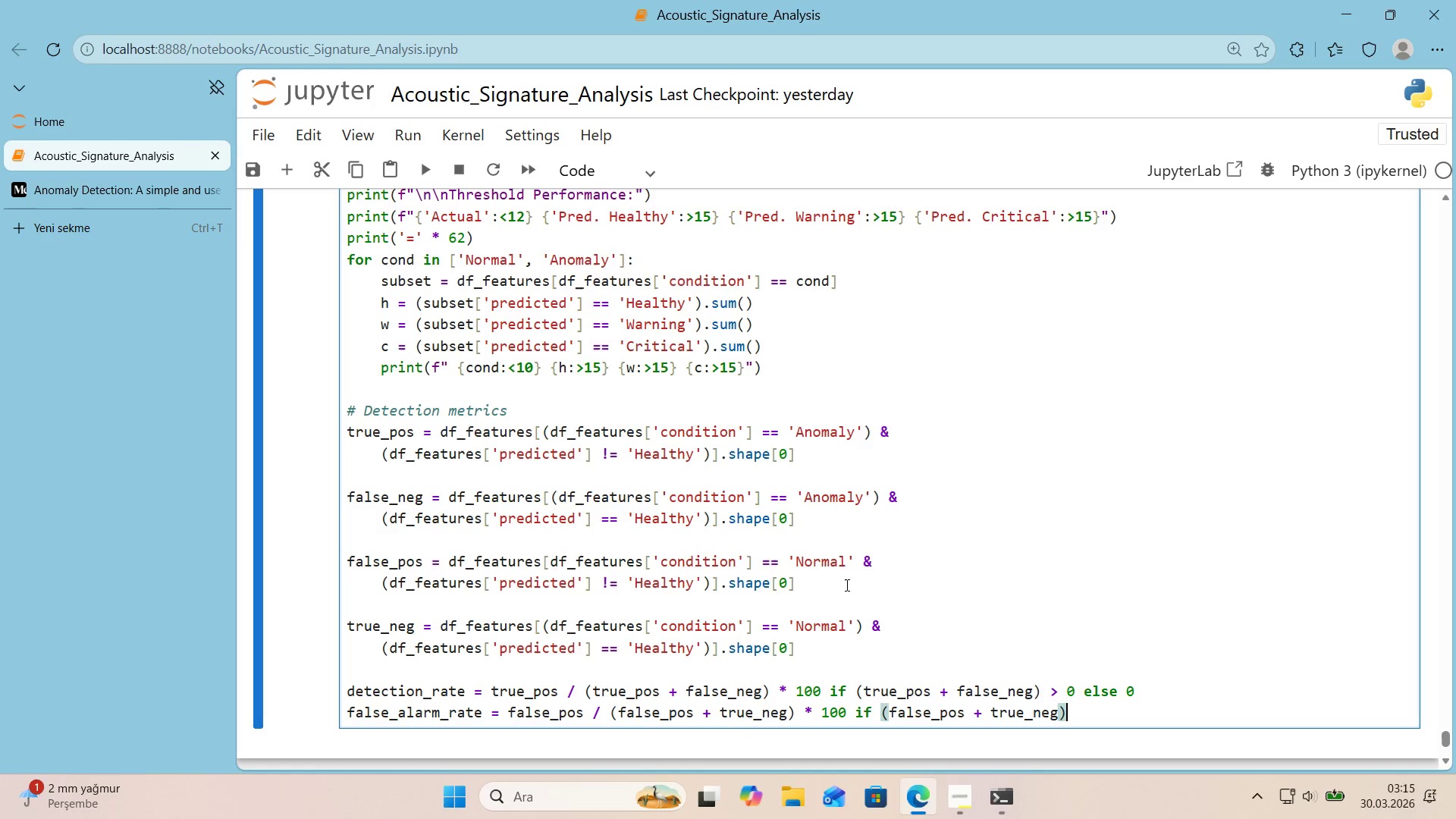 
type( [Break]0 else 0)
 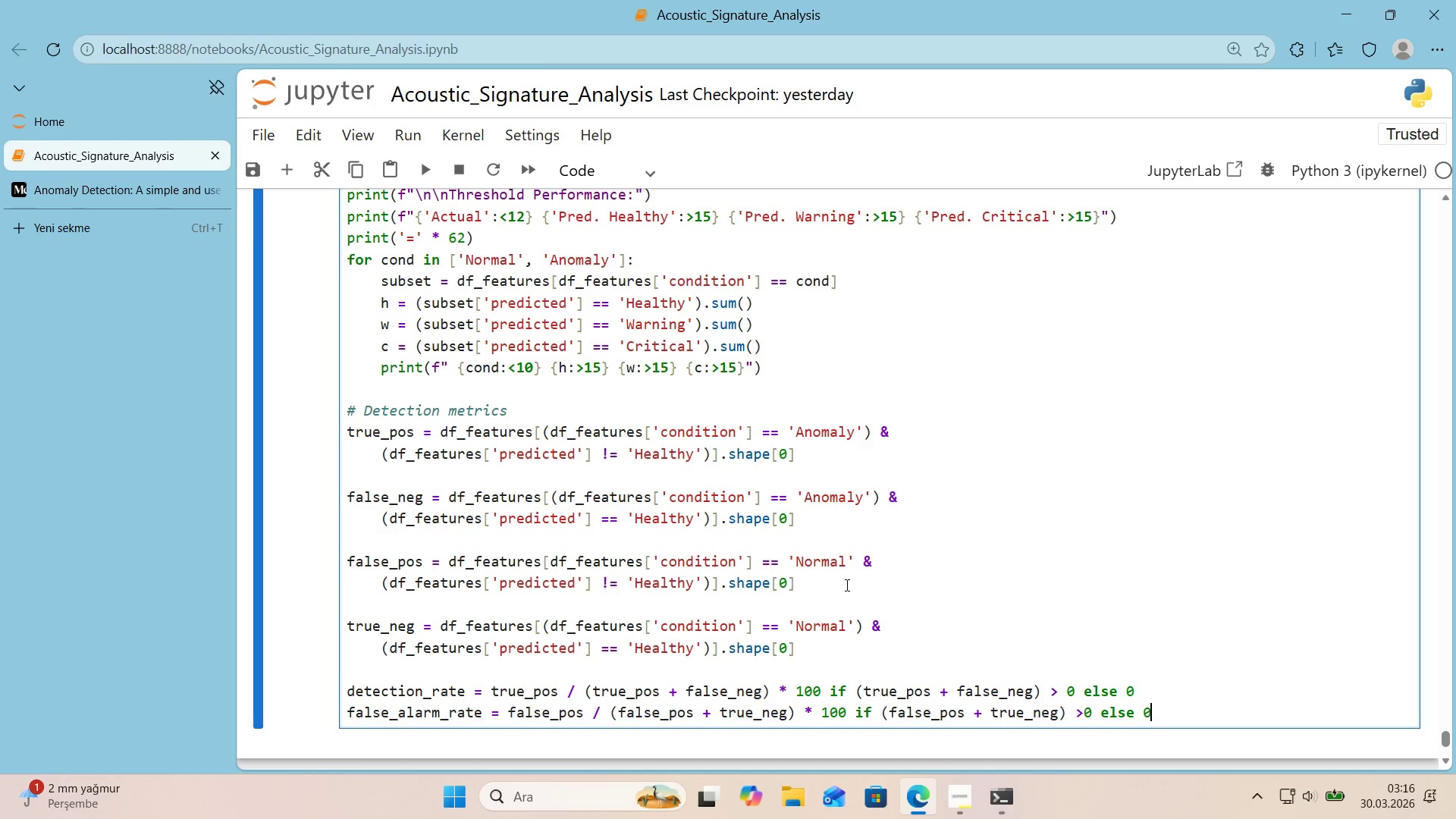 
key(ArrowLeft)
 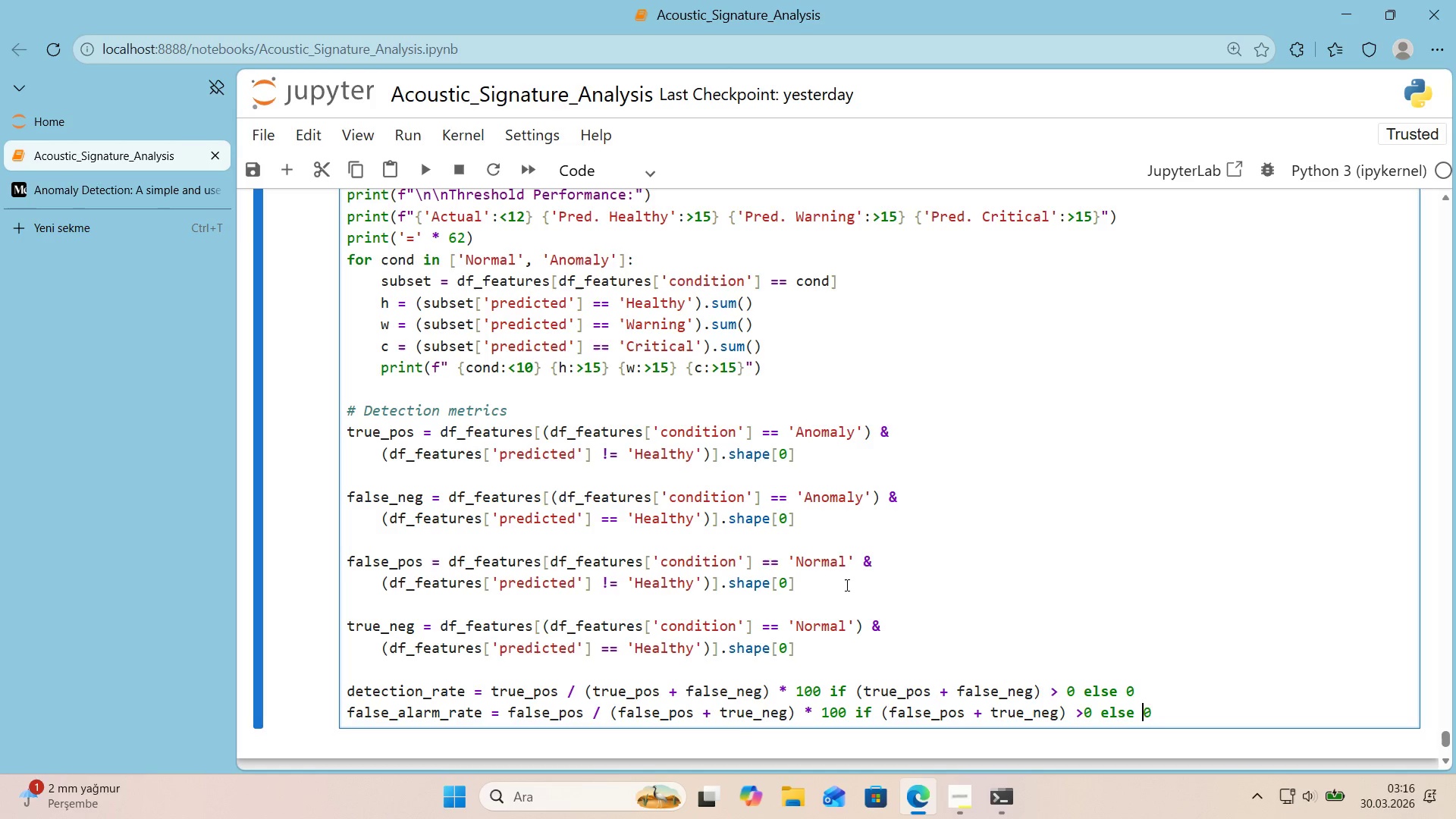 
key(ArrowLeft)
 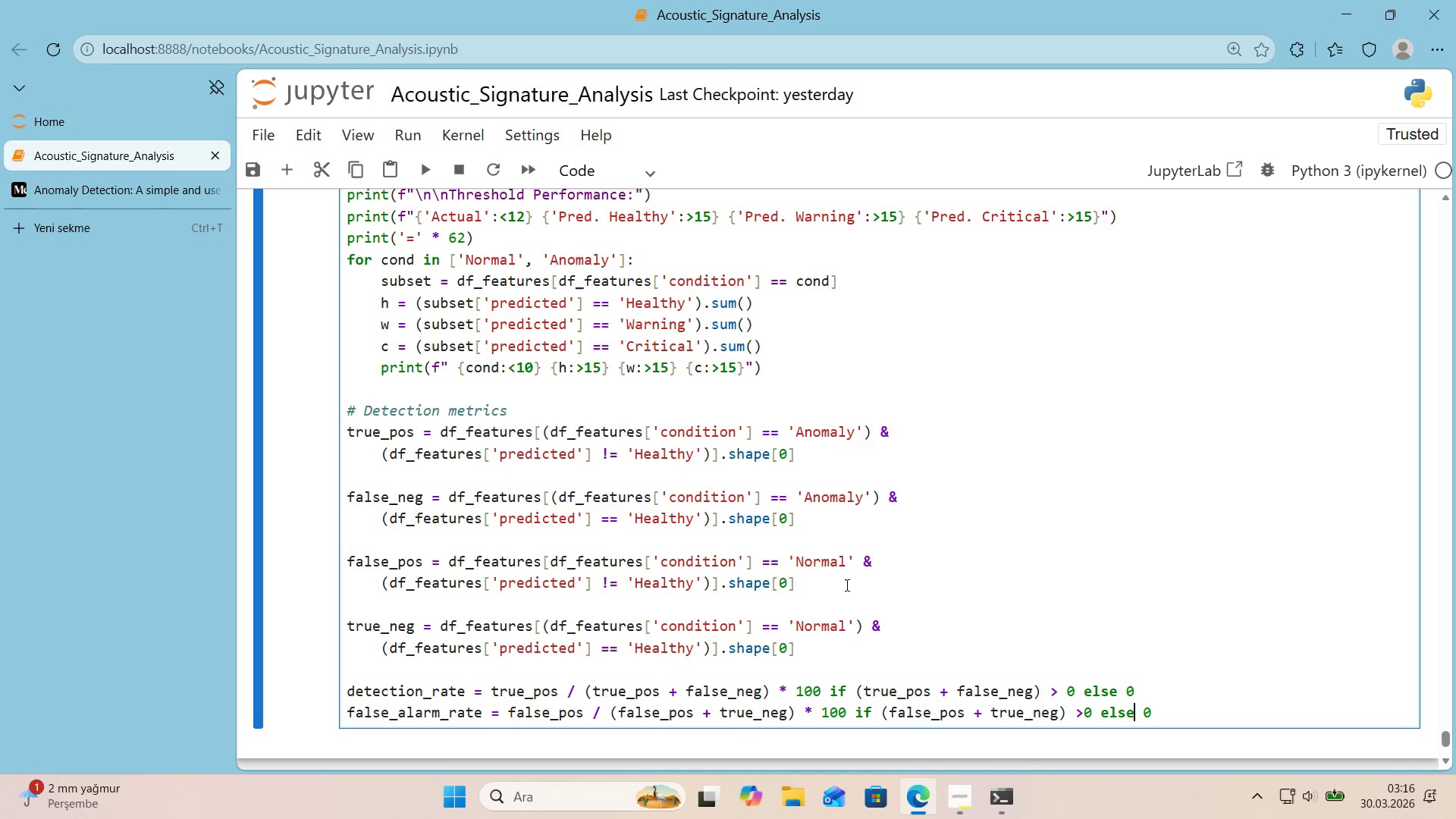 
key(ArrowLeft)
 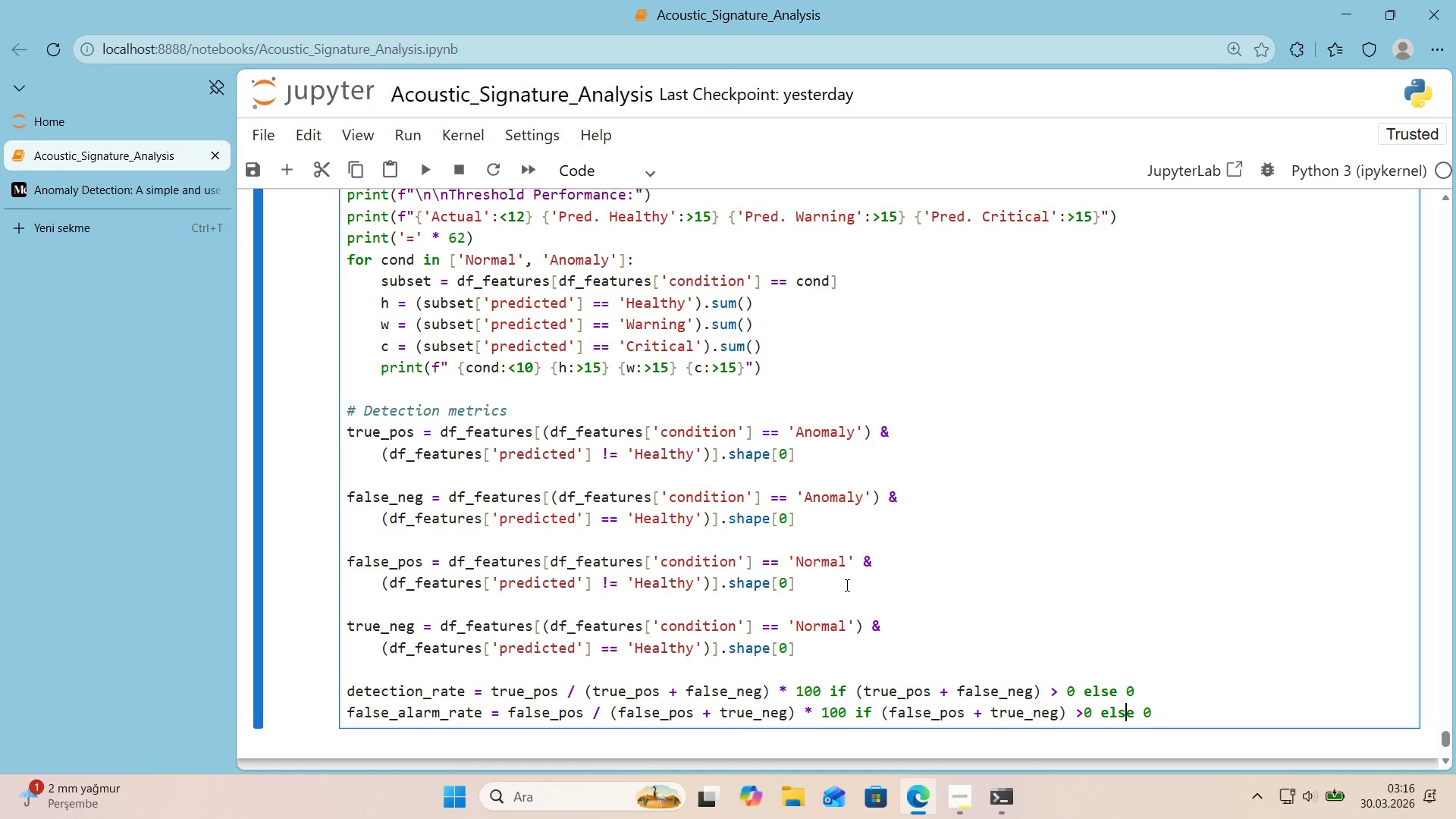 
key(ArrowLeft)
 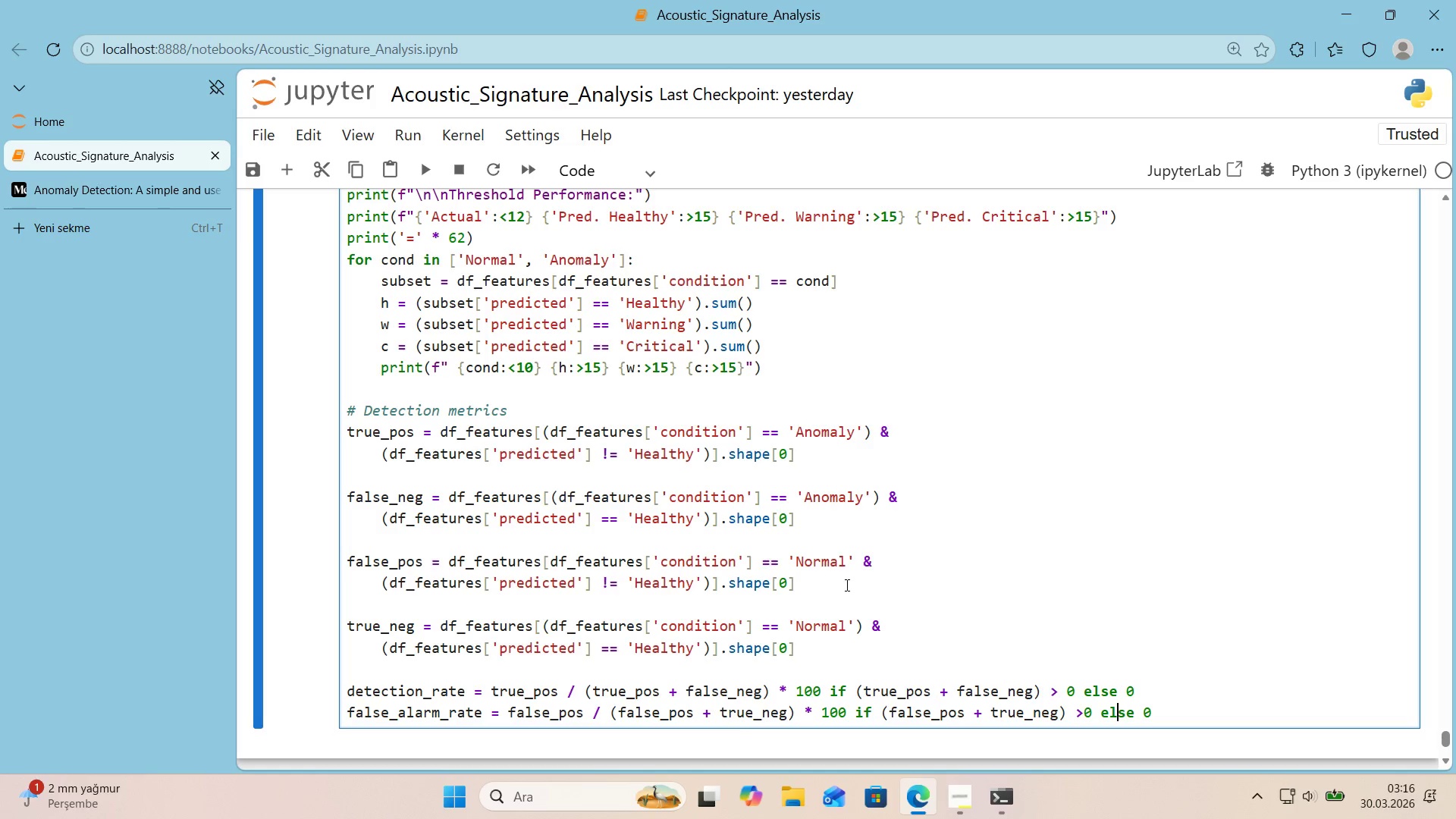 
key(ArrowLeft)
 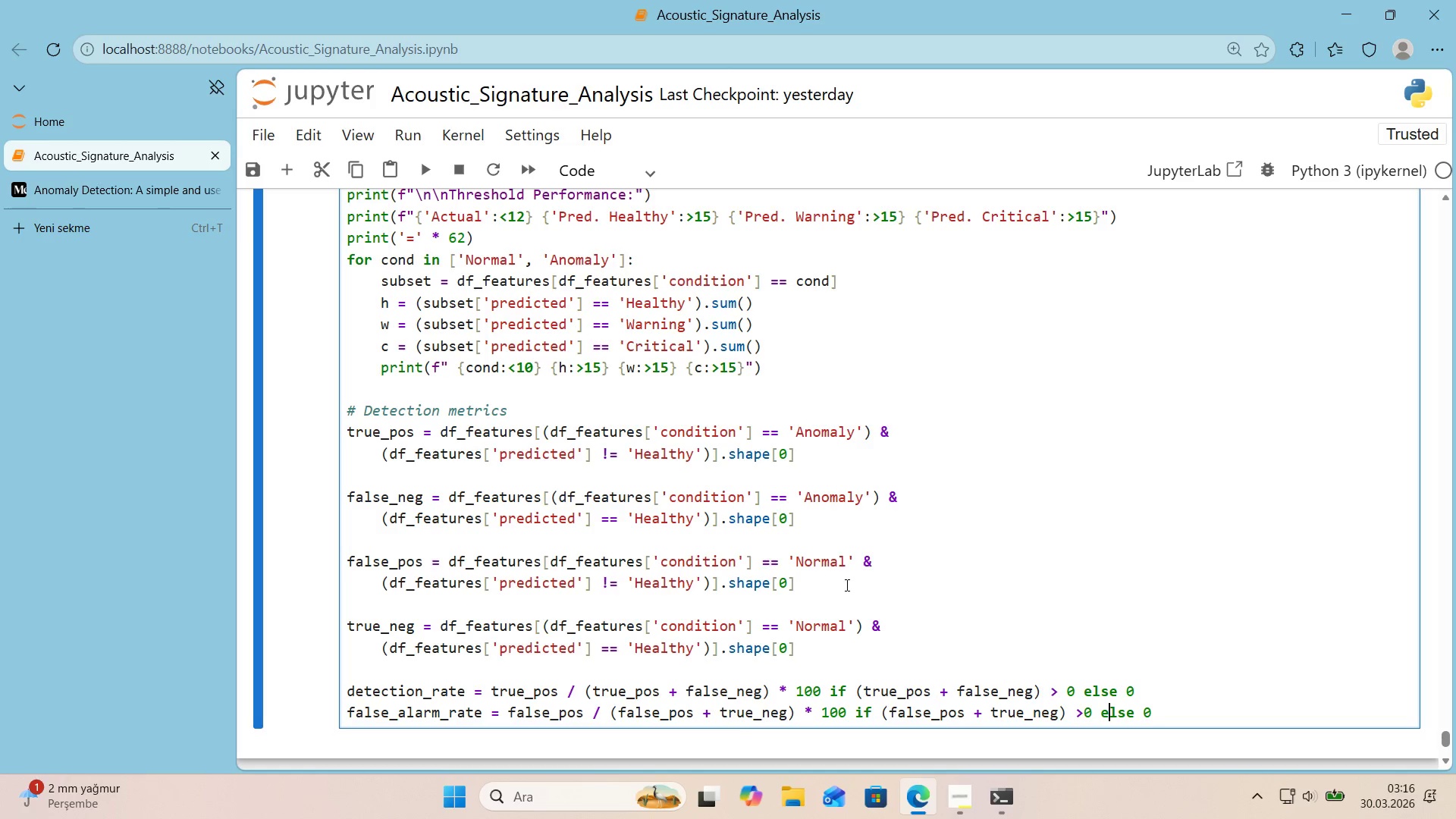 
key(ArrowLeft)
 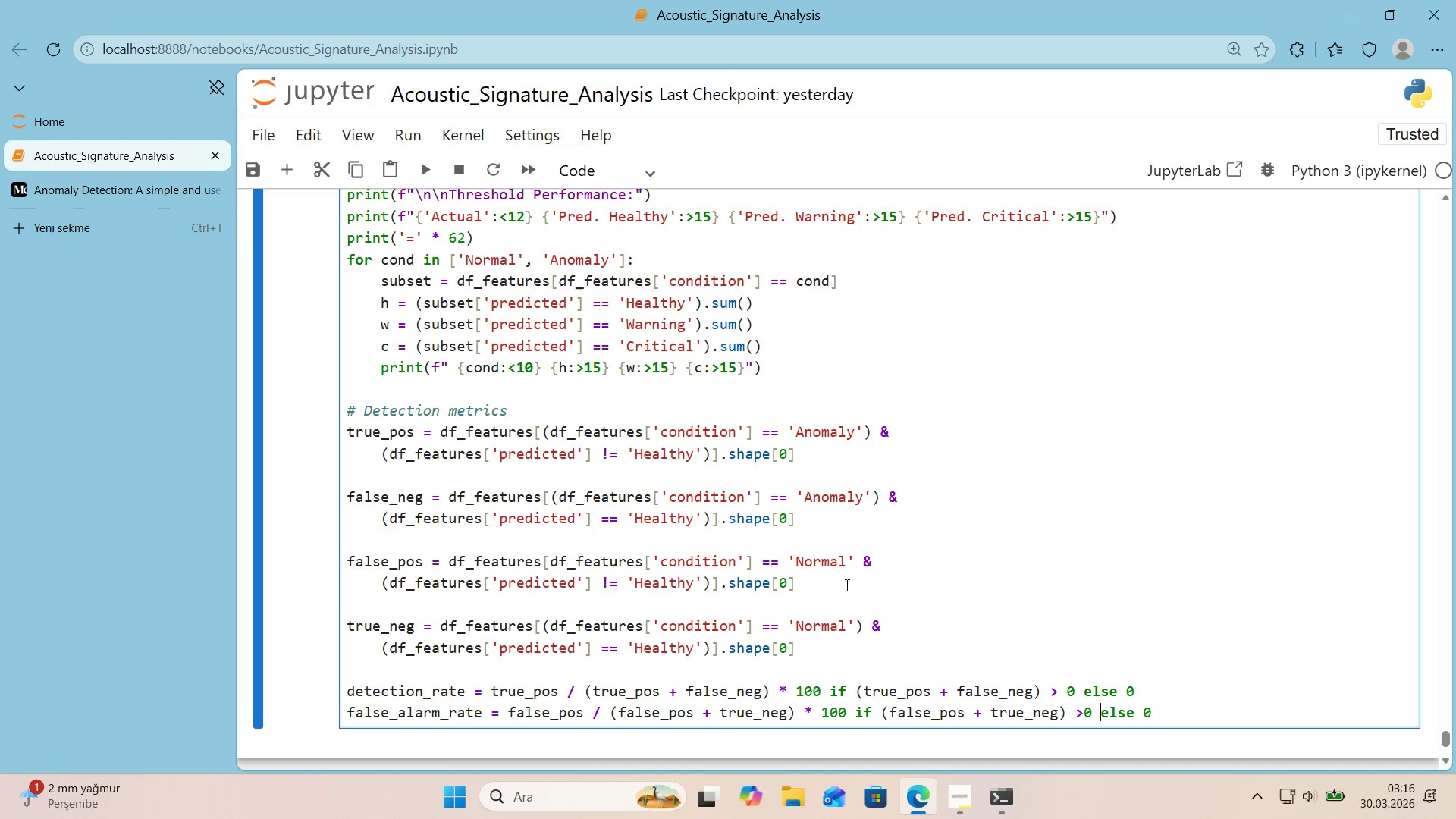 
key(ArrowLeft)
 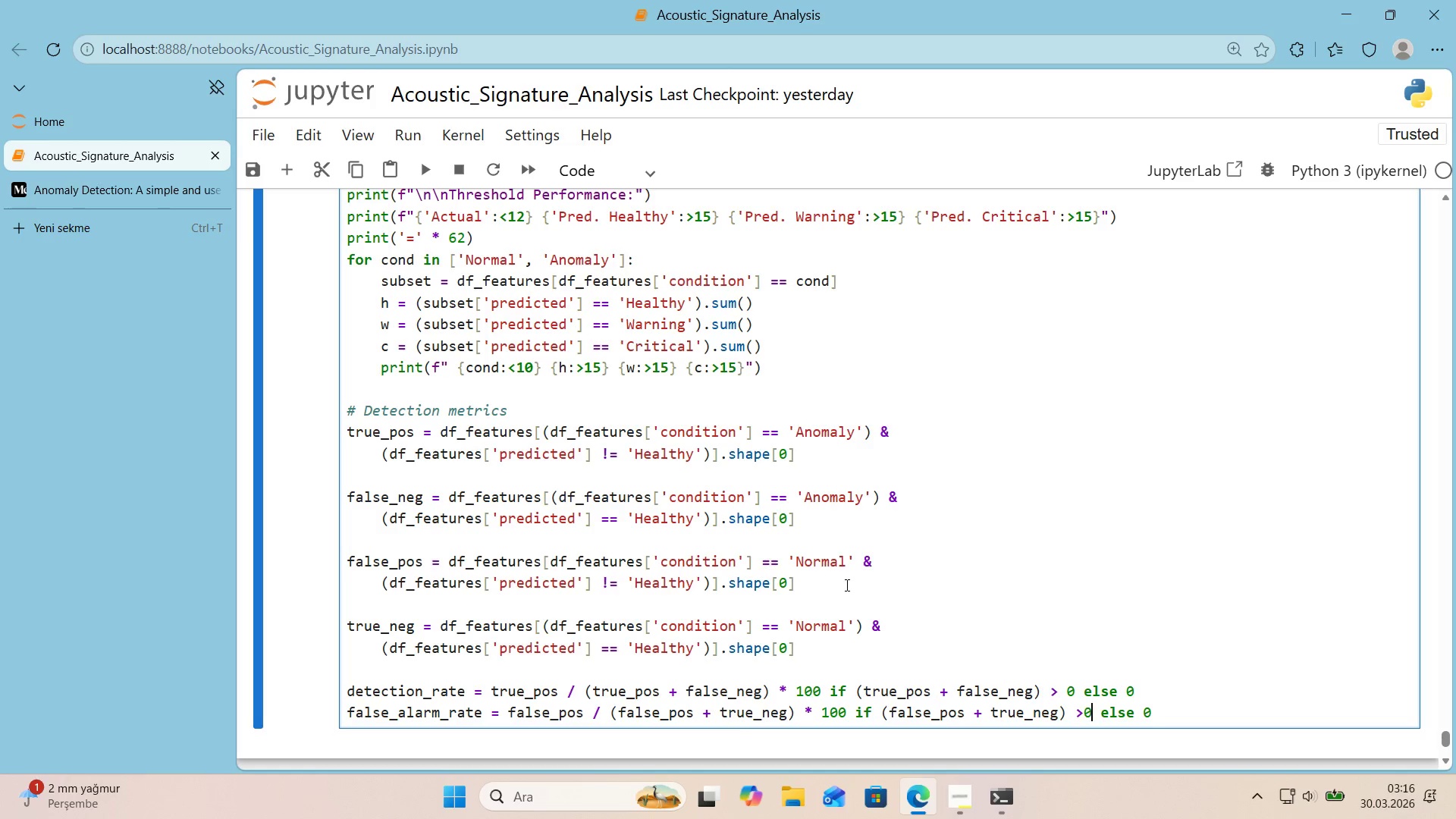 
key(ArrowLeft)
 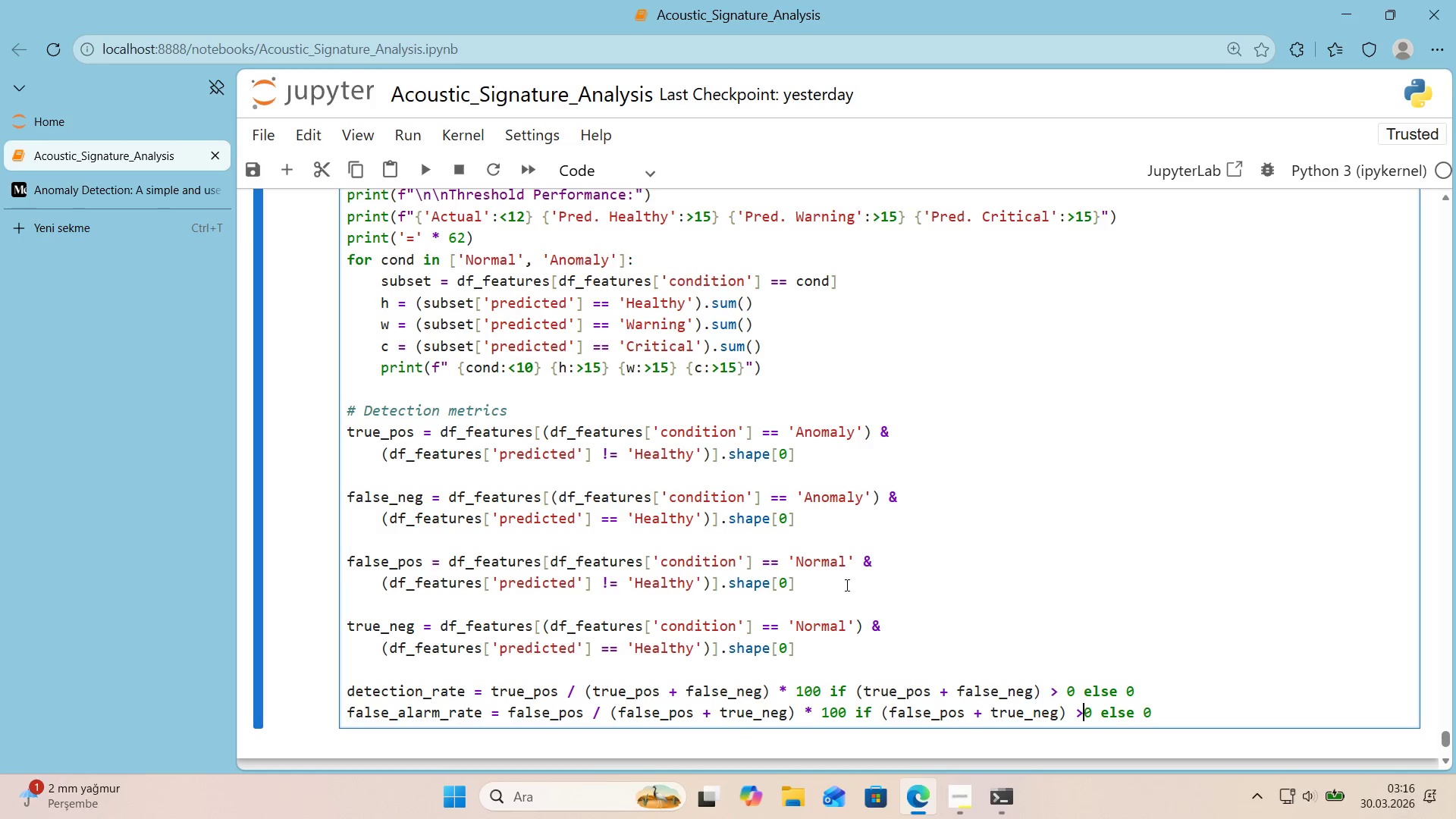 
key(Space)
 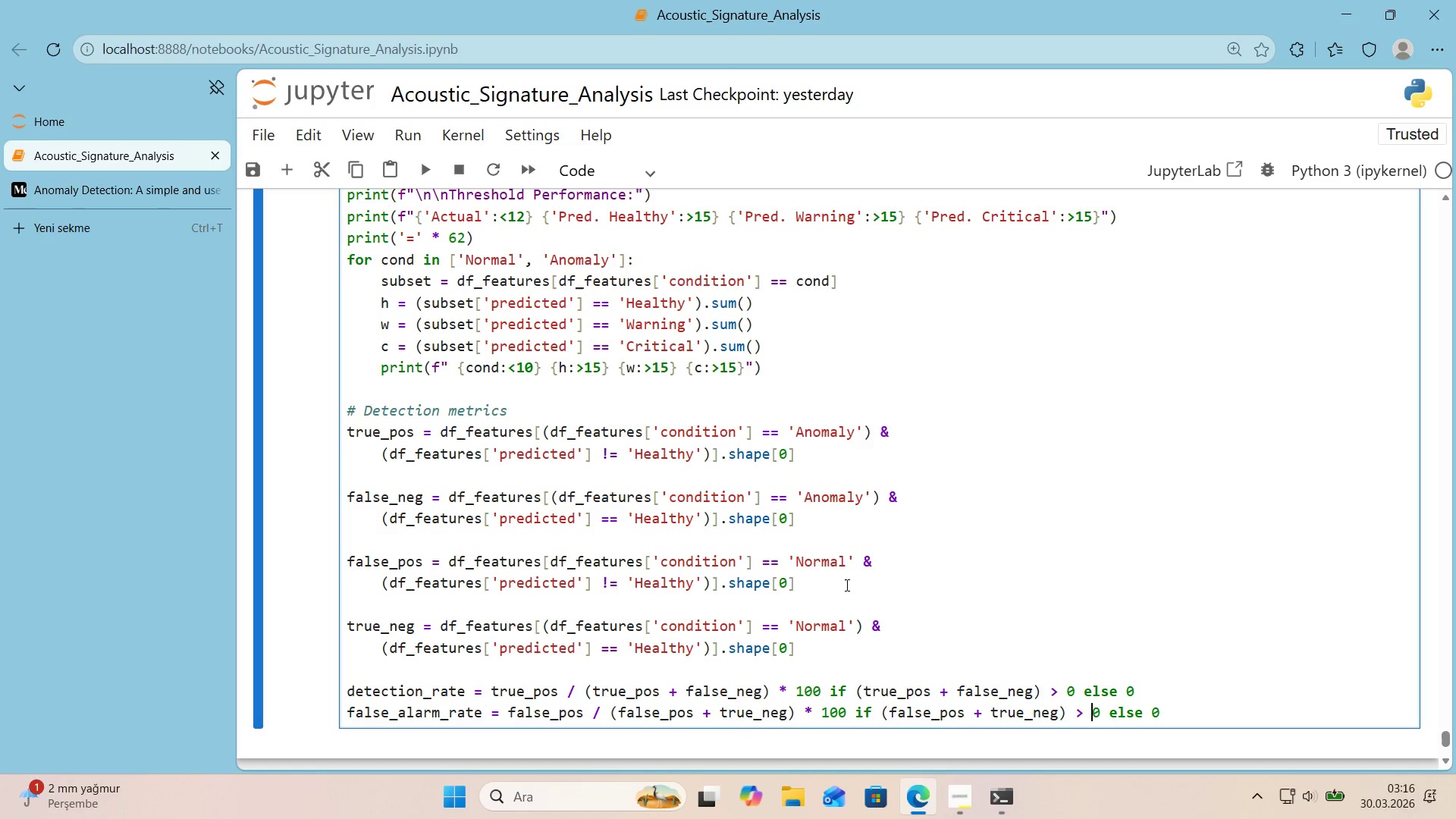 
hold_key(key=ArrowRight, duration=0.8)
 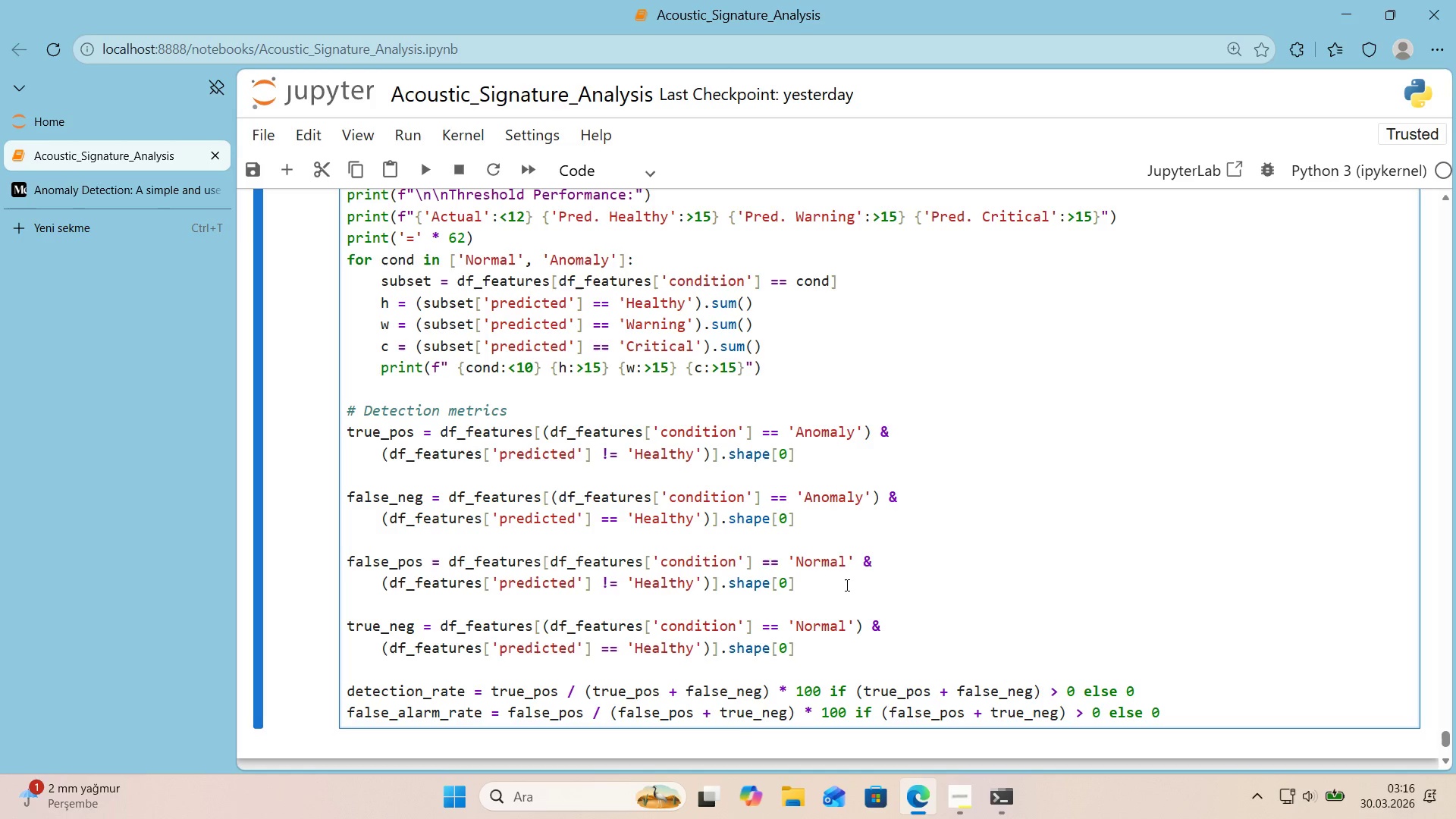 
left_click([1197, 714])
 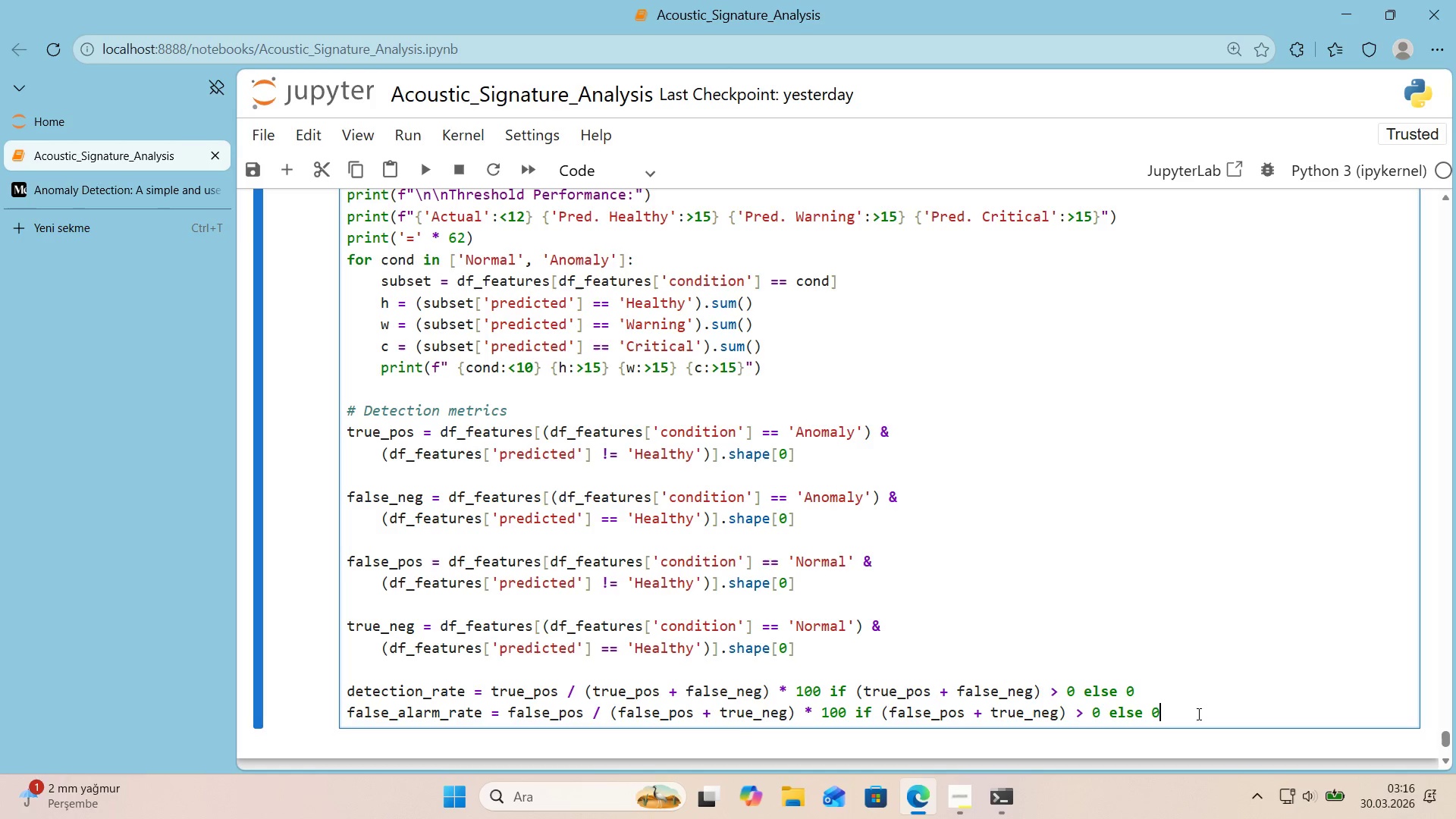 
wait(12.59)
 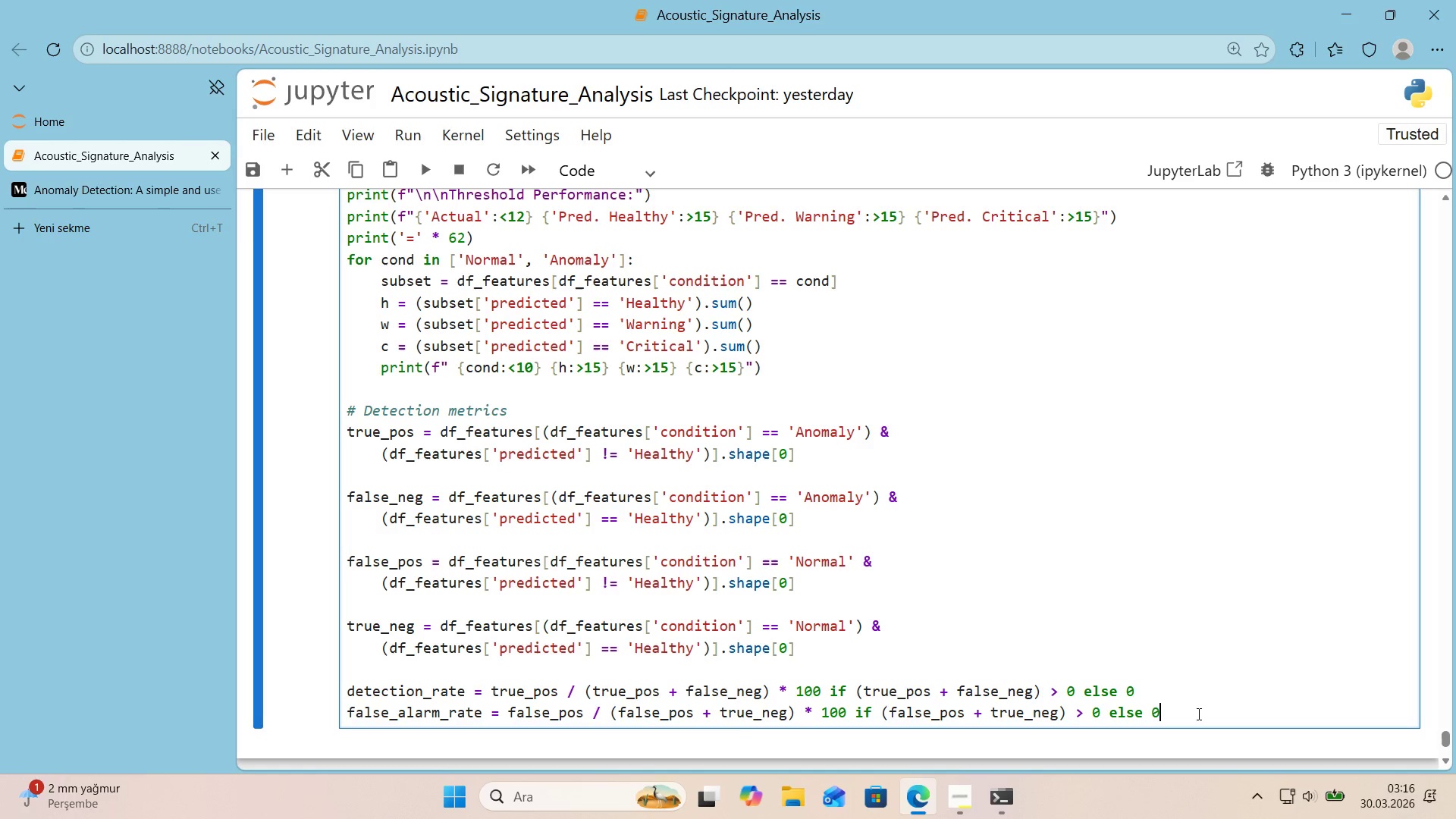 
key(Enter)
 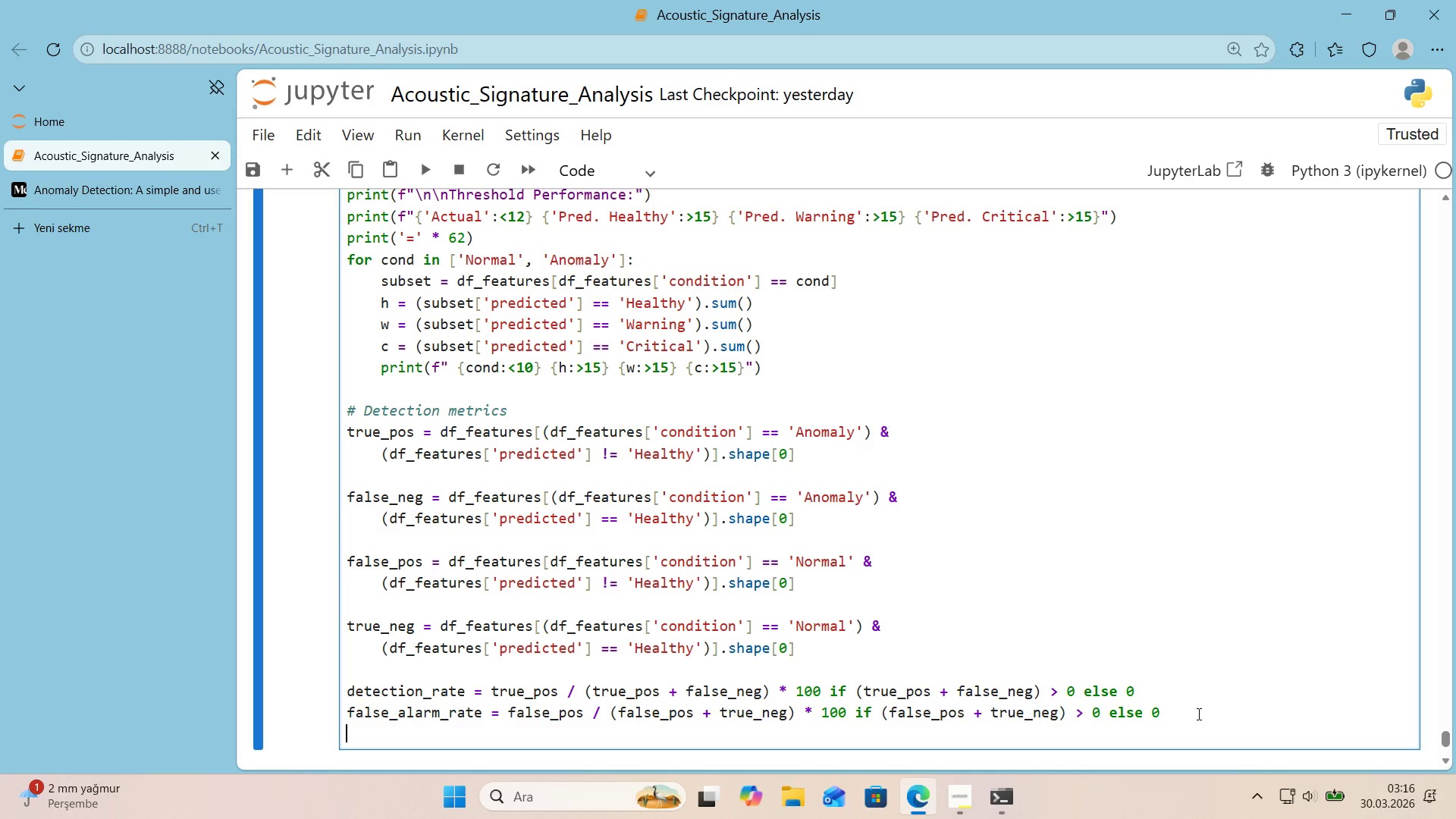 
key(Enter)
 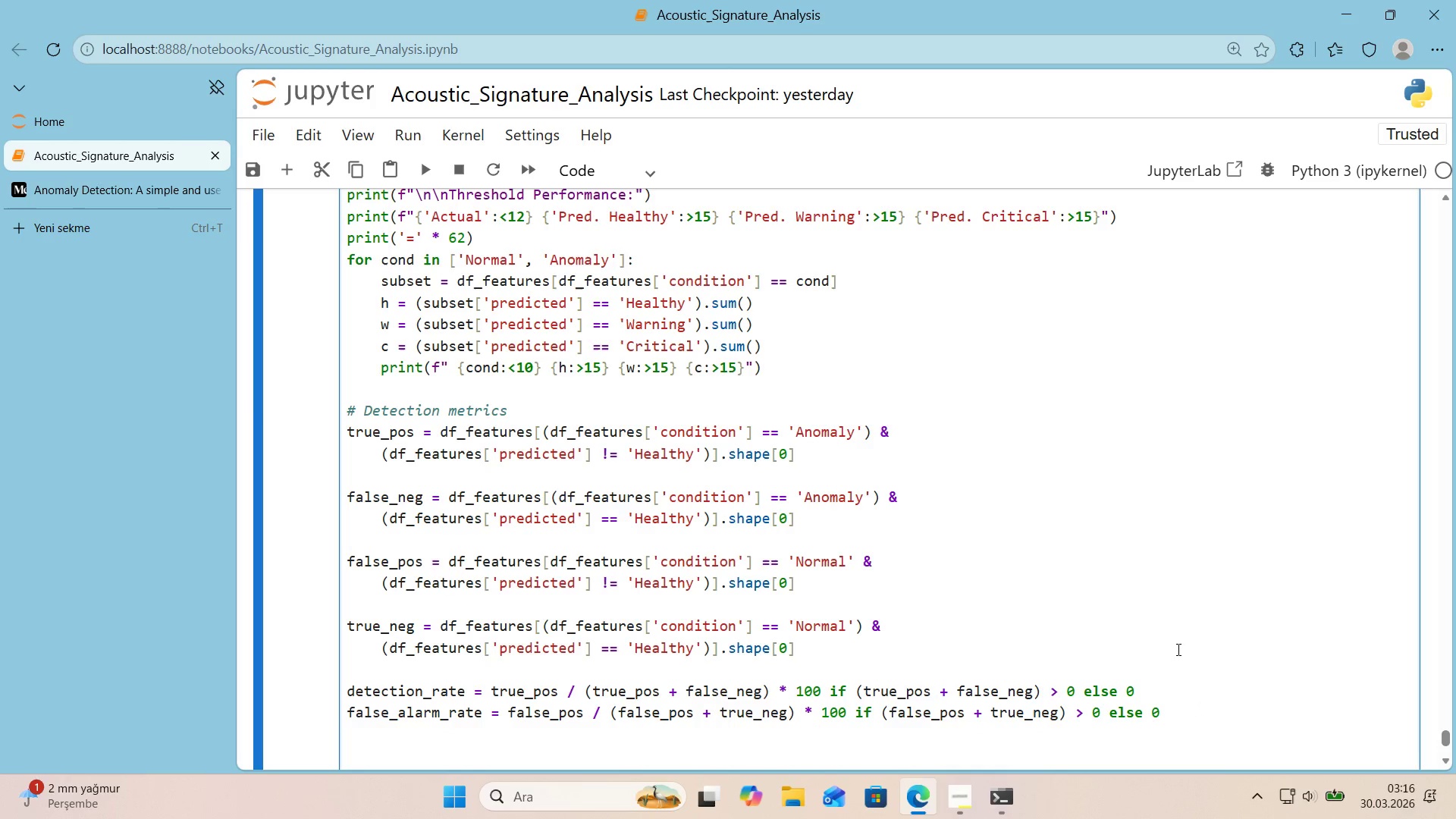 
scroll: coordinate [1174, 652], scroll_direction: down, amount: 1.0
 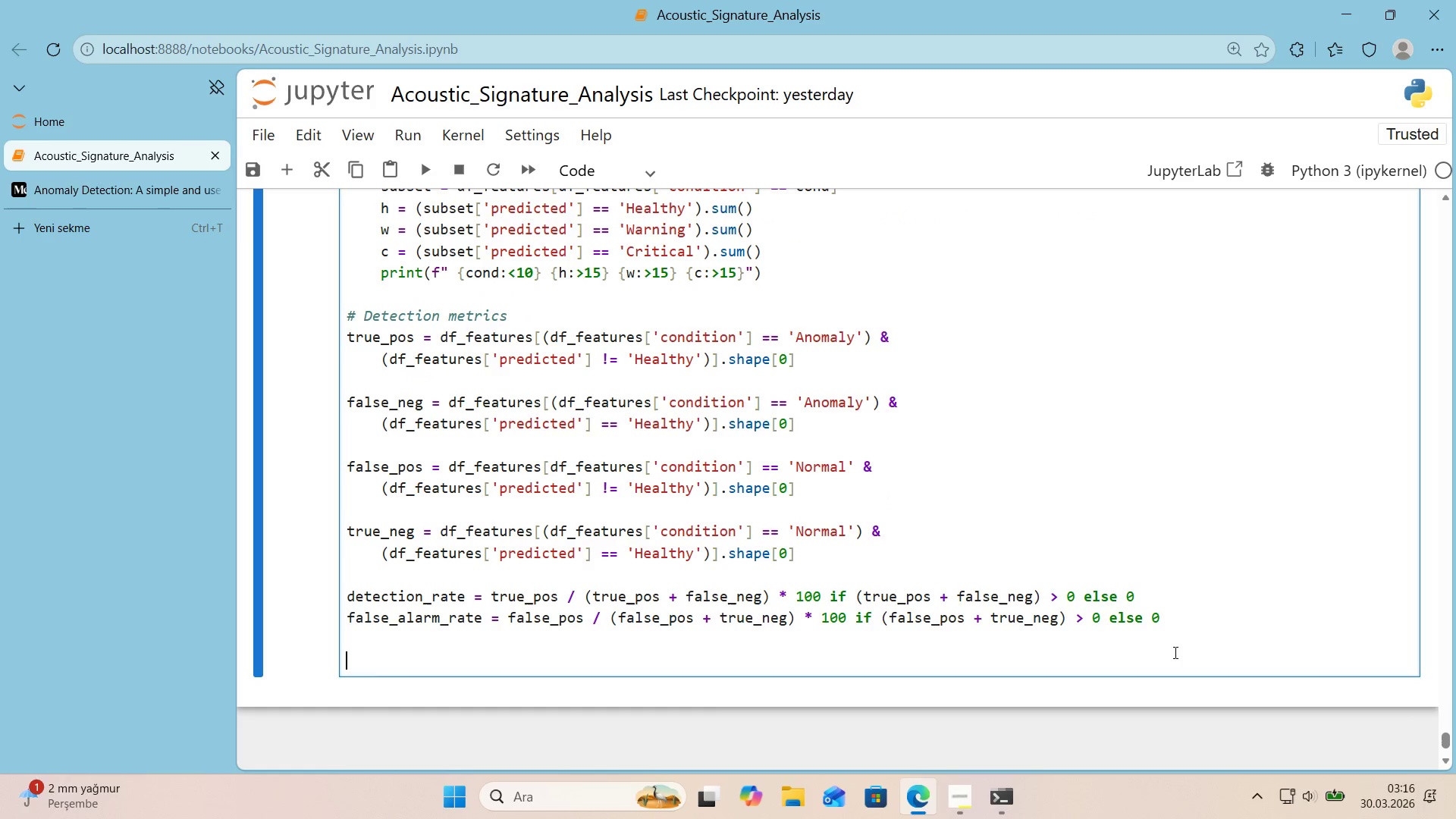 
type(r)
key(Backspace)
type(pr'nt*()
 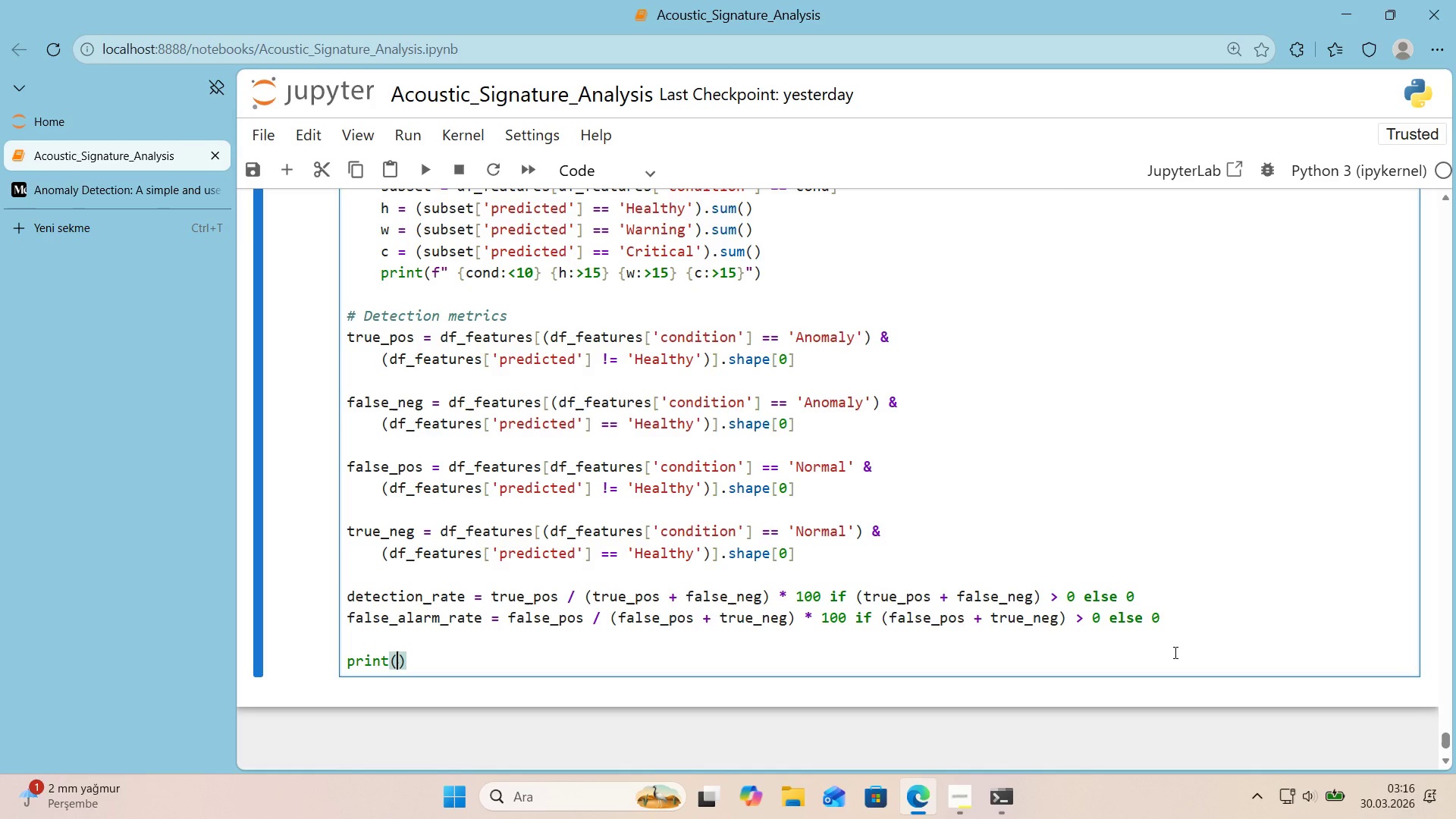 
 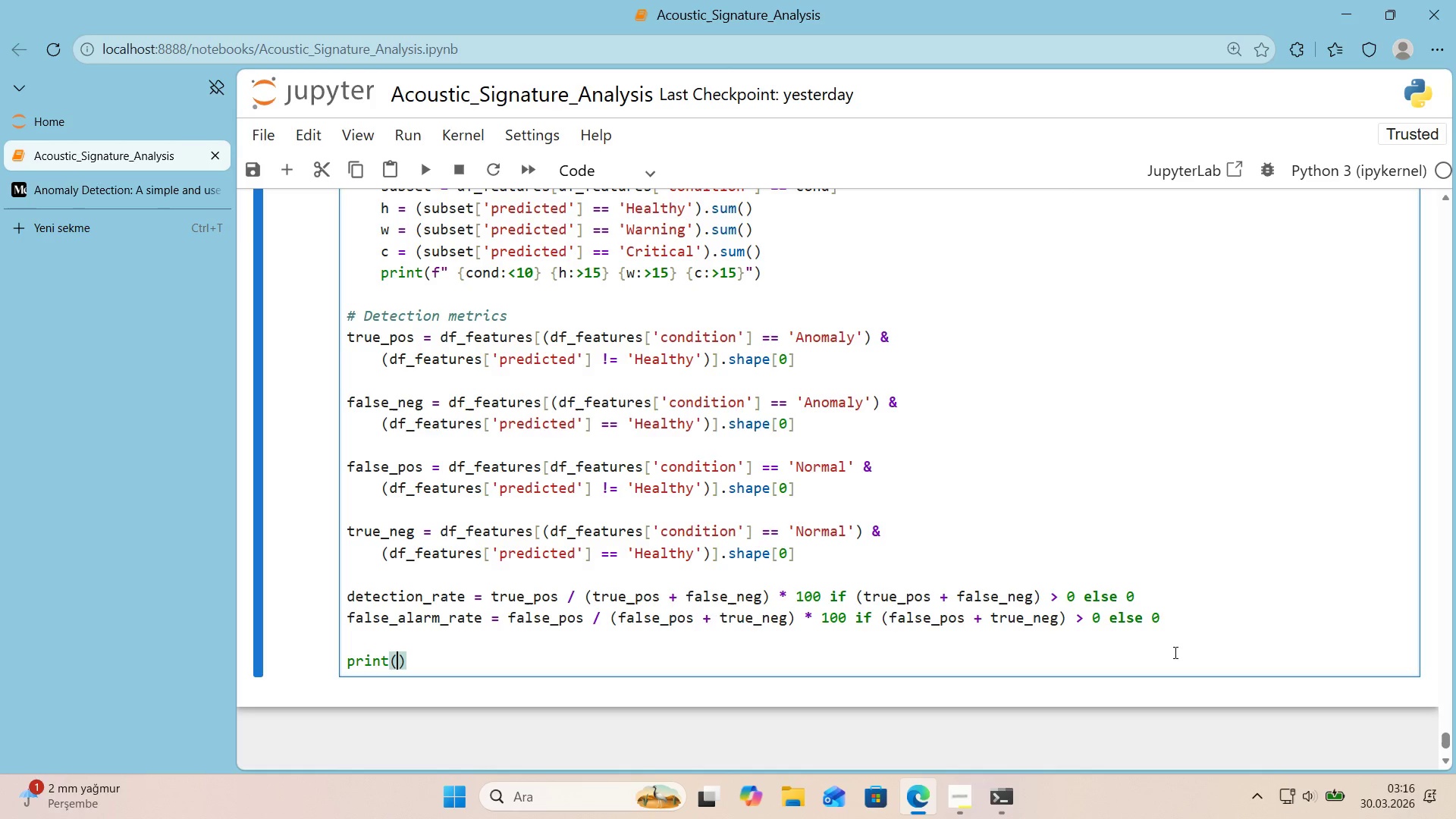 
key(ArrowLeft)
 